 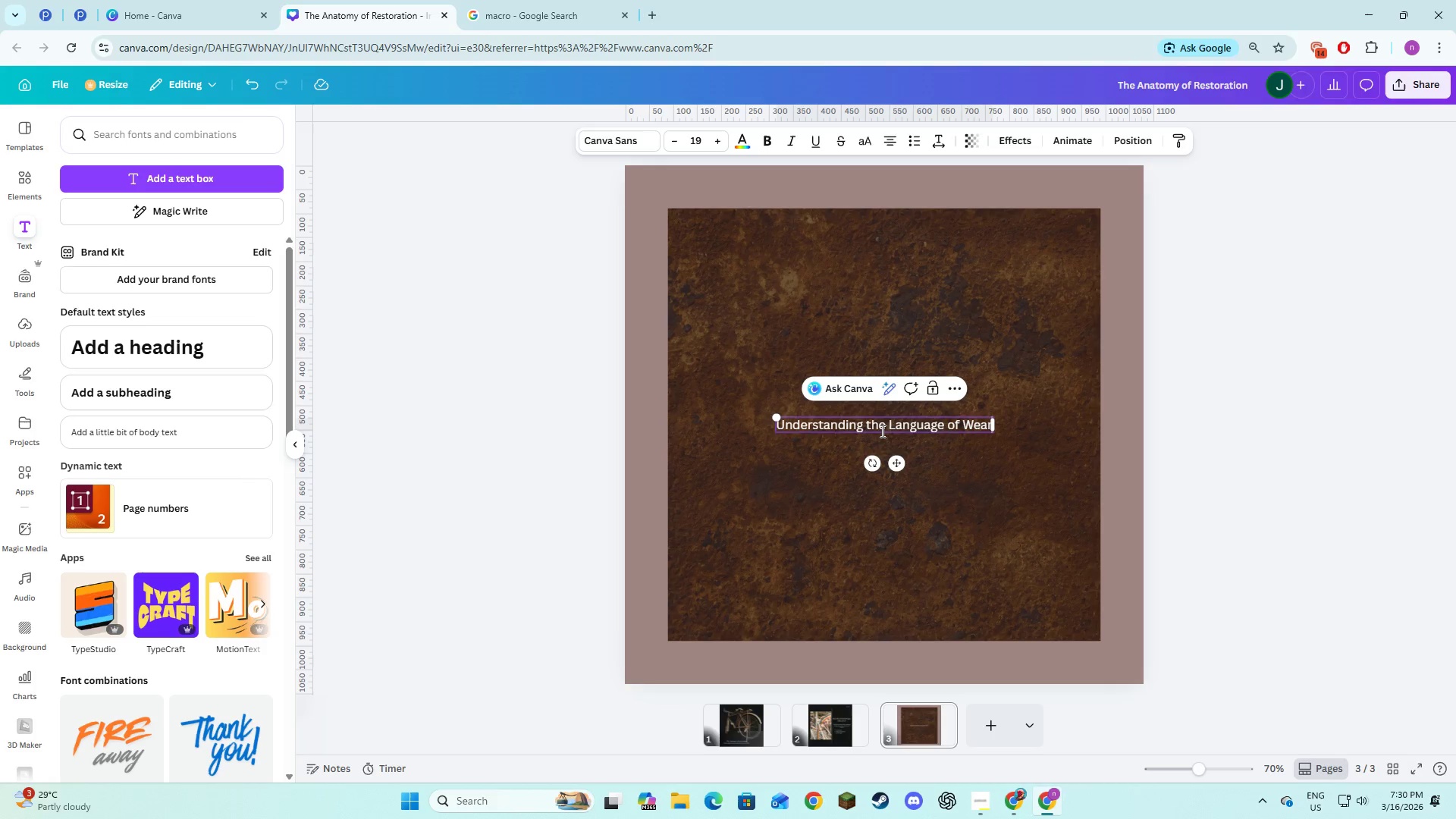 
left_click([907, 420])
 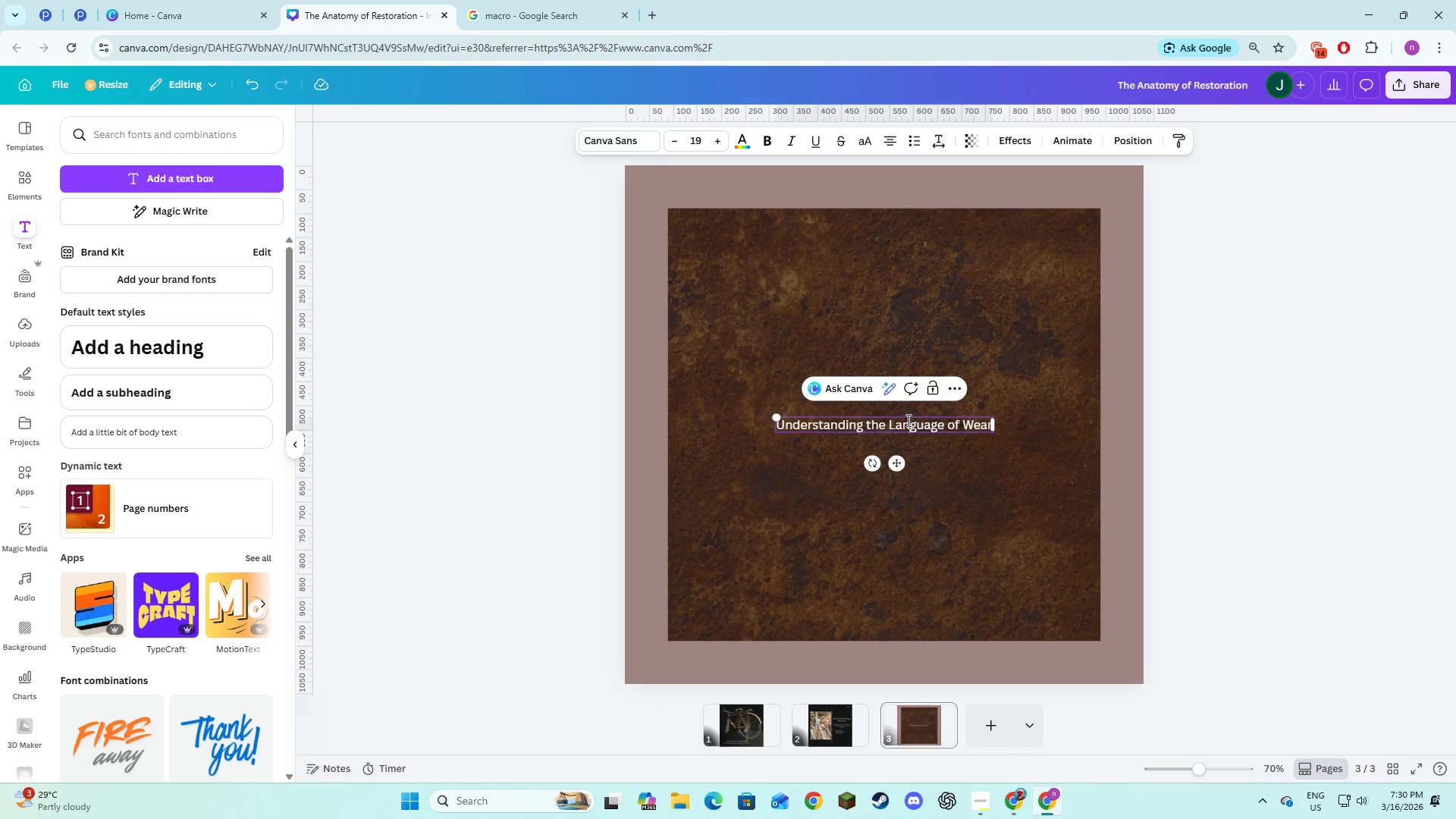 
key(Control+A)
 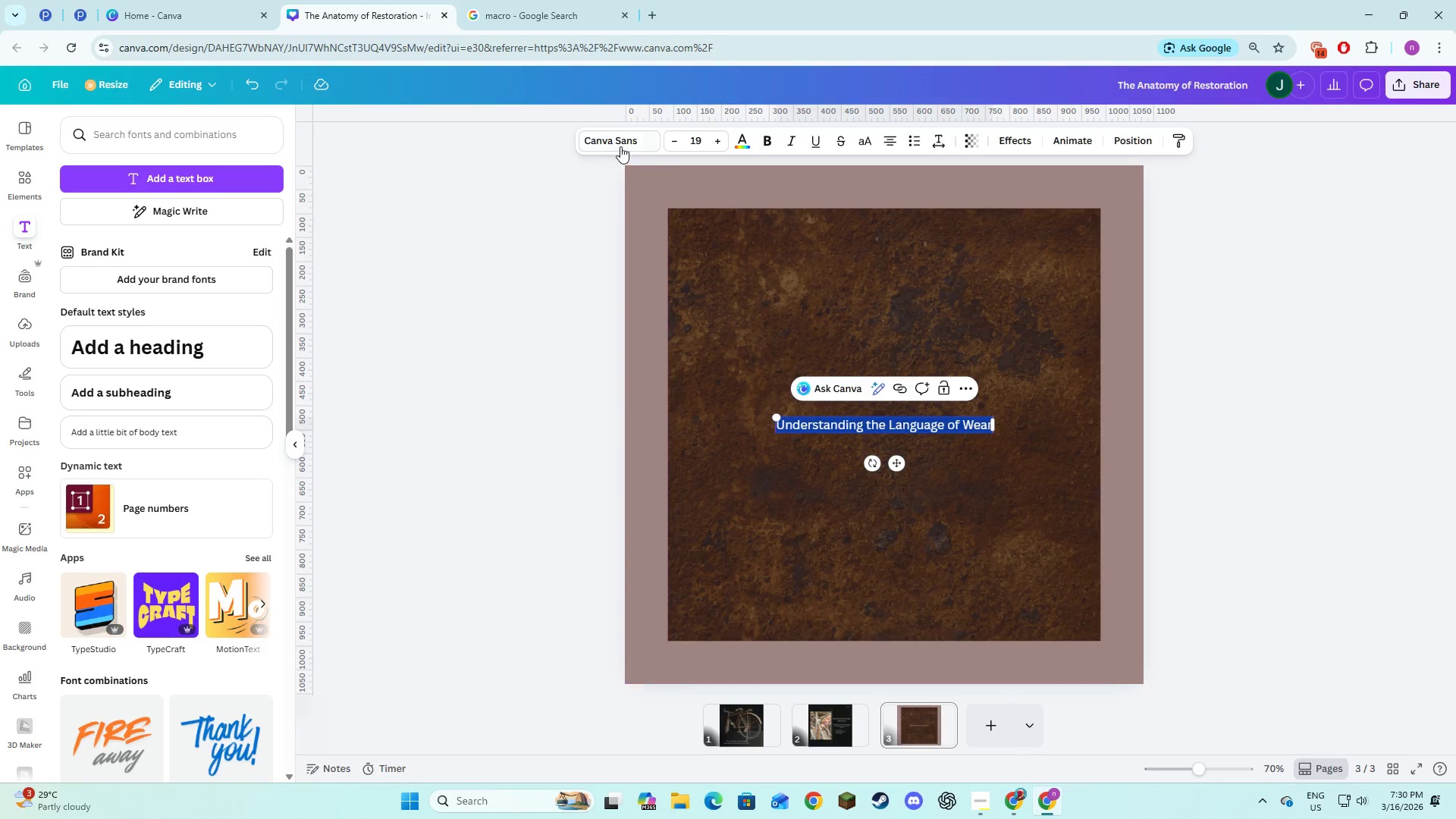 
left_click([620, 146])
 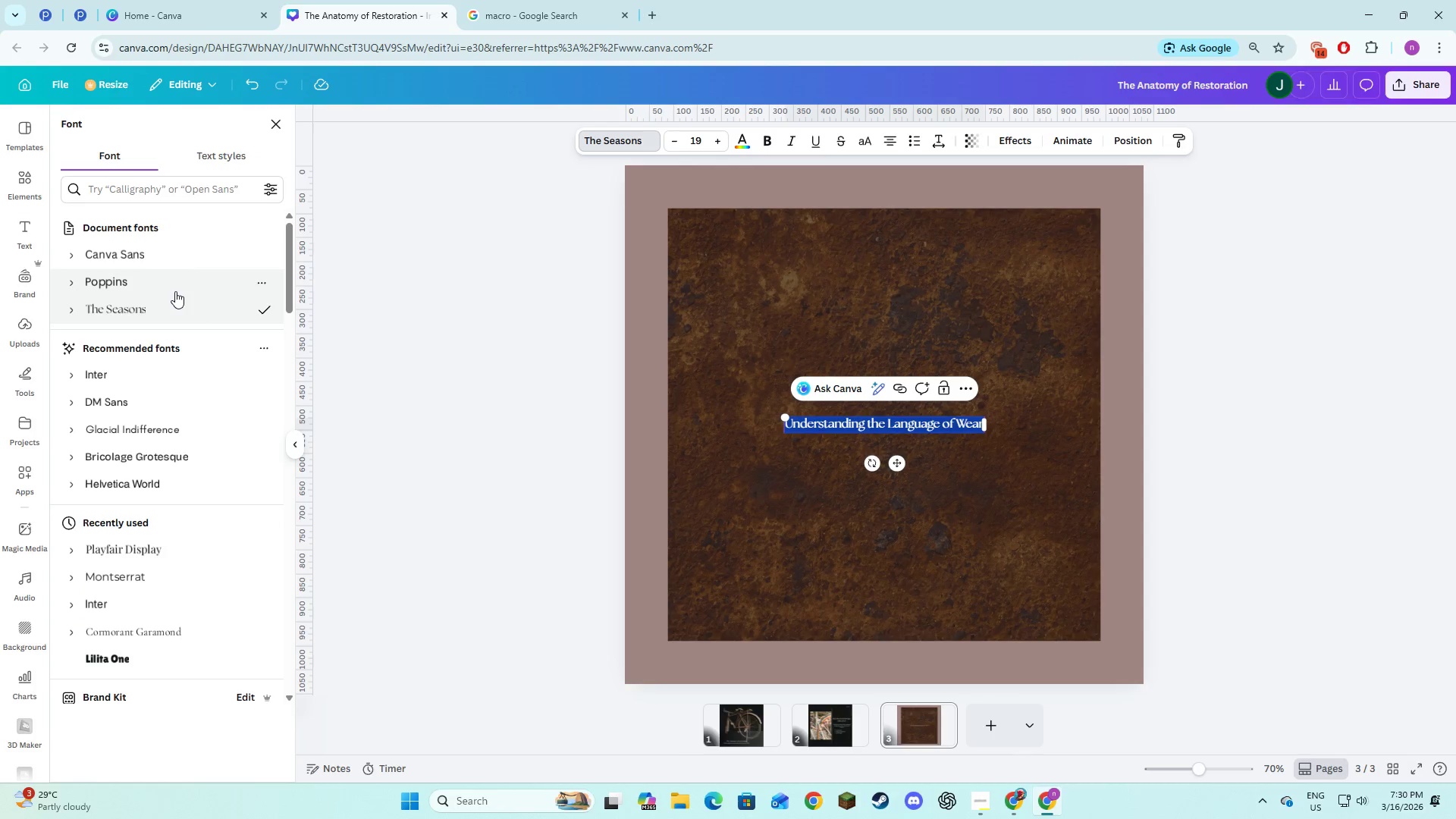 
left_click([119, 316])
 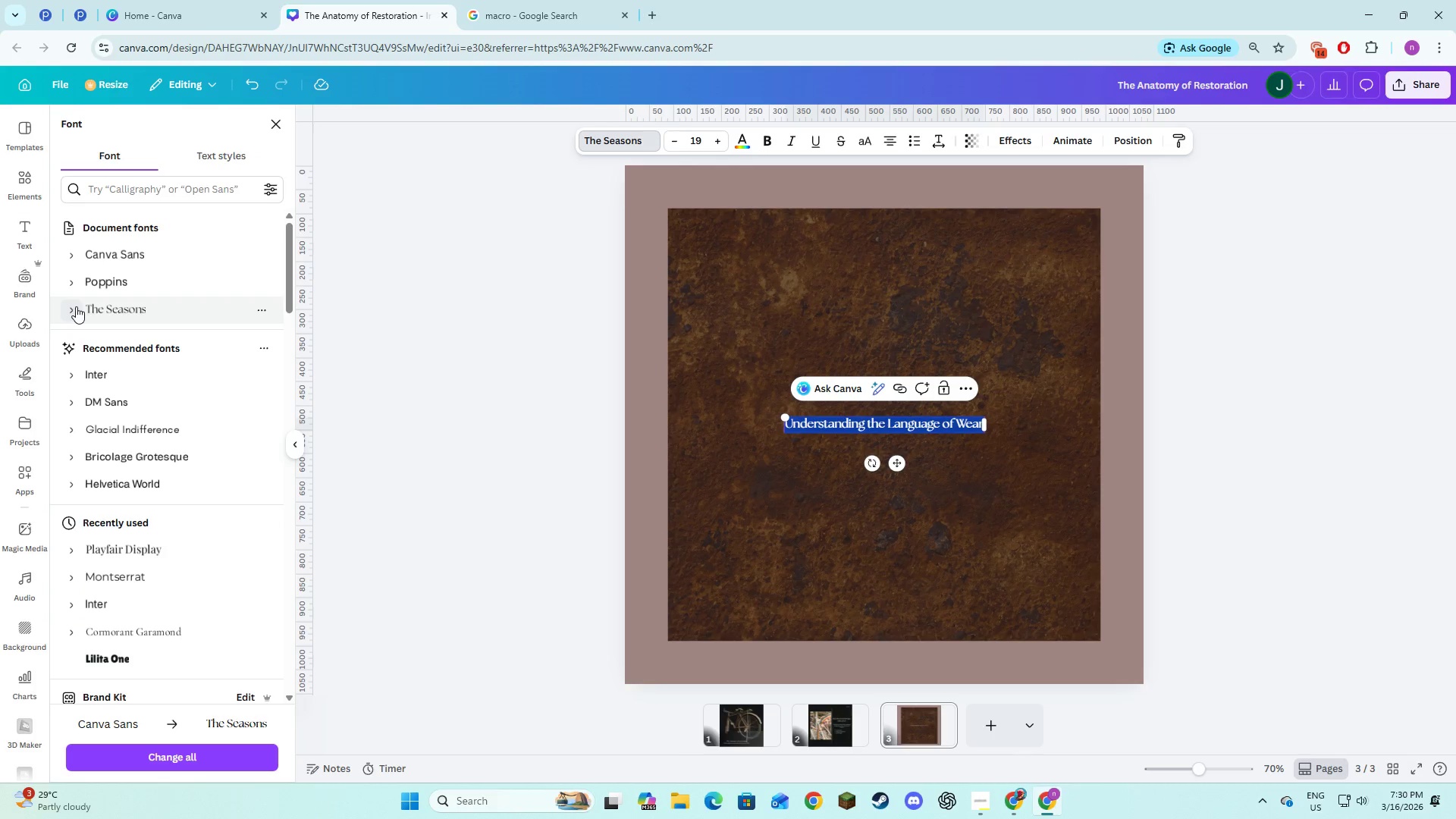 
left_click([76, 306])
 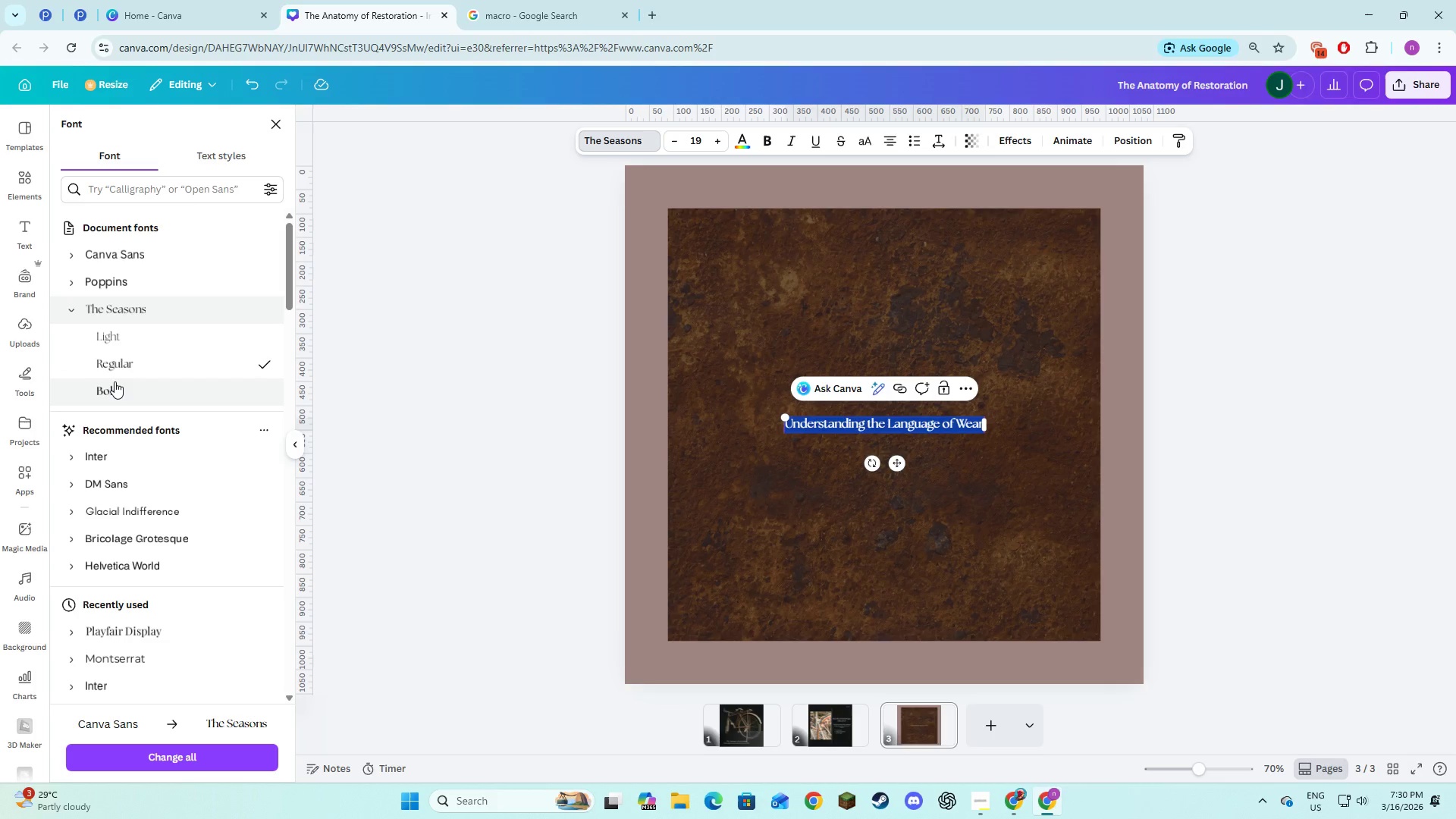 
left_click([115, 381])
 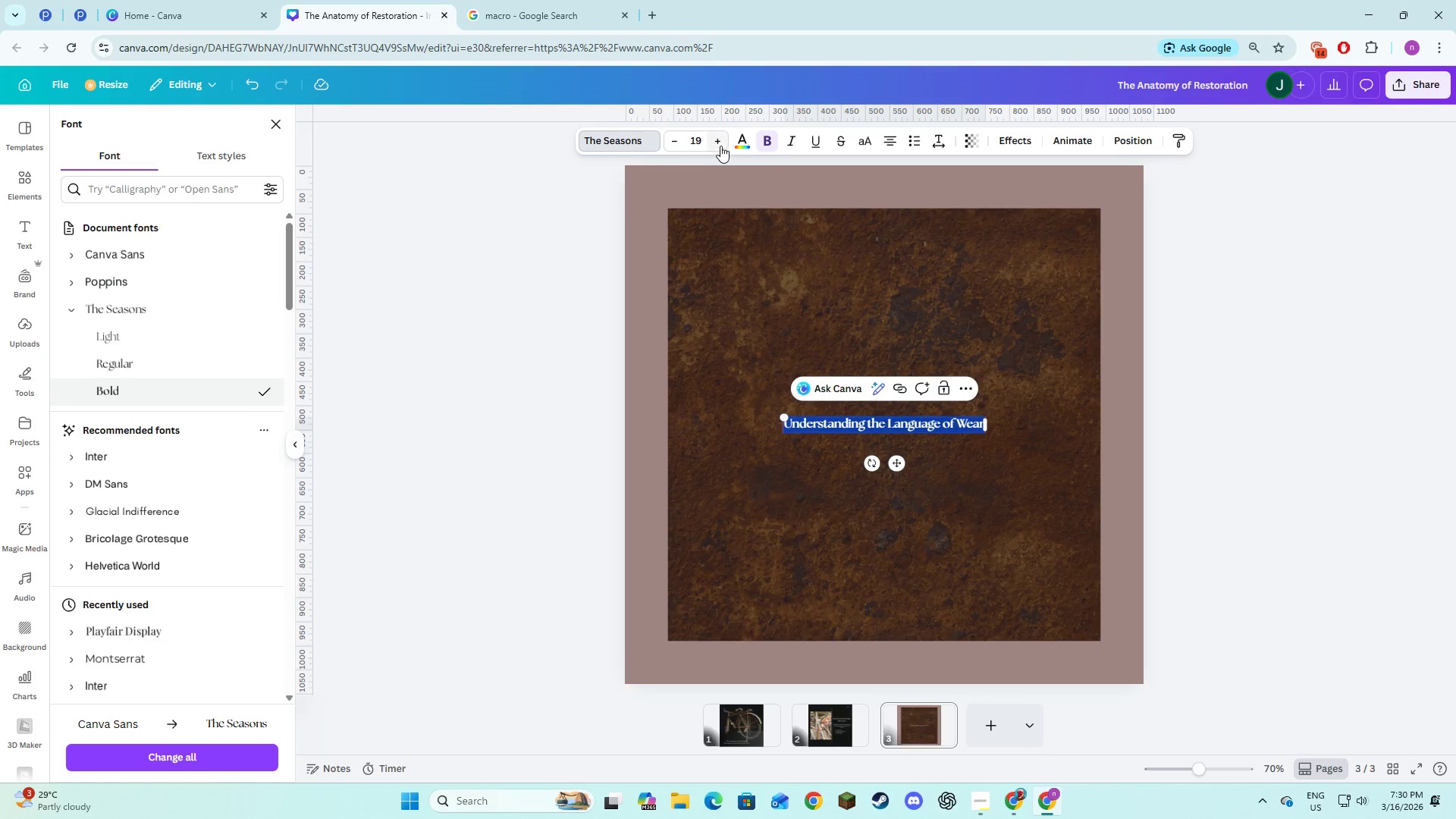 
left_click([707, 143])
 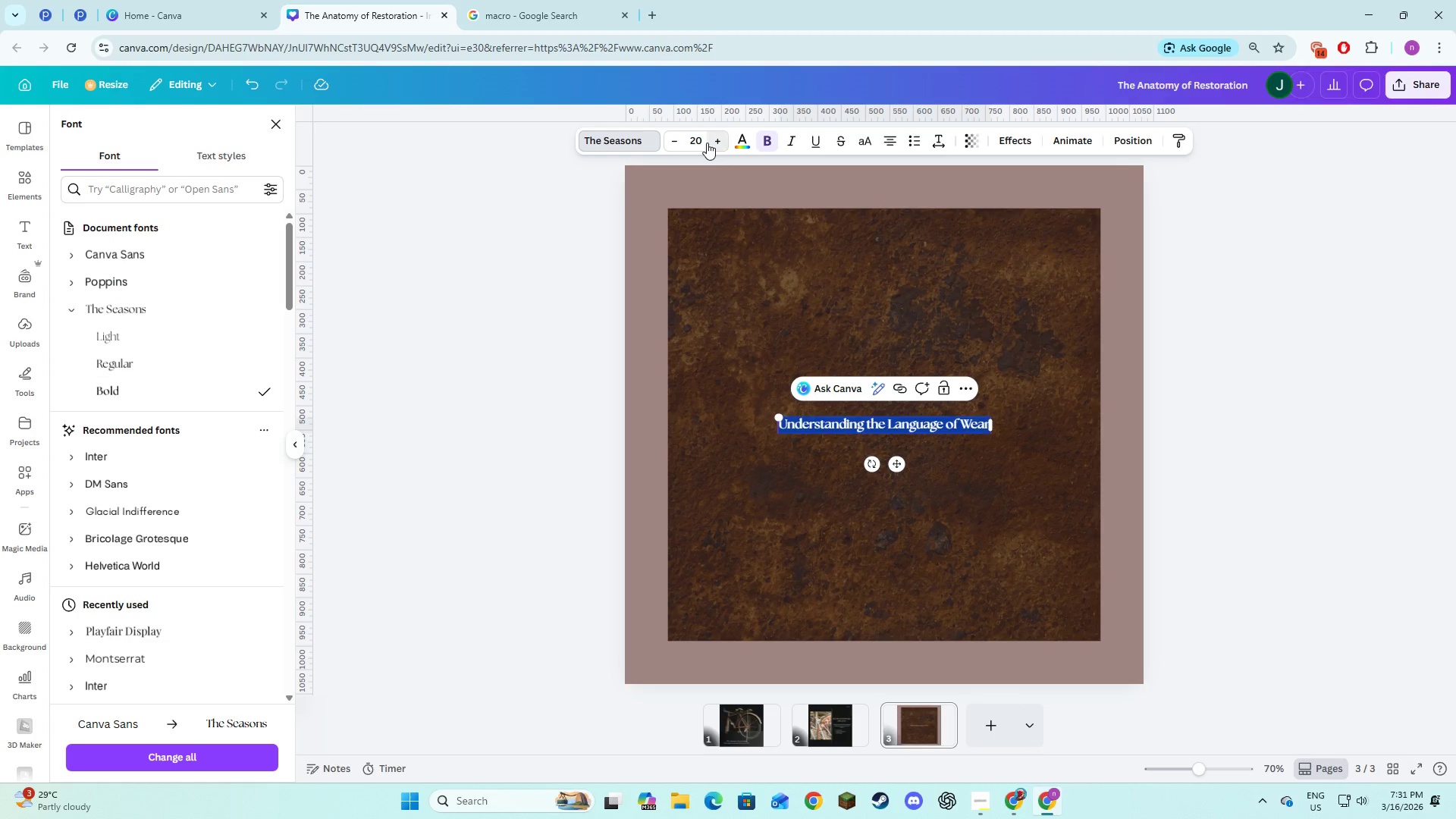 
double_click([707, 143])
 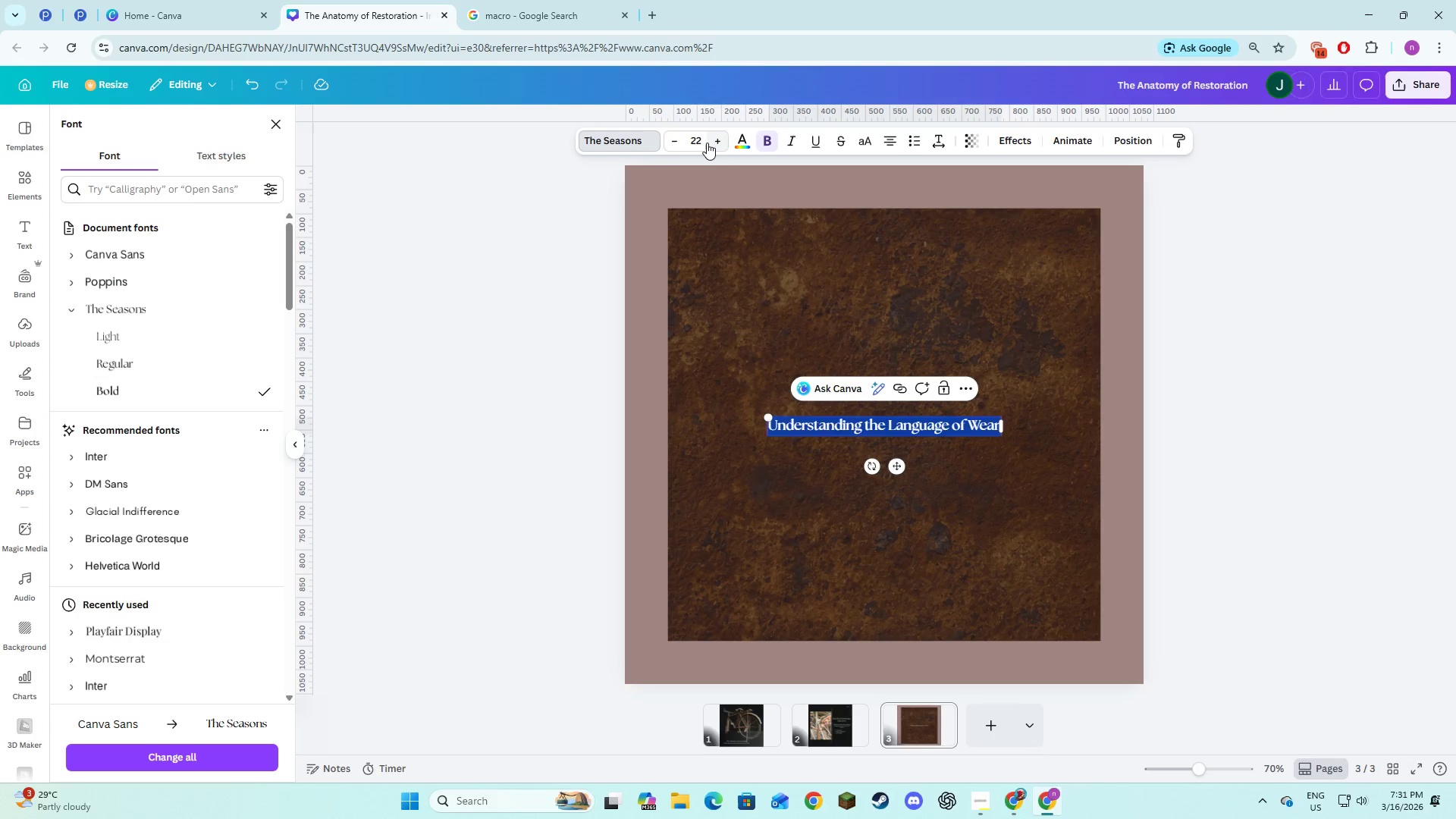 
triple_click([707, 143])
 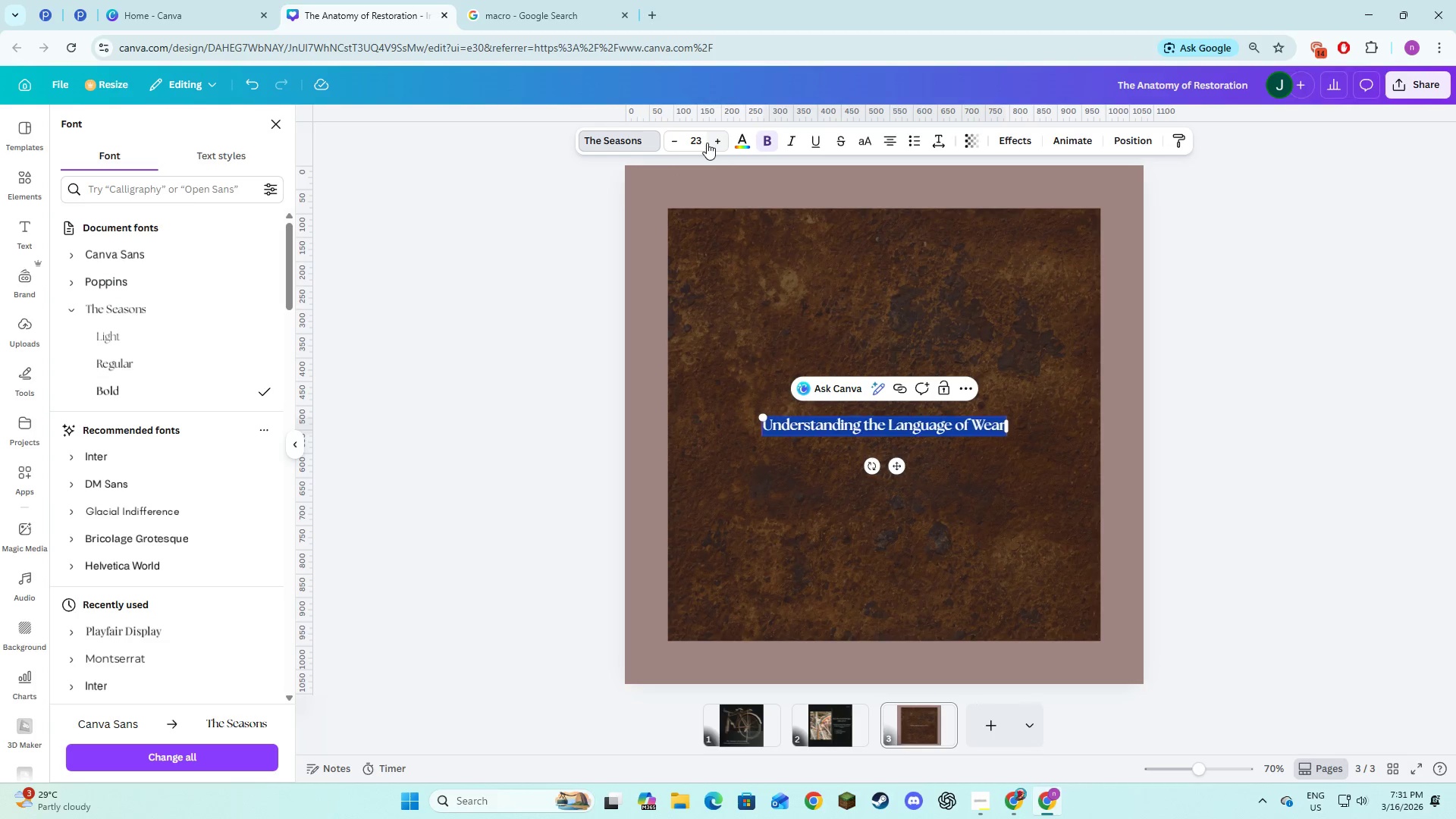 
triple_click([707, 143])
 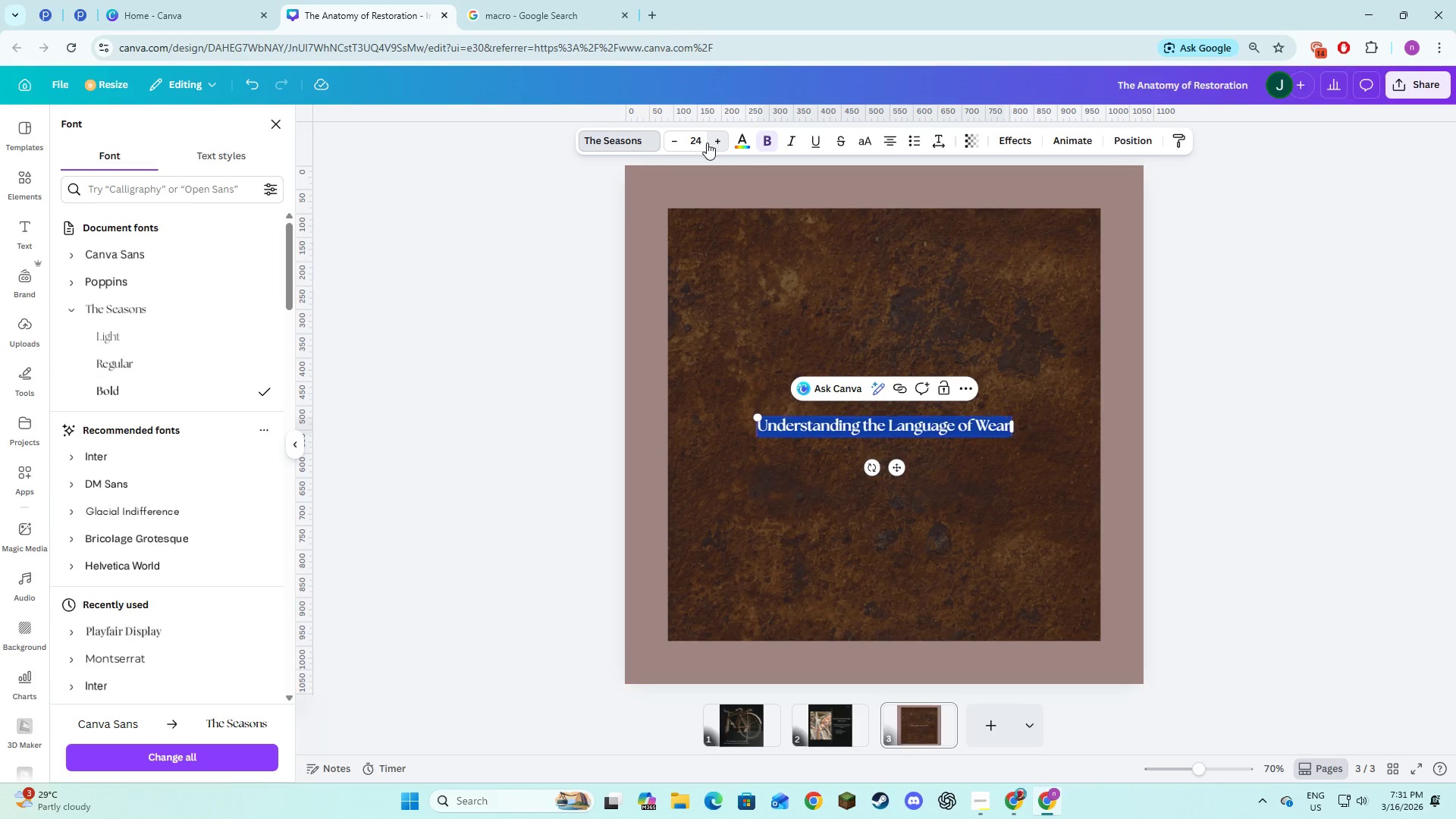 
triple_click([707, 143])
 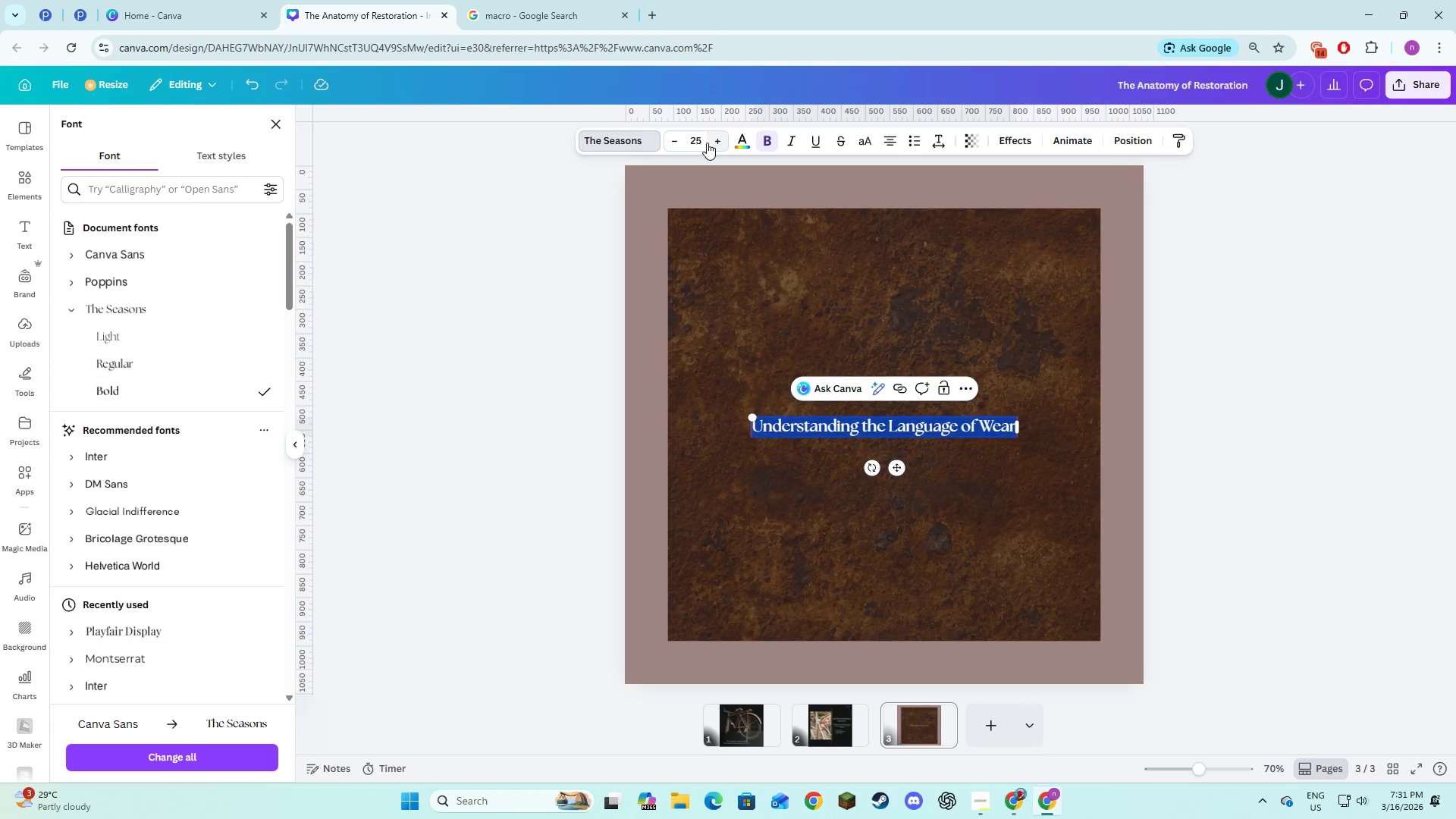 
triple_click([707, 143])
 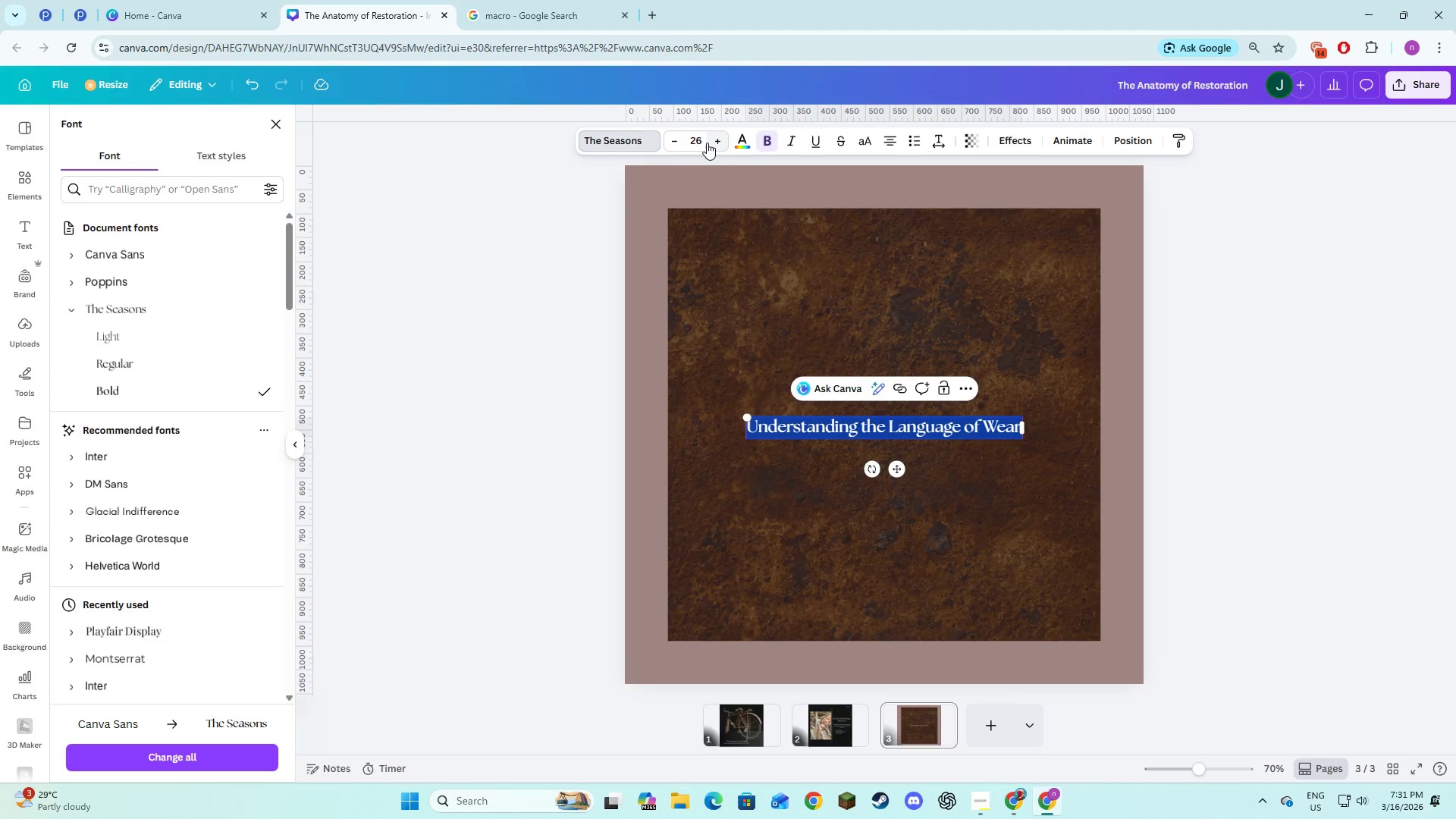 
triple_click([707, 143])
 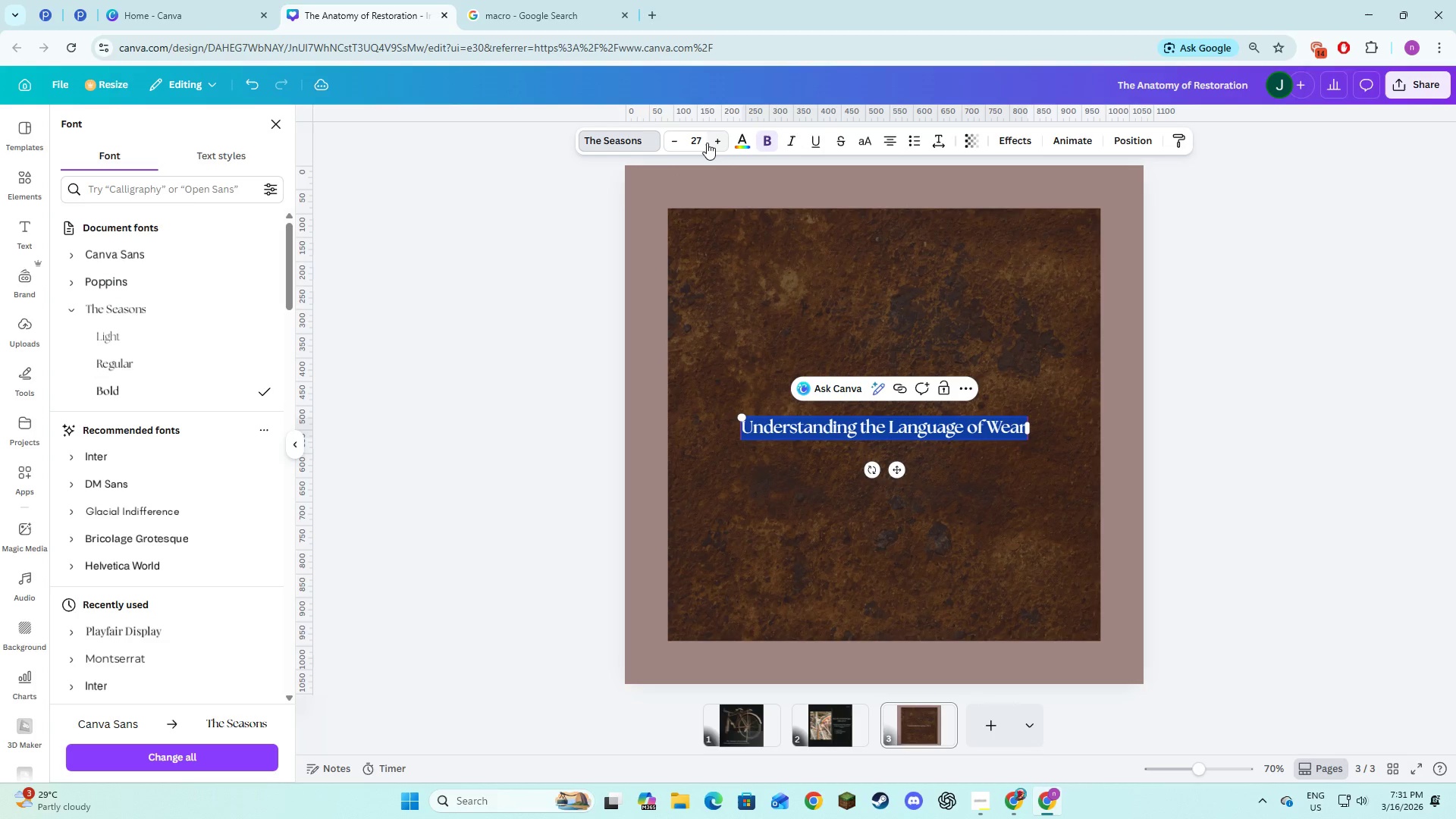 
triple_click([707, 143])
 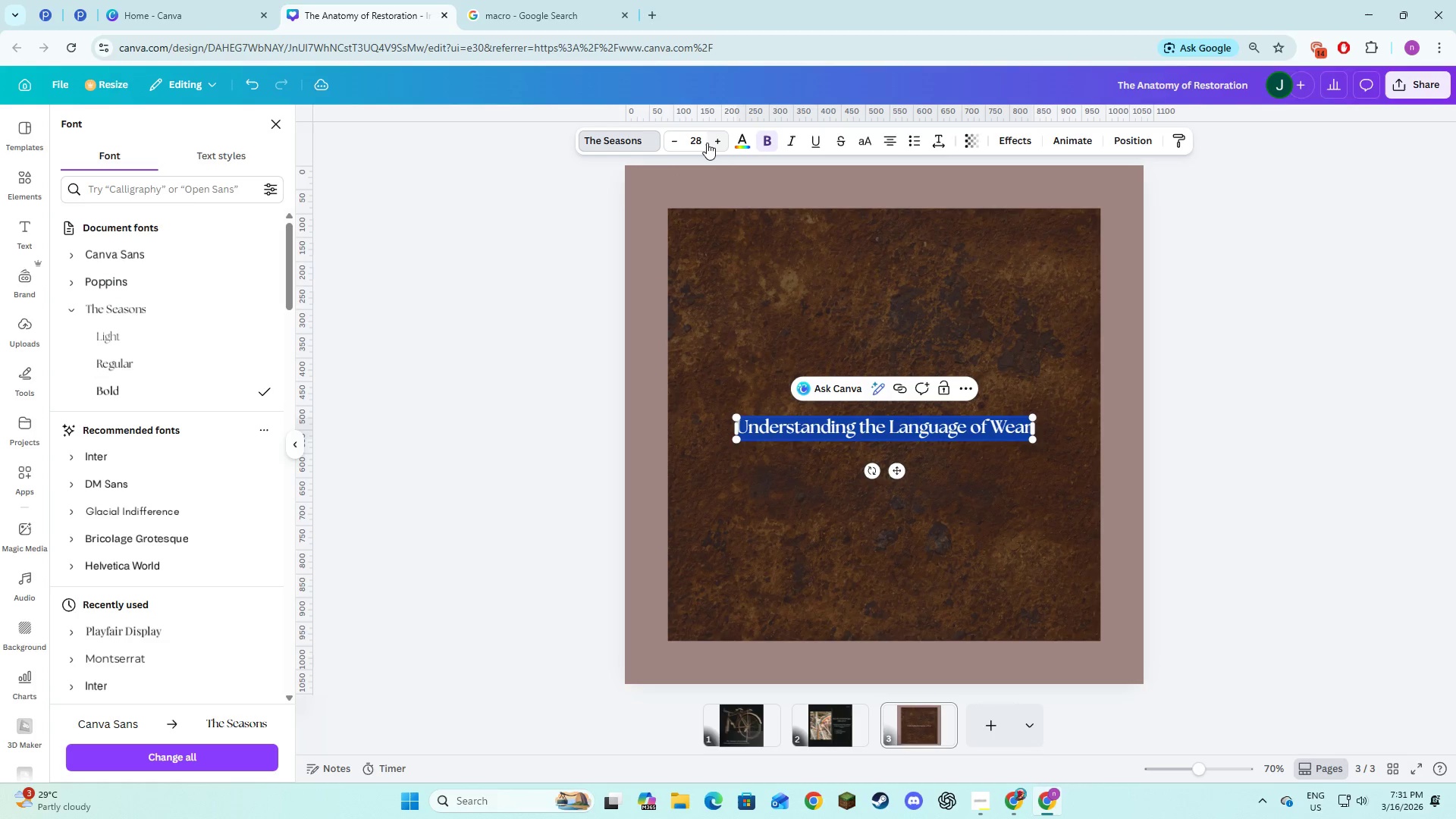 
triple_click([707, 143])
 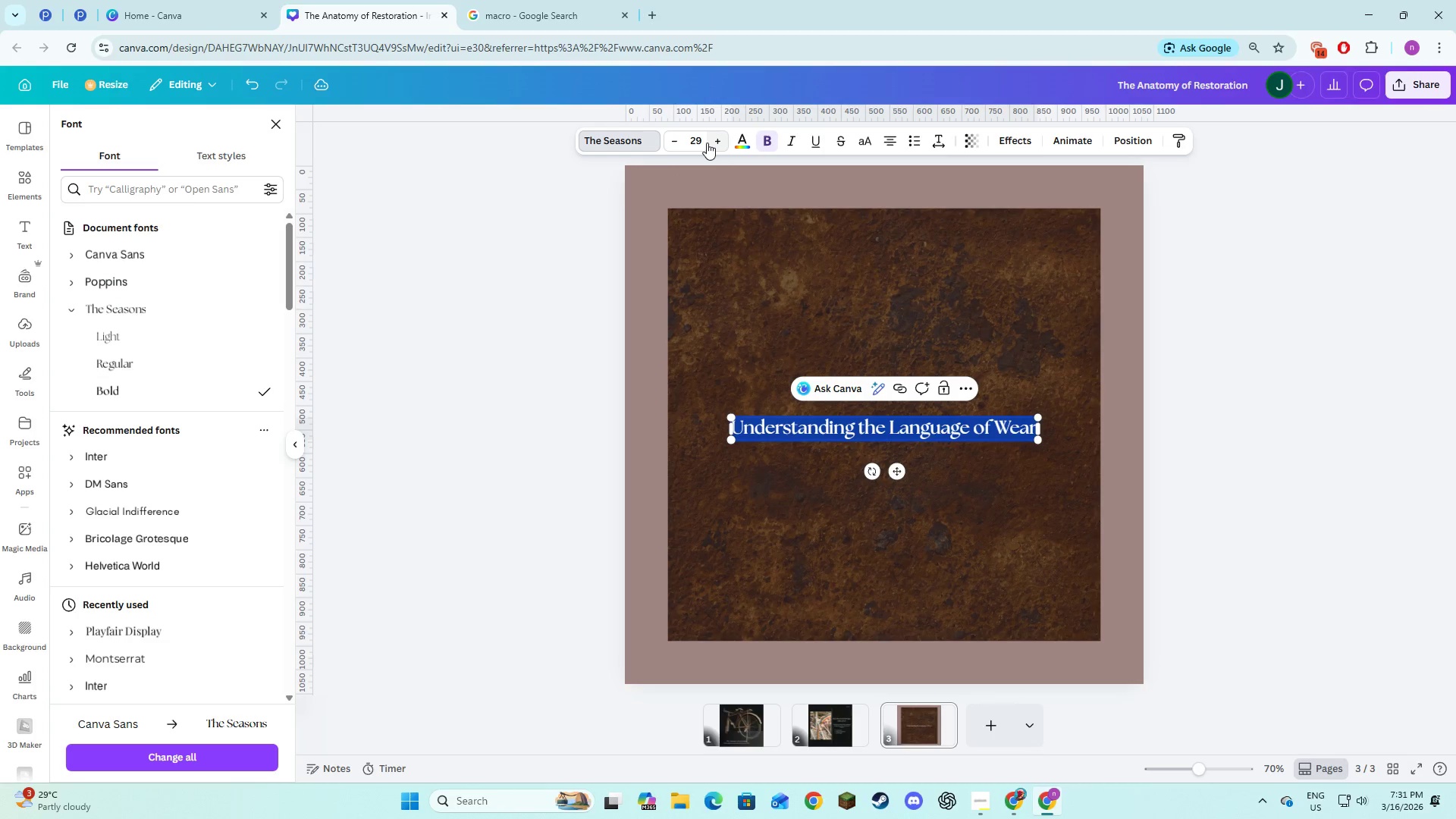 
triple_click([707, 143])
 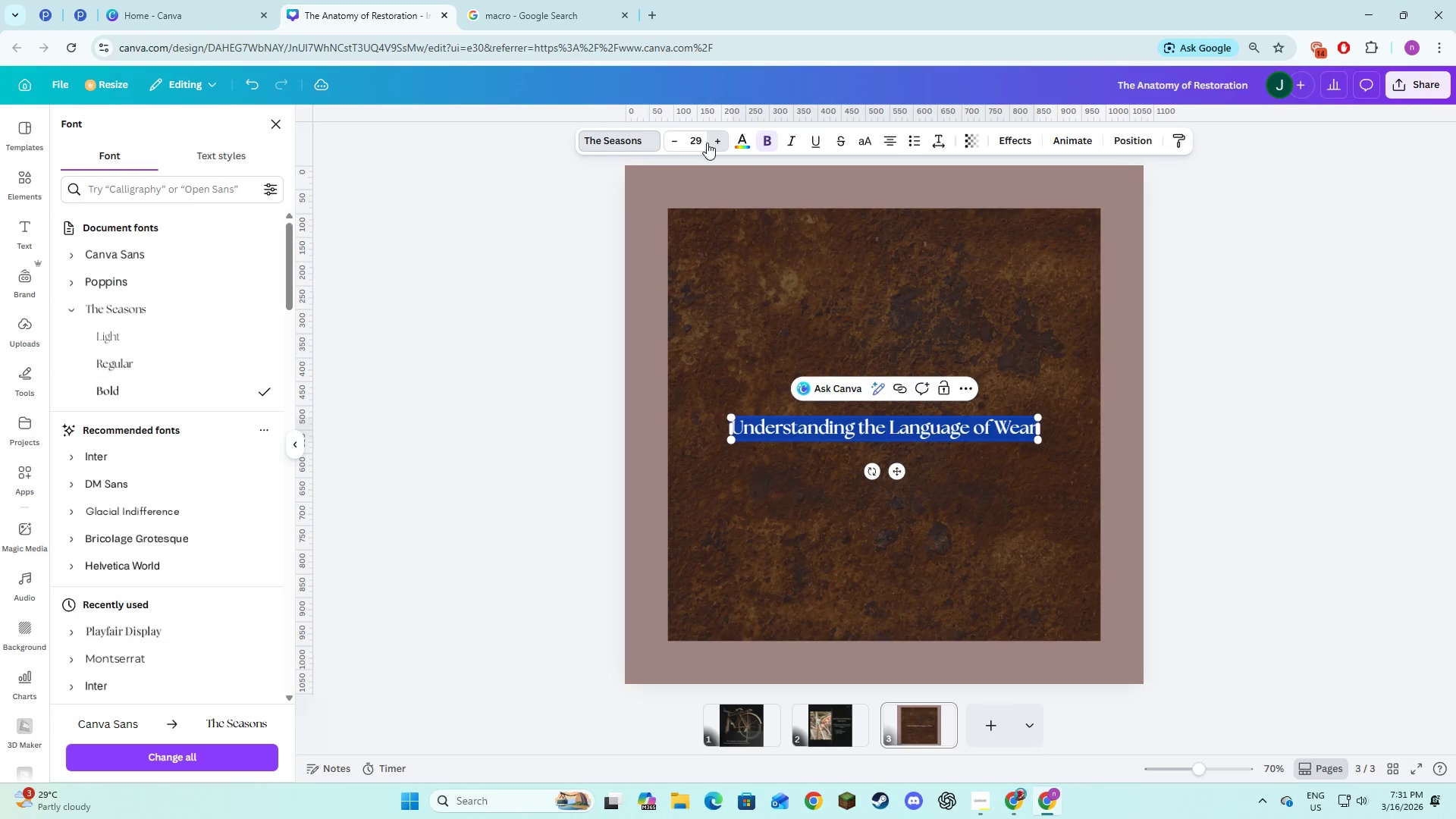 
triple_click([707, 143])
 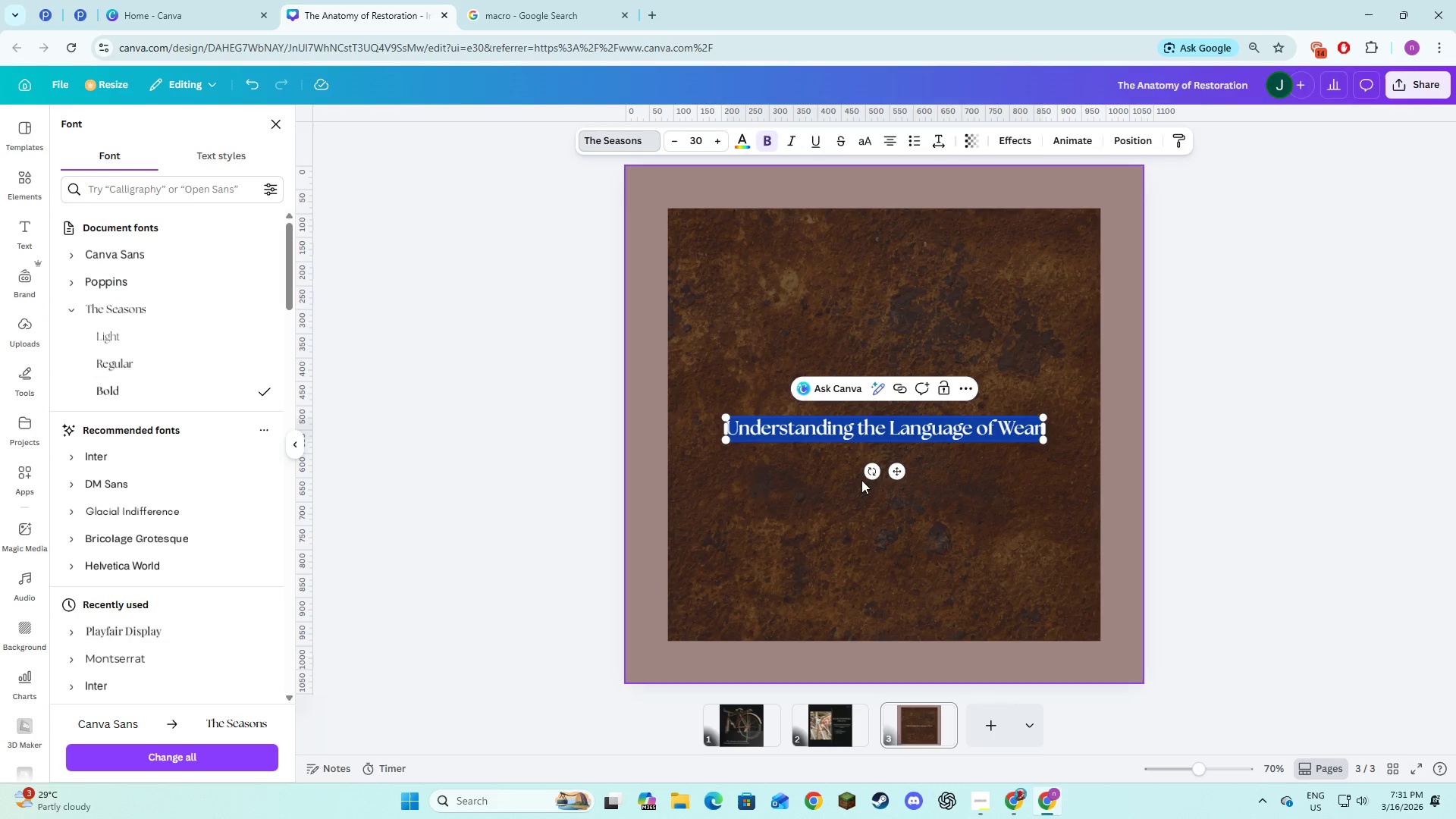 
left_click_drag(start_coordinate=[891, 472], to_coordinate=[883, 271])
 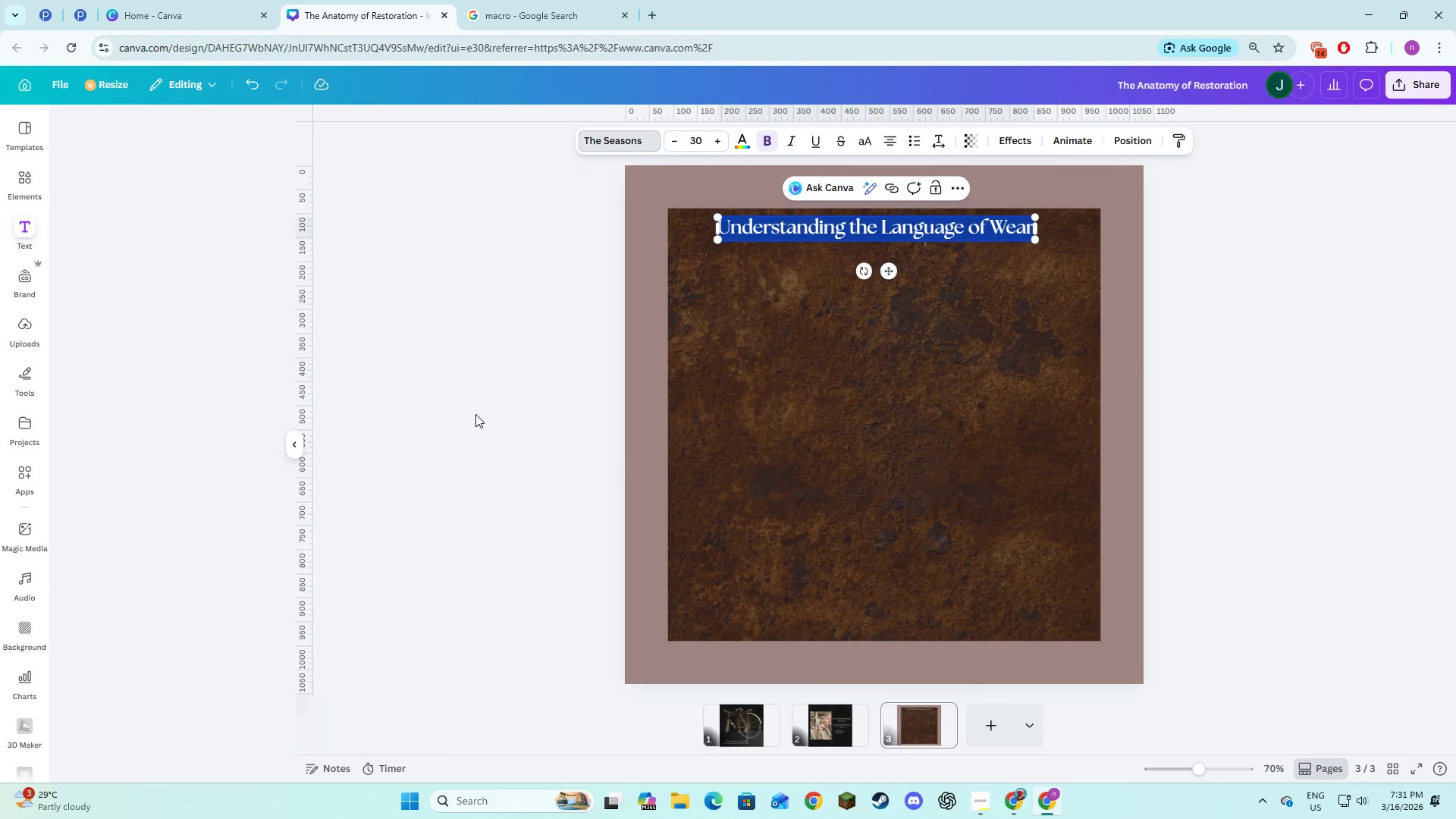 
double_click([475, 414])
 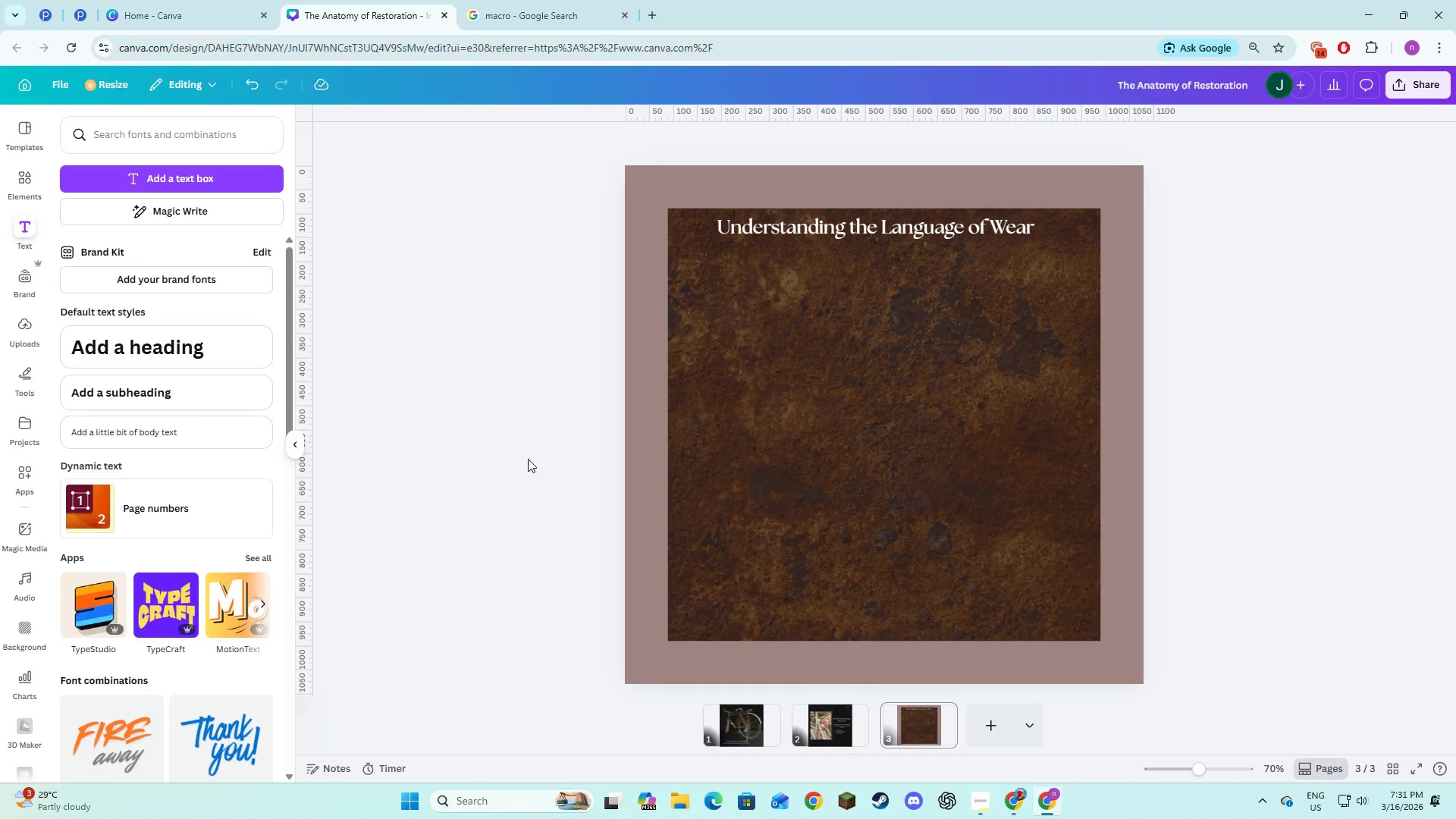 
left_click([197, 180])
 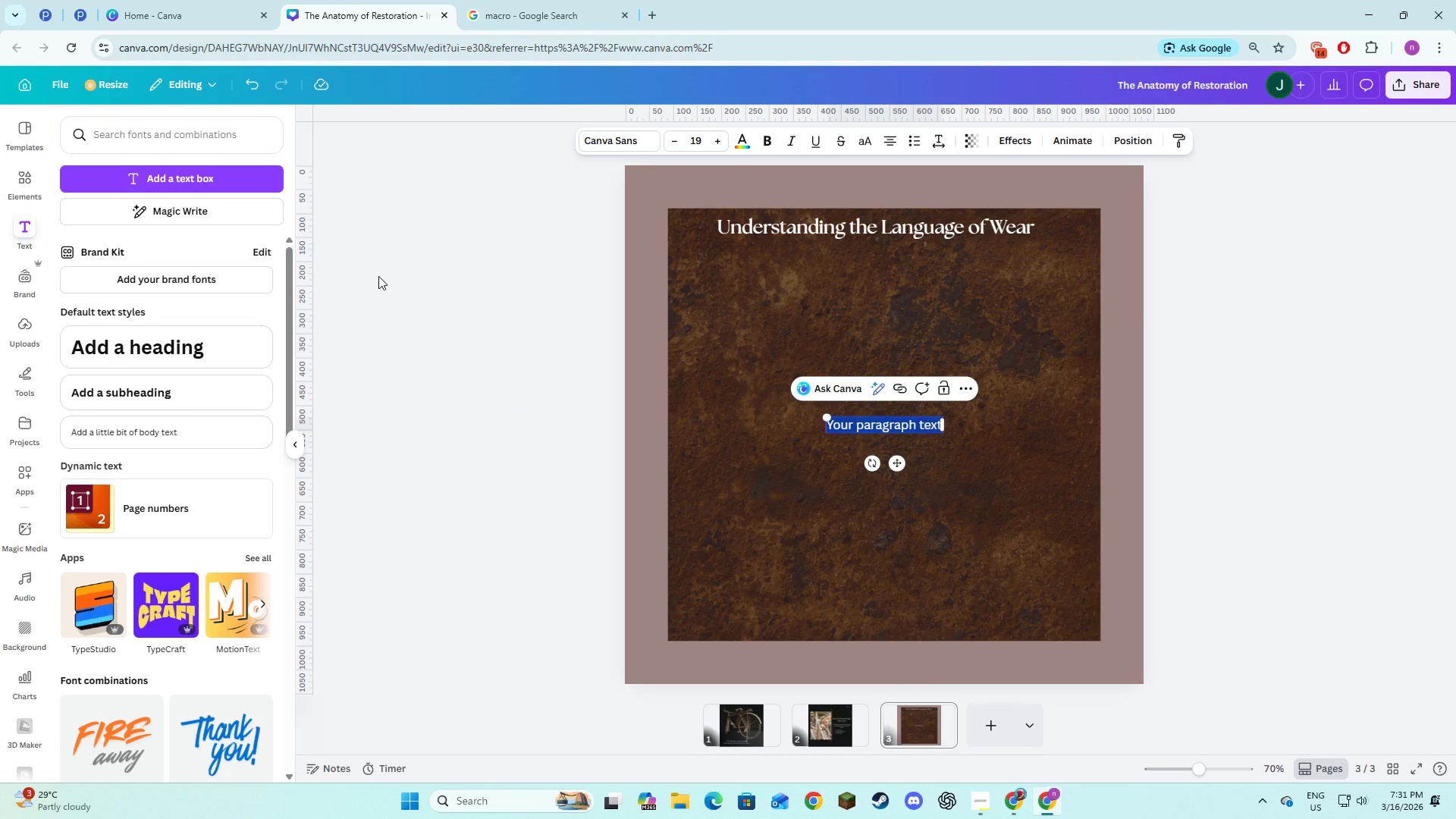 
type(Surg)
key(Backspace)
type(face oxidation, micro fractures, and alignment deviation s)
key(Backspace)
key(Backspace)
type(s reveal how a bicycle has lived.)
 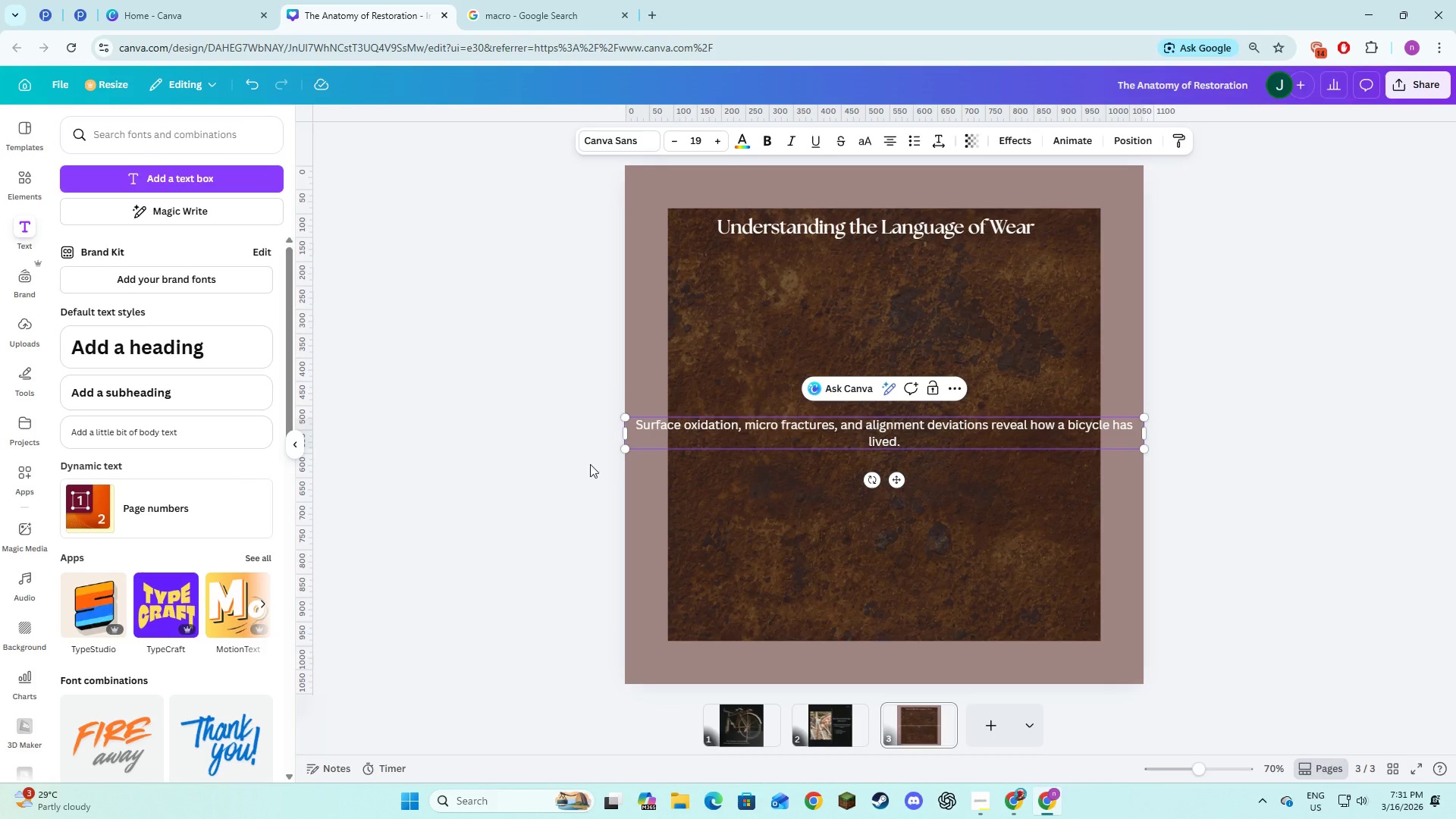 
left_click_drag(start_coordinate=[622, 434], to_coordinate=[735, 441])
 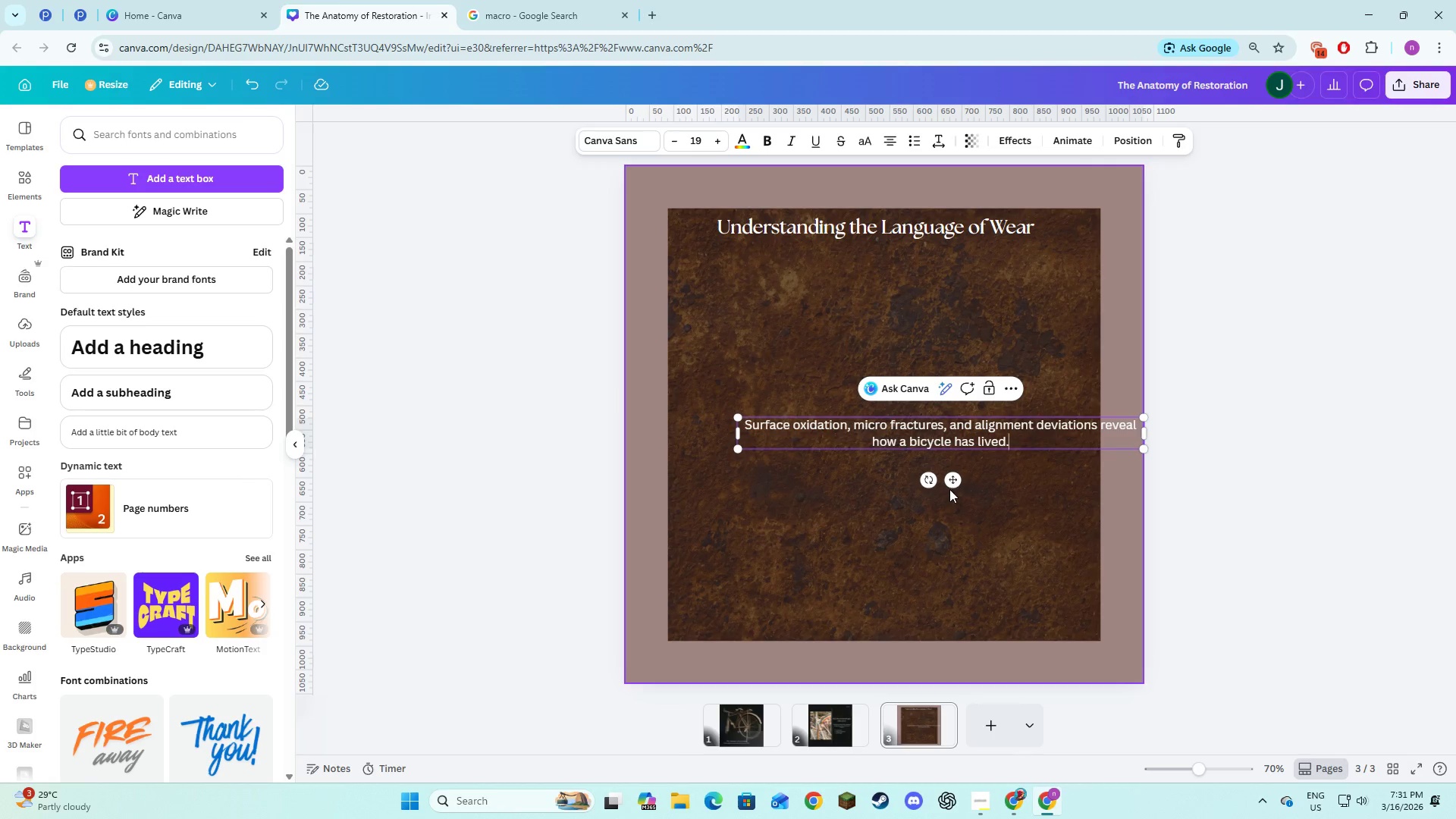 
left_click_drag(start_coordinate=[952, 479], to_coordinate=[892, 399])
 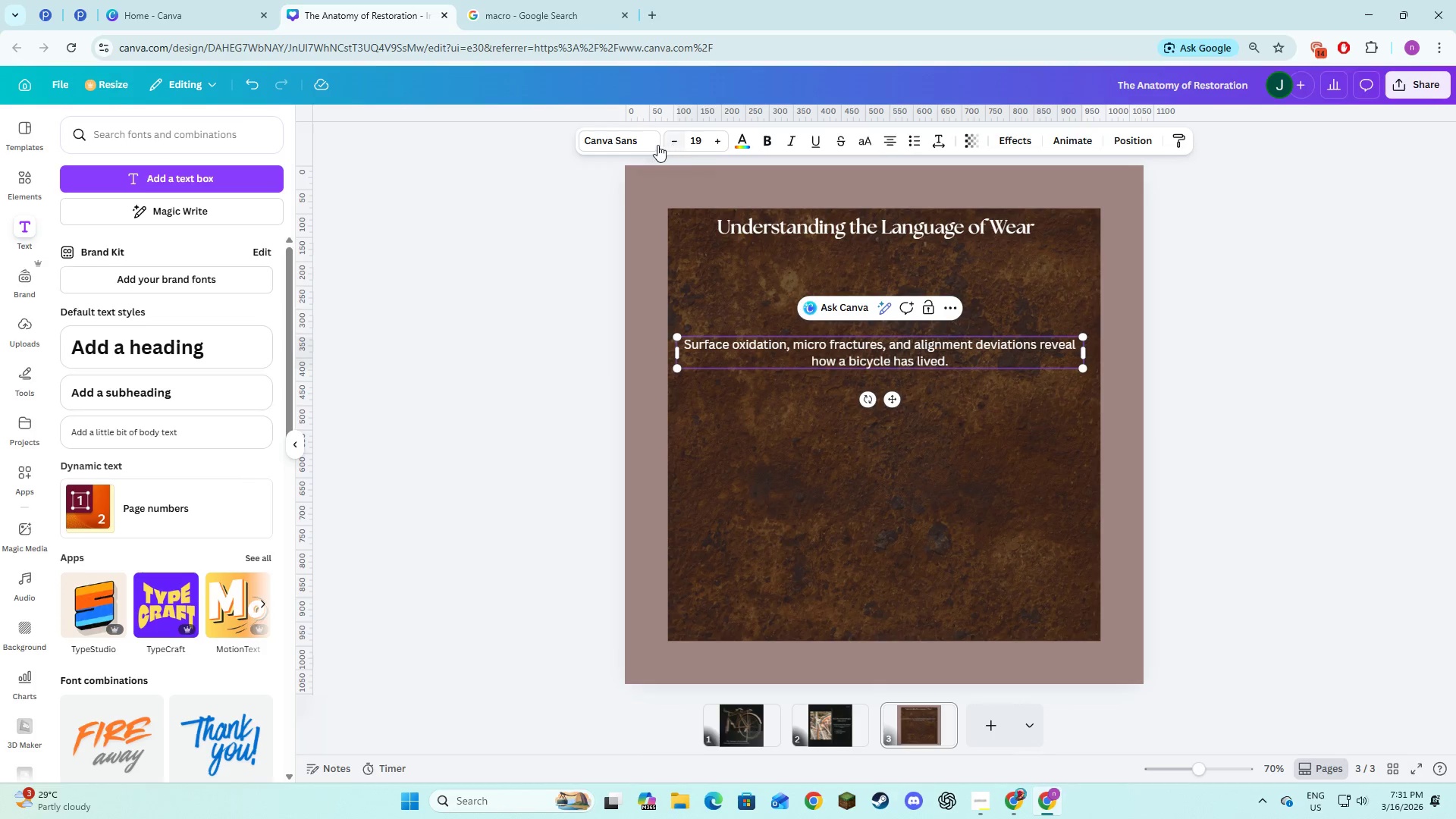 
left_click([646, 146])
 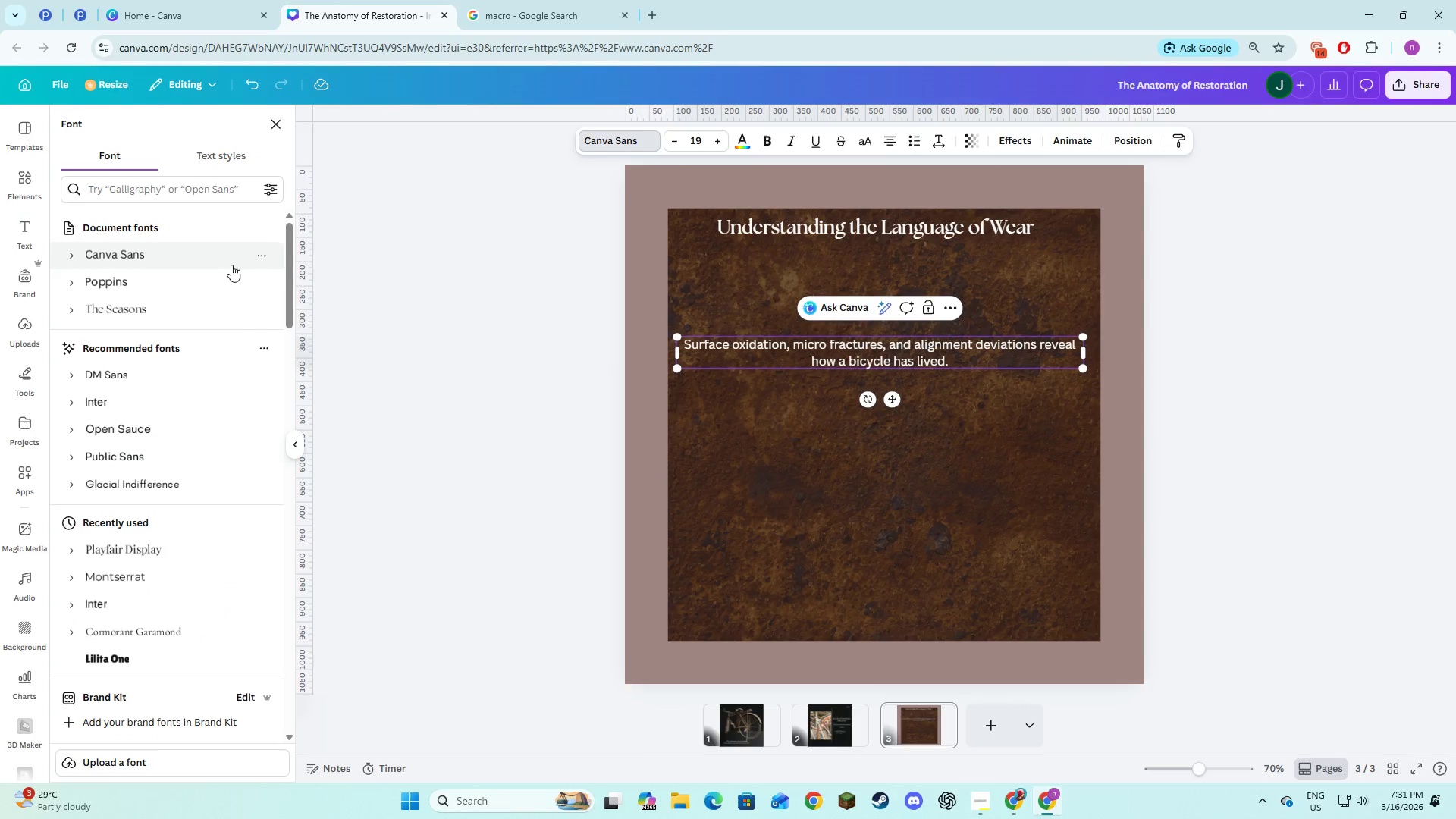 
left_click([189, 279])
 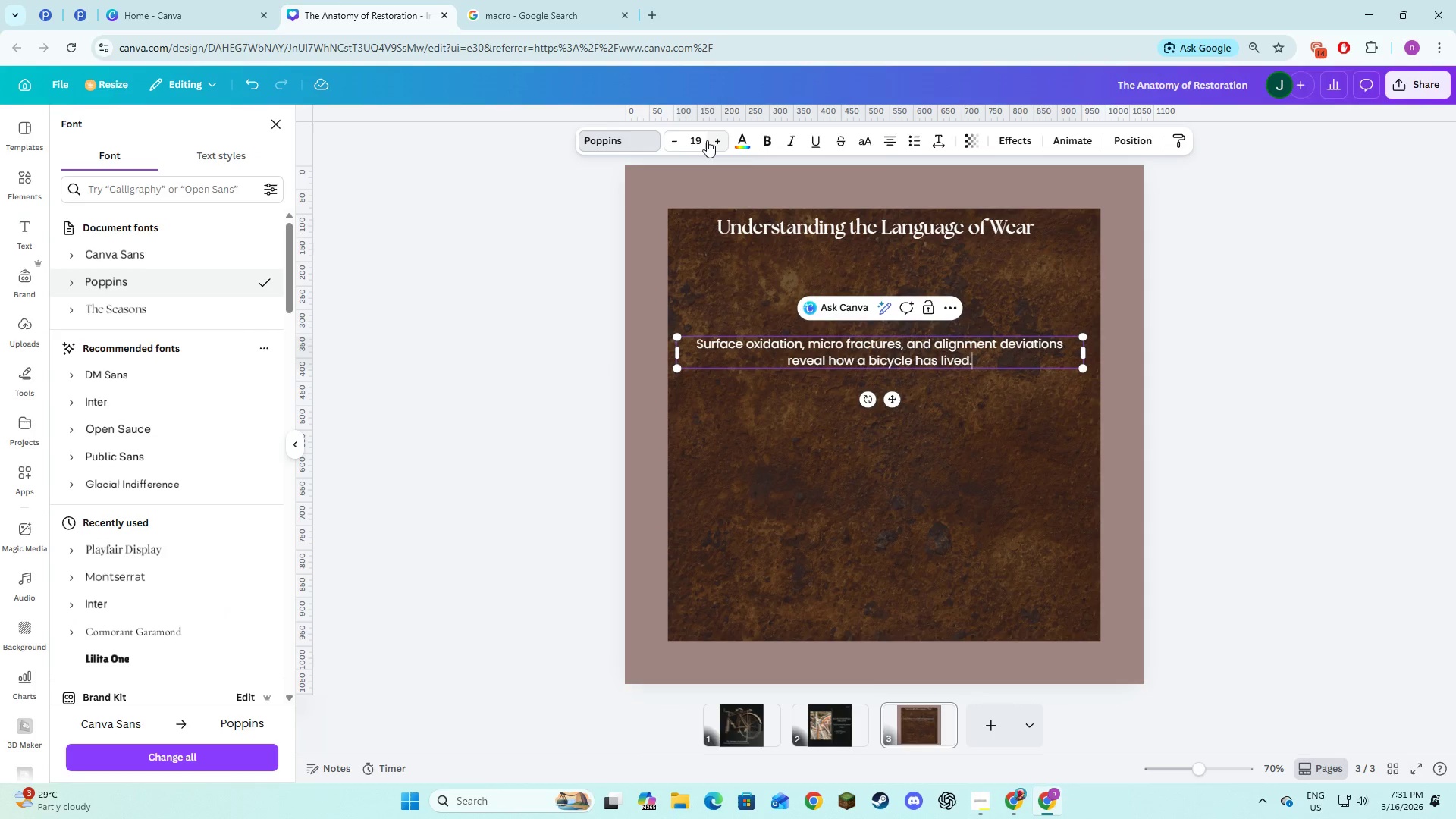 
double_click([710, 140])
 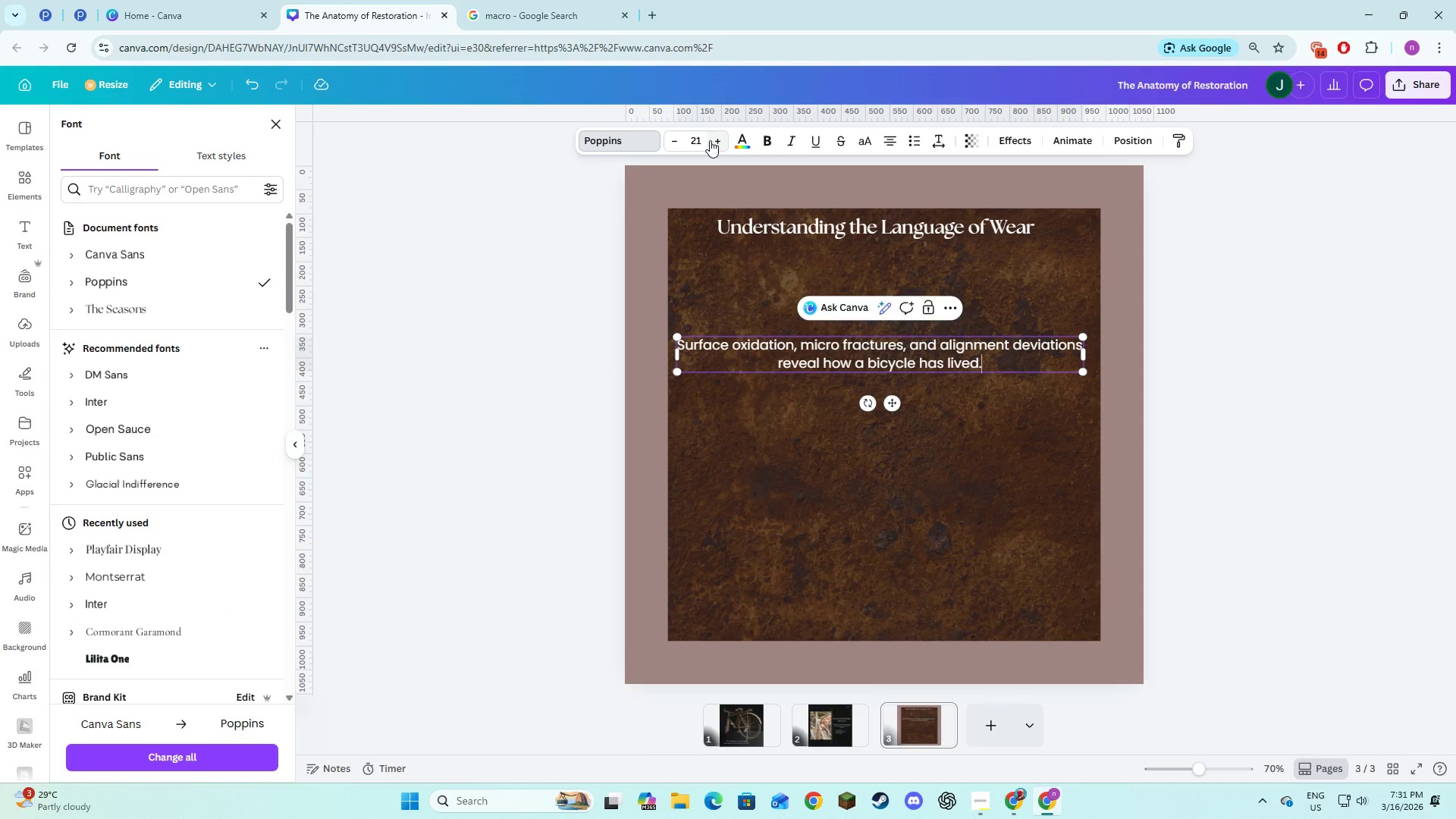 
triple_click([710, 140])
 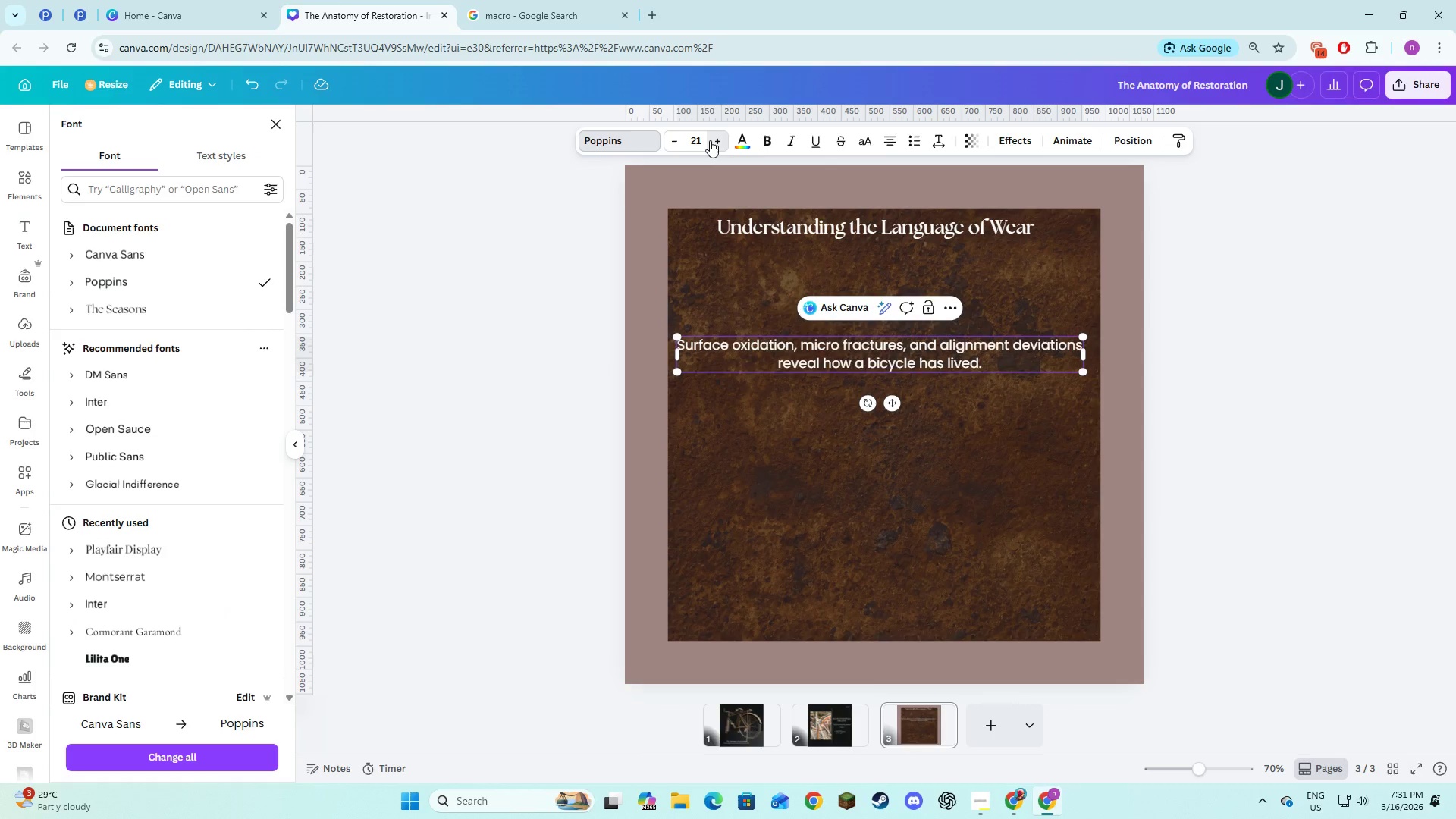 
triple_click([710, 140])
 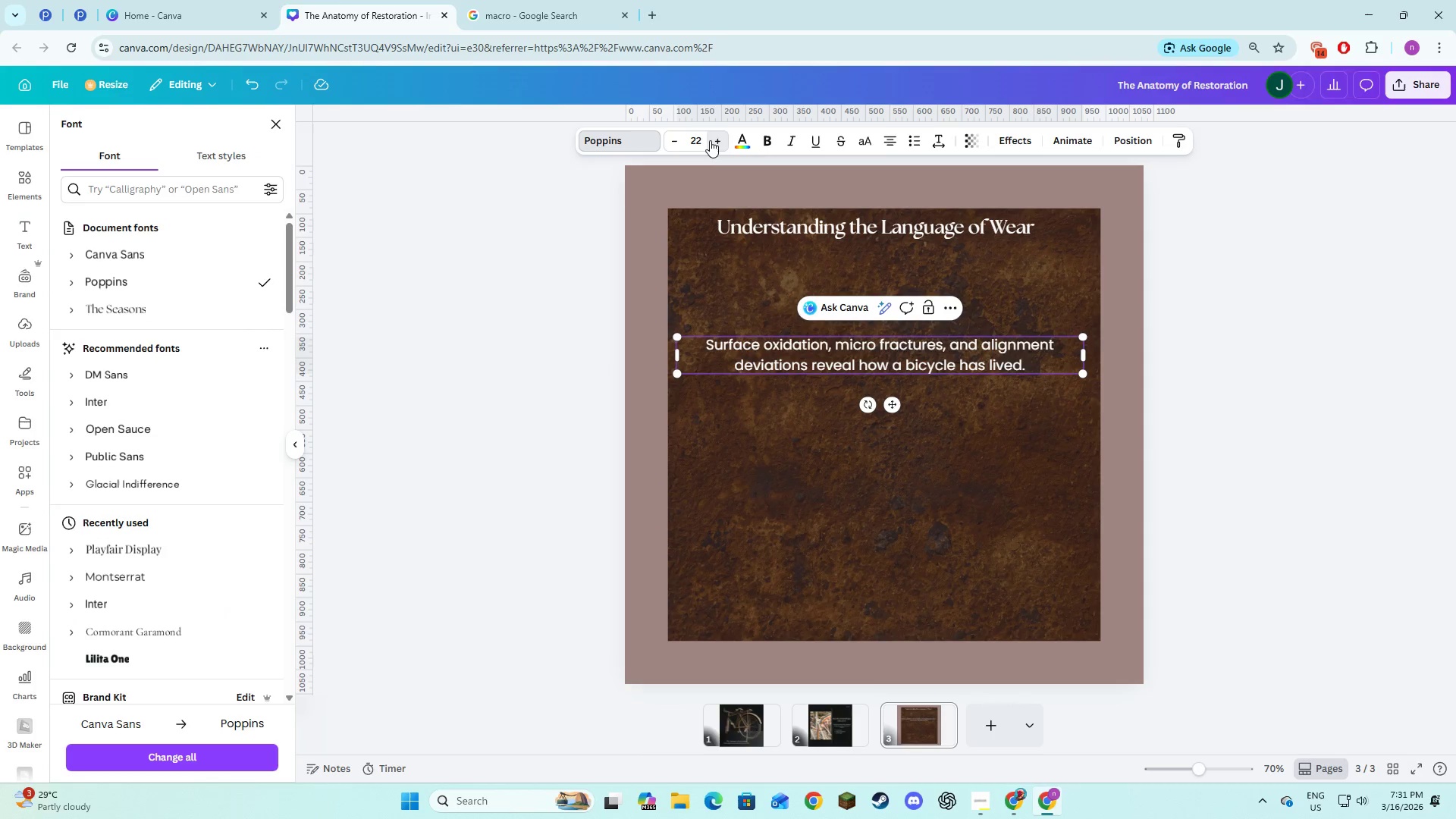 
triple_click([710, 140])
 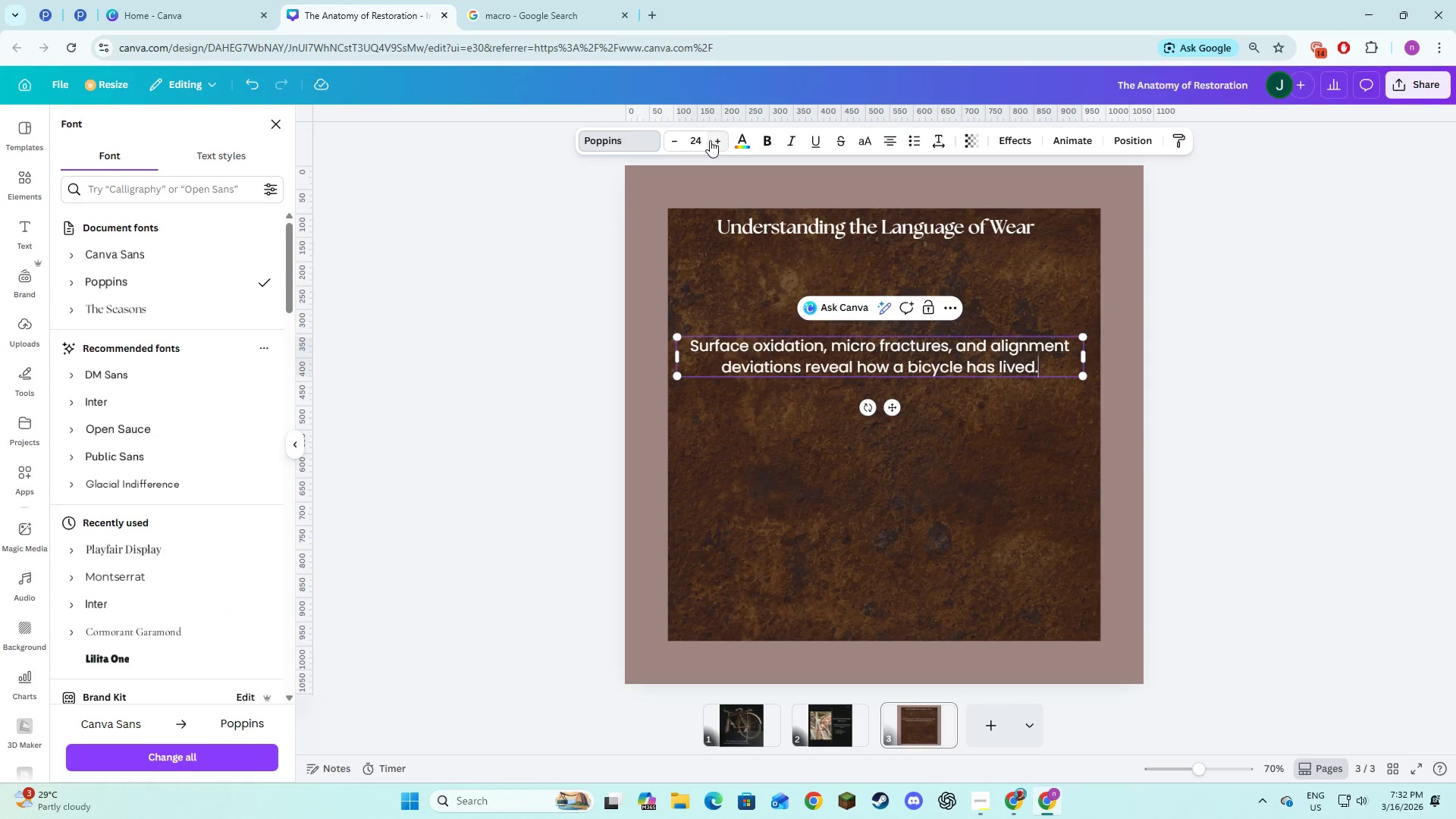 
left_click([710, 140])
 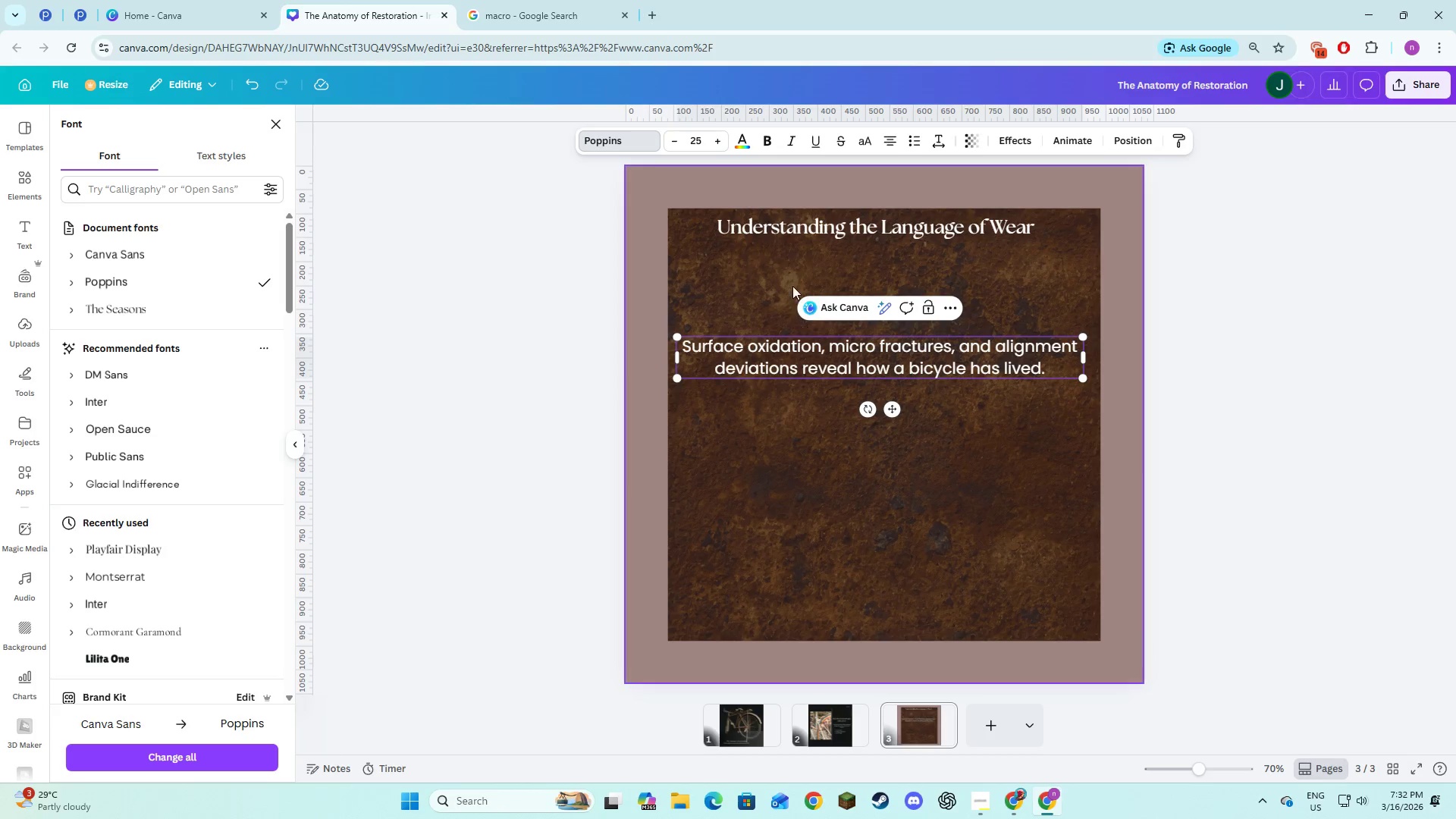 
left_click([792, 226])
 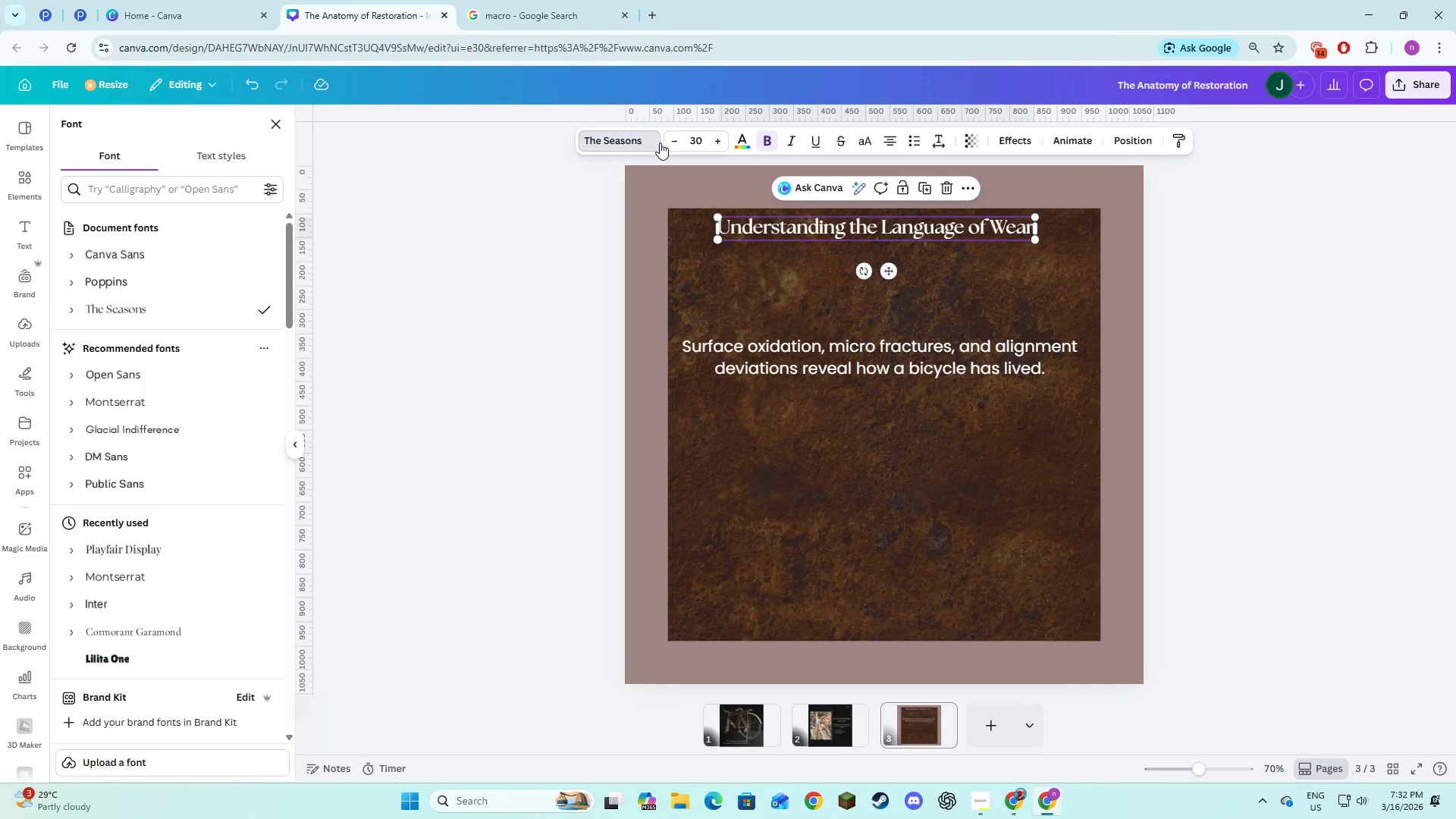 
double_click([720, 140])
 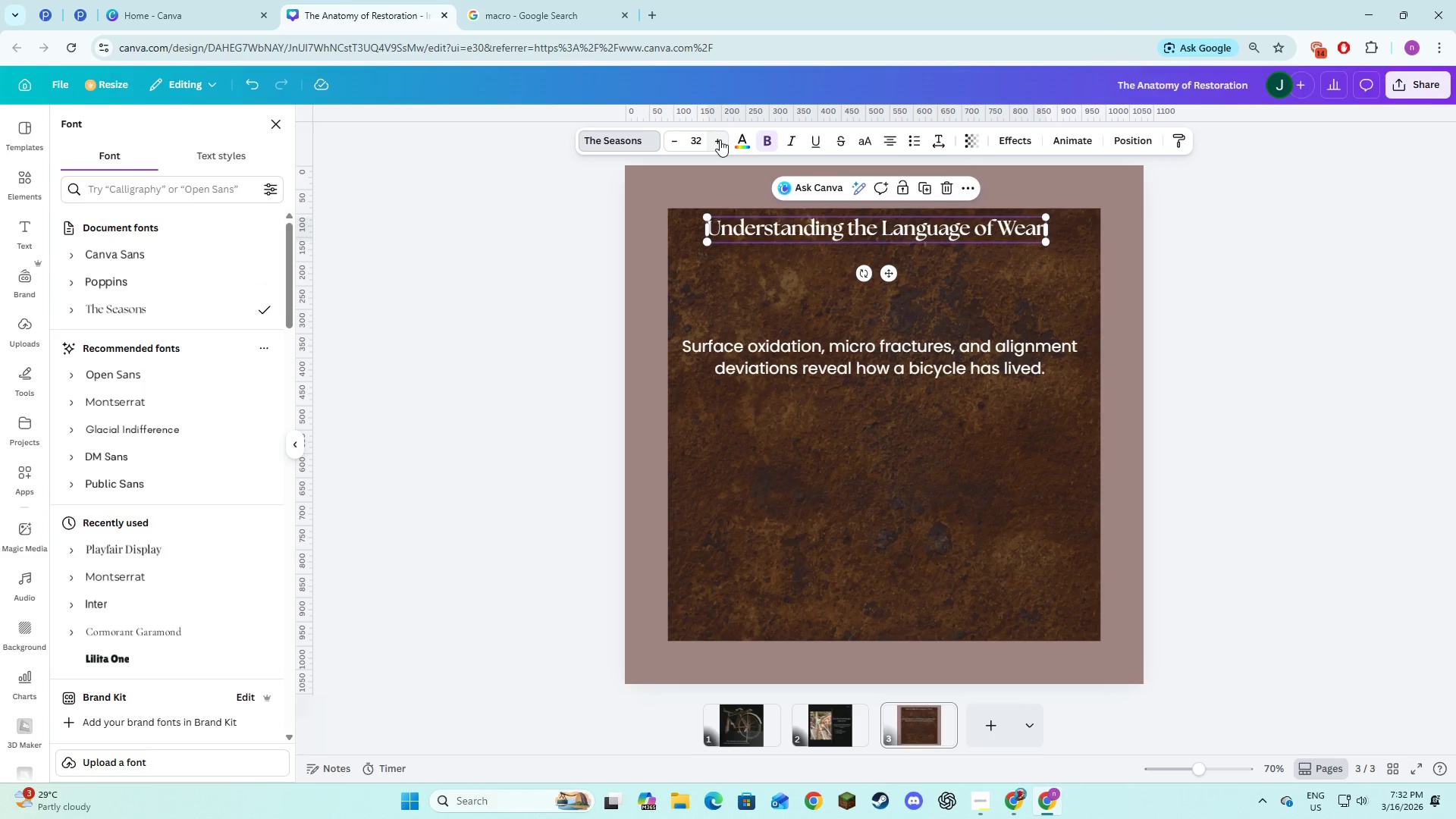 
triple_click([720, 140])
 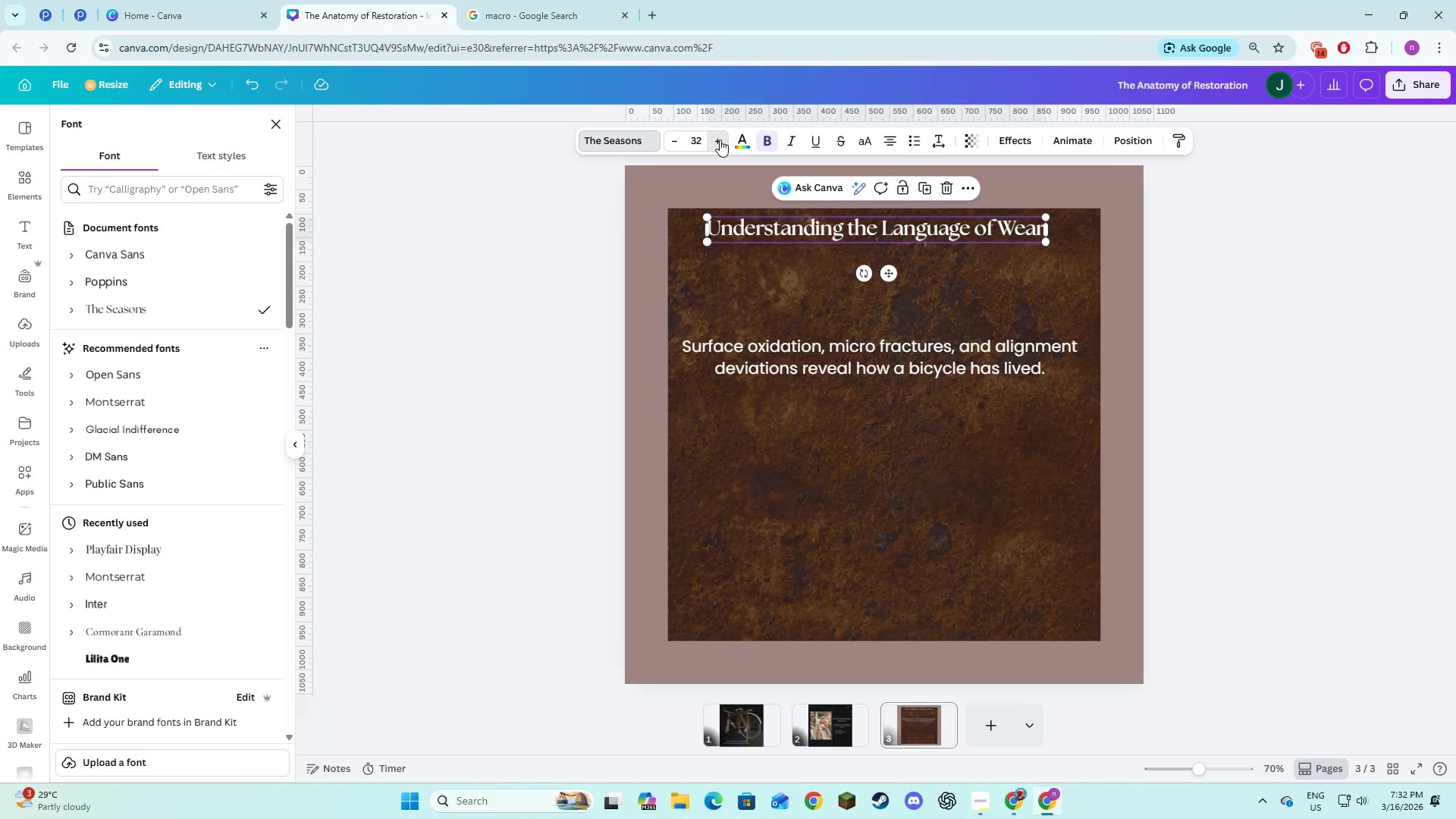 
triple_click([720, 140])
 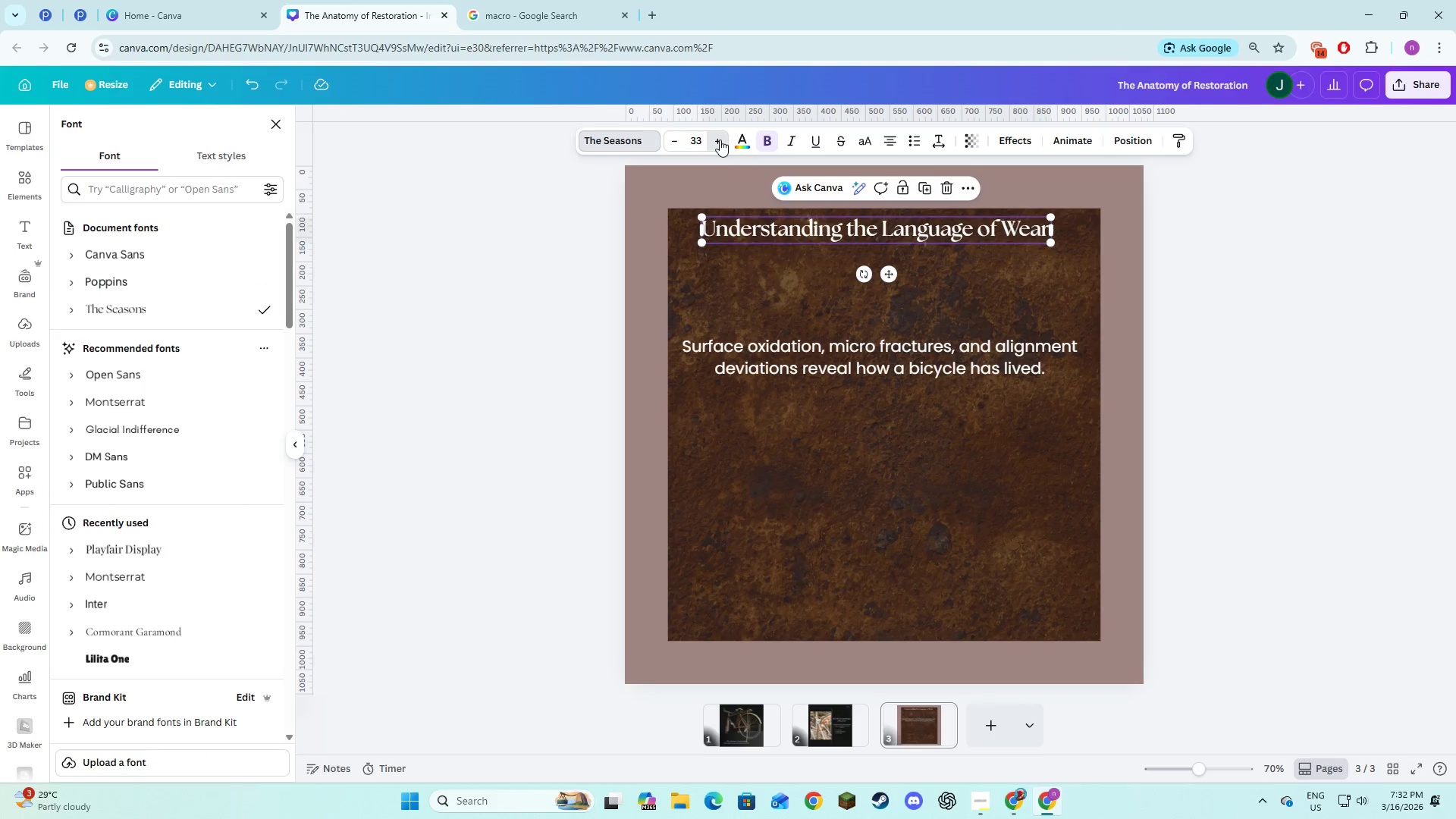 
triple_click([720, 140])
 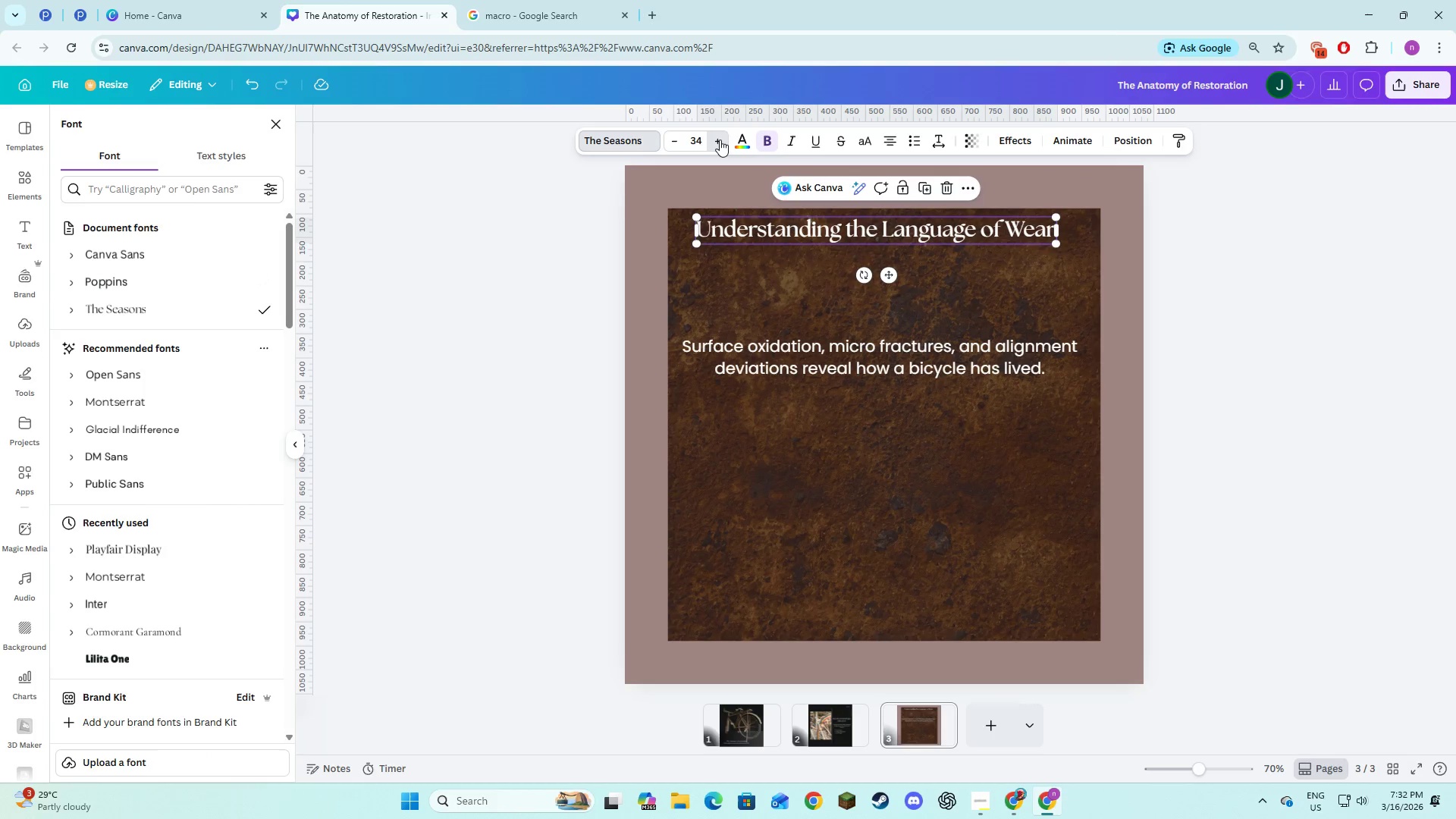 
triple_click([720, 140])
 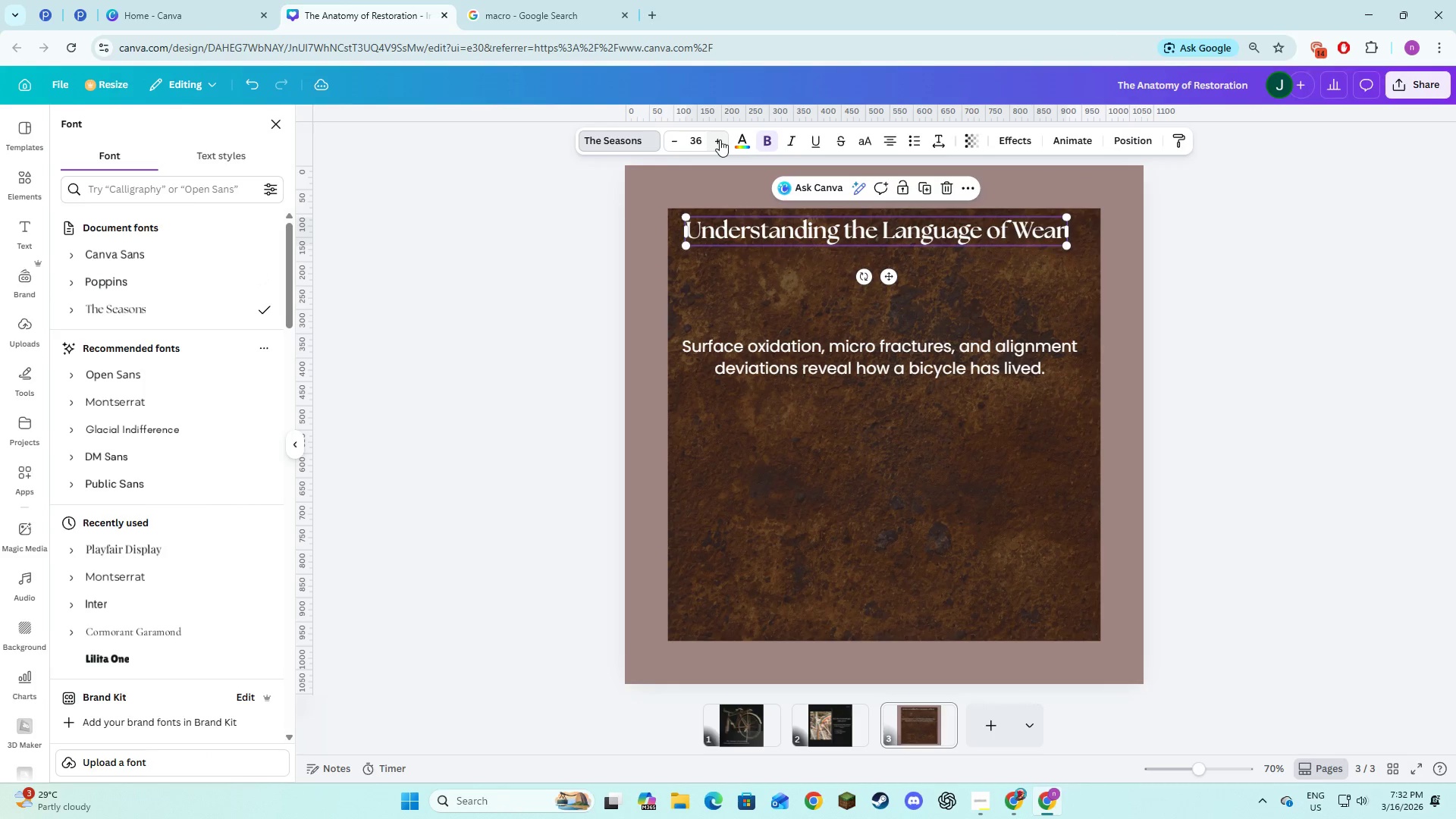 
triple_click([720, 140])
 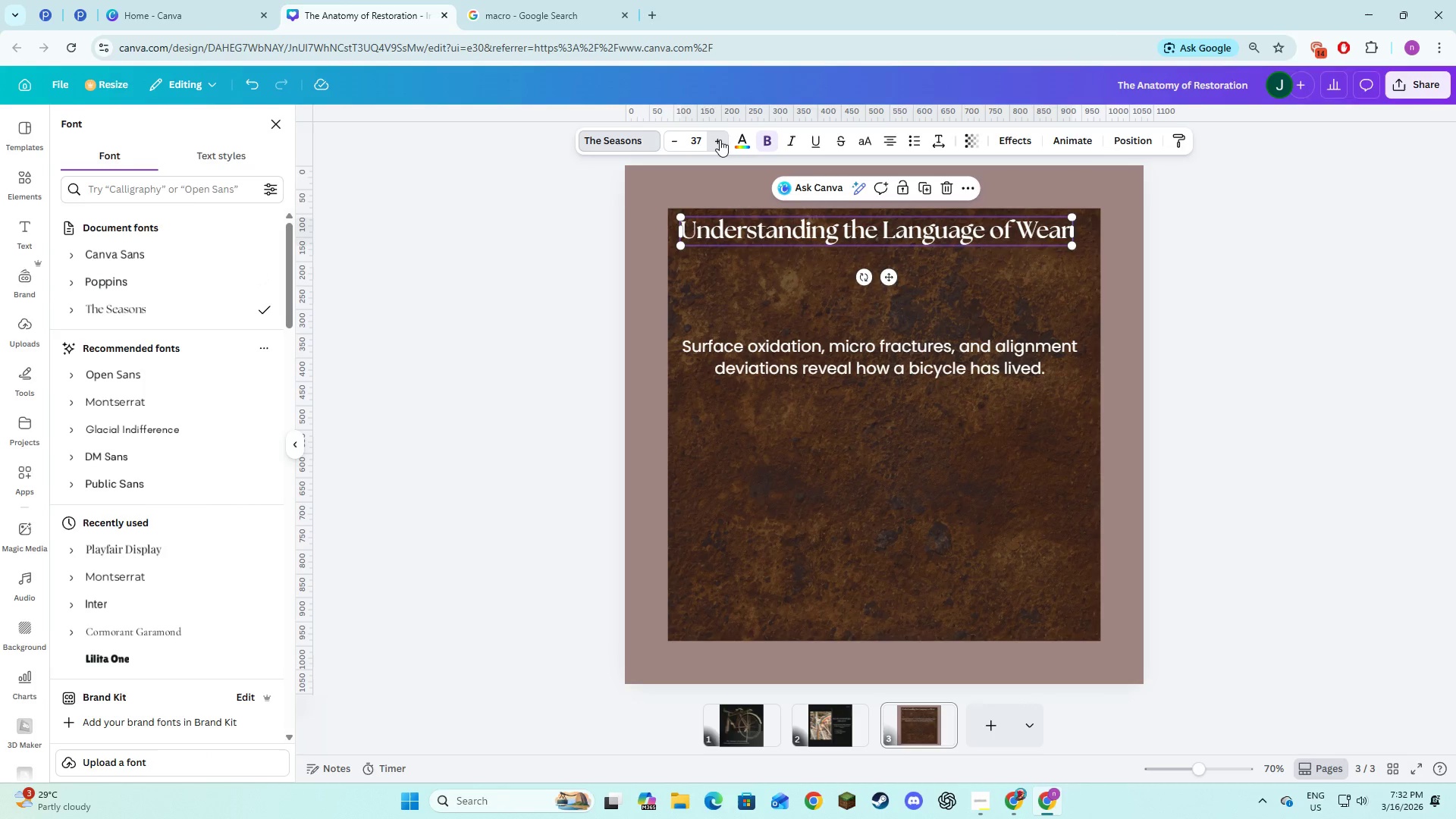 
double_click([720, 140])
 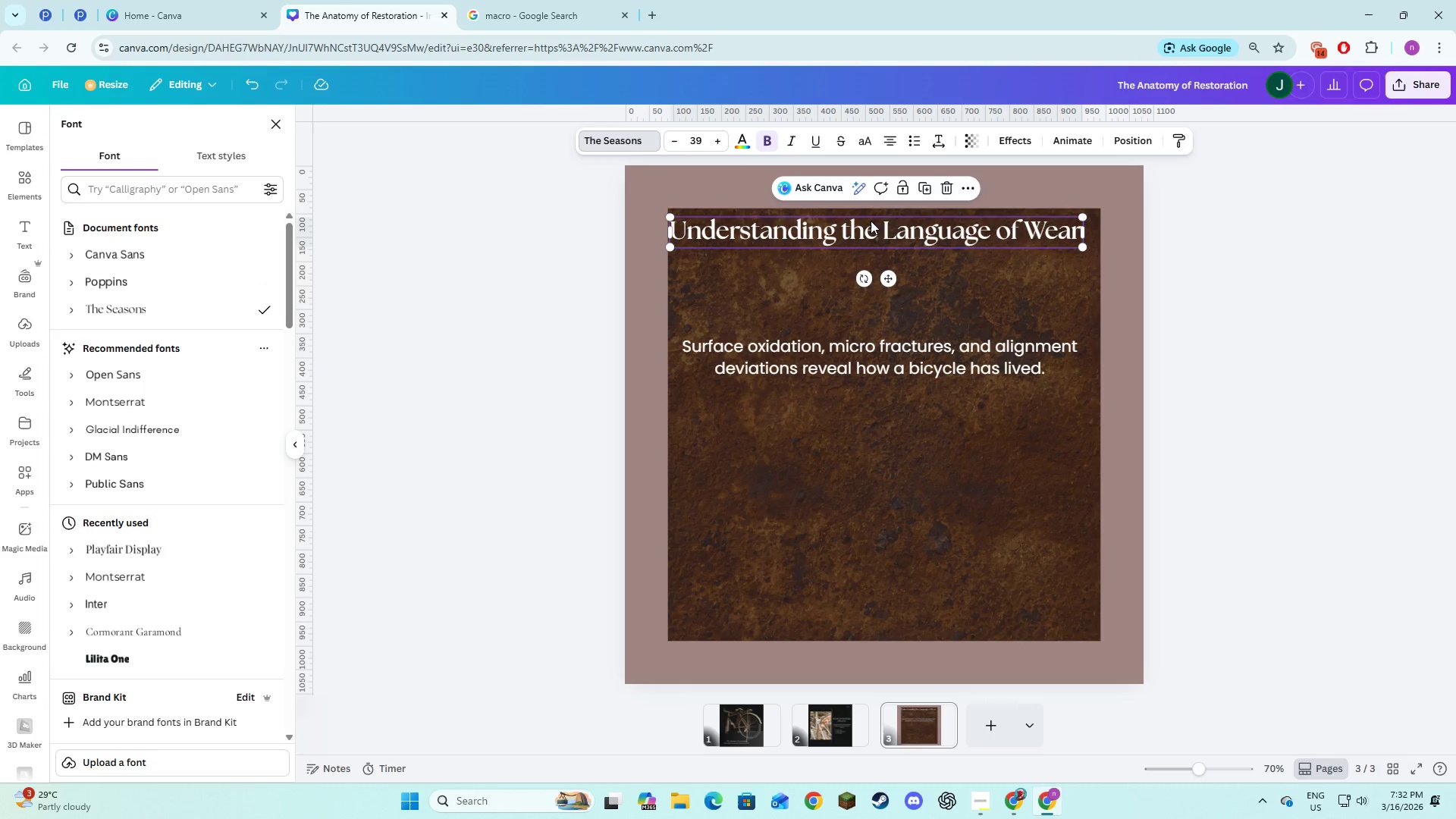 
left_click([726, 145])
 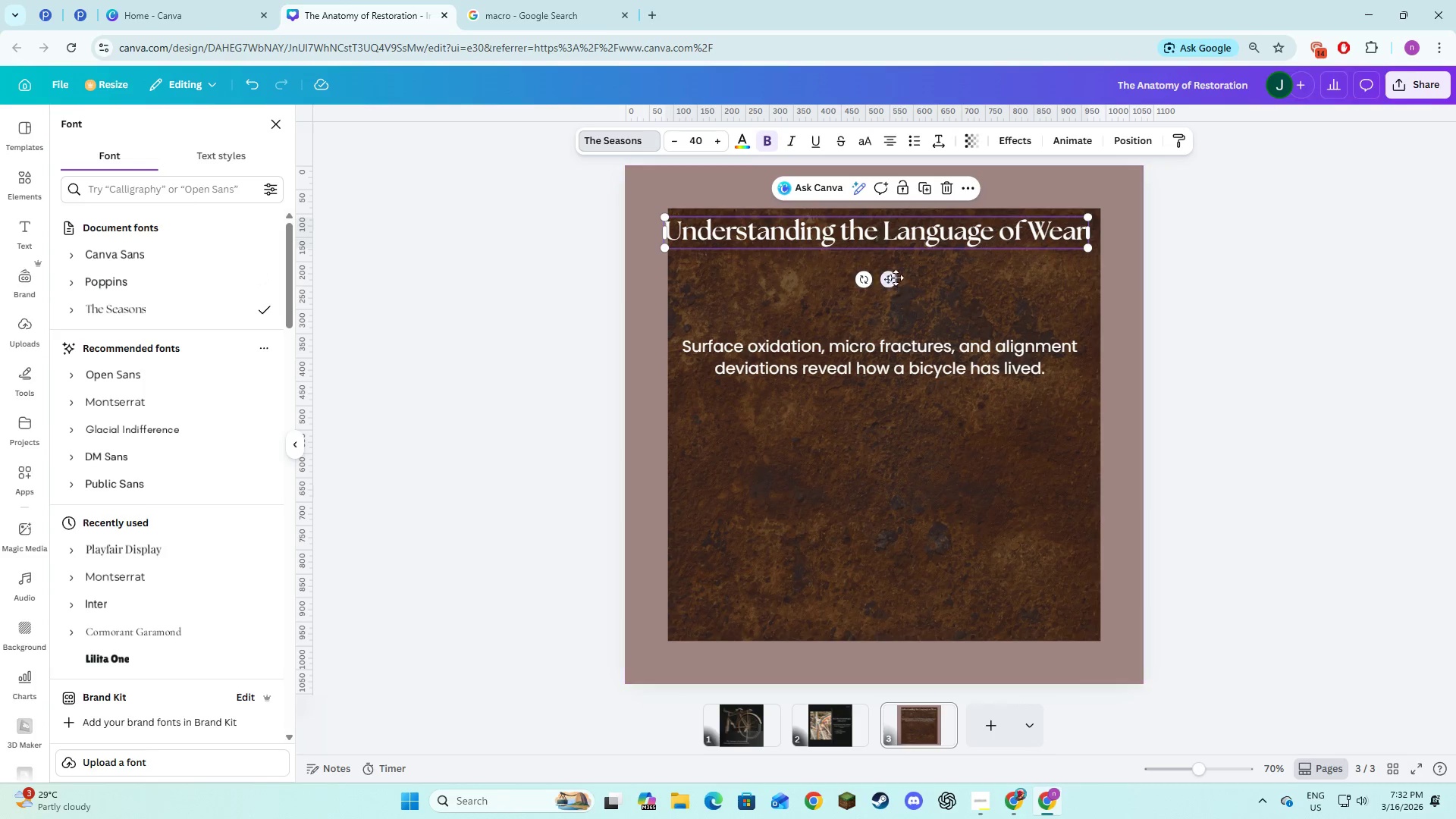 
left_click_drag(start_coordinate=[890, 277], to_coordinate=[901, 278])
 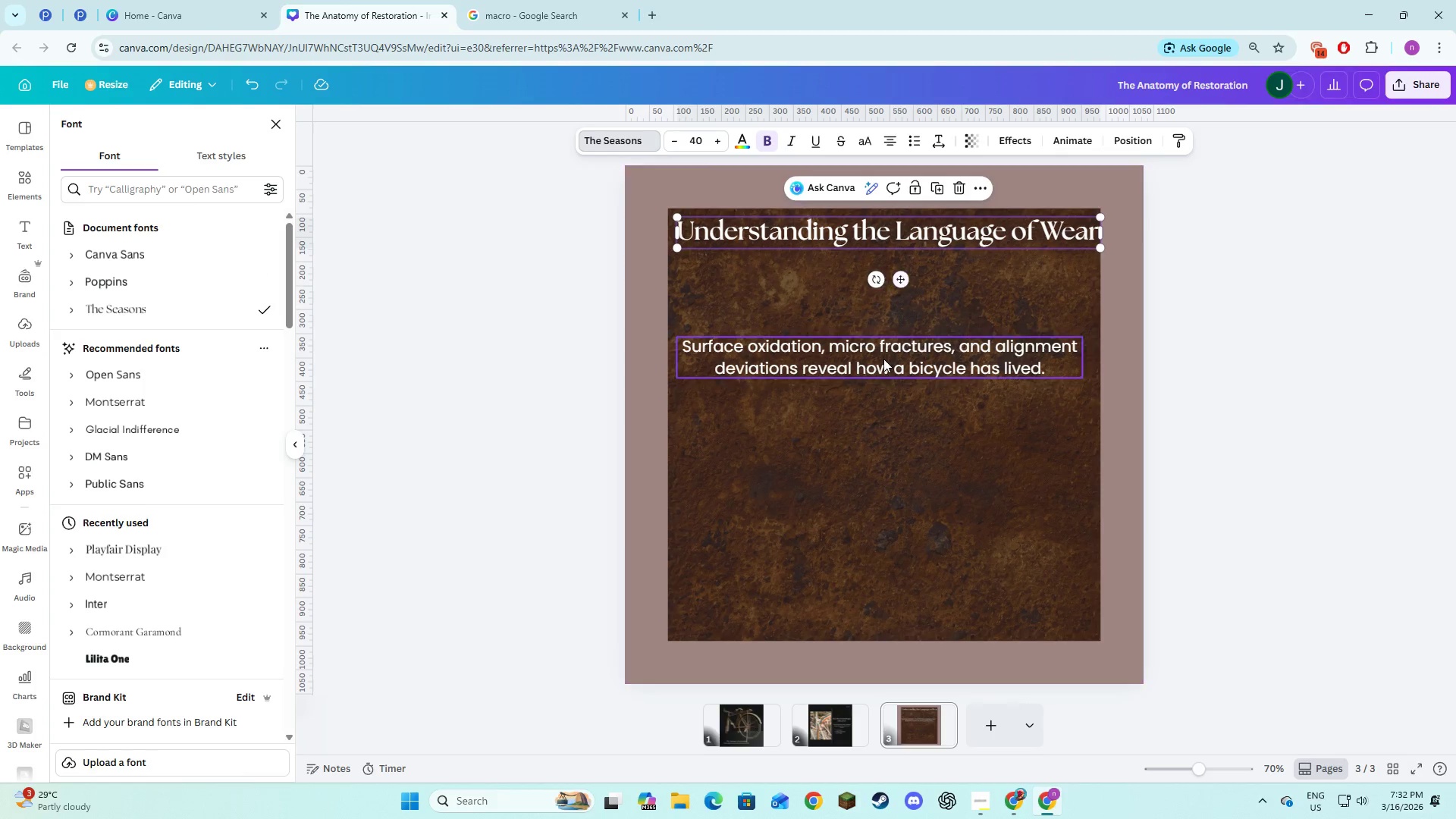 
left_click([883, 359])
 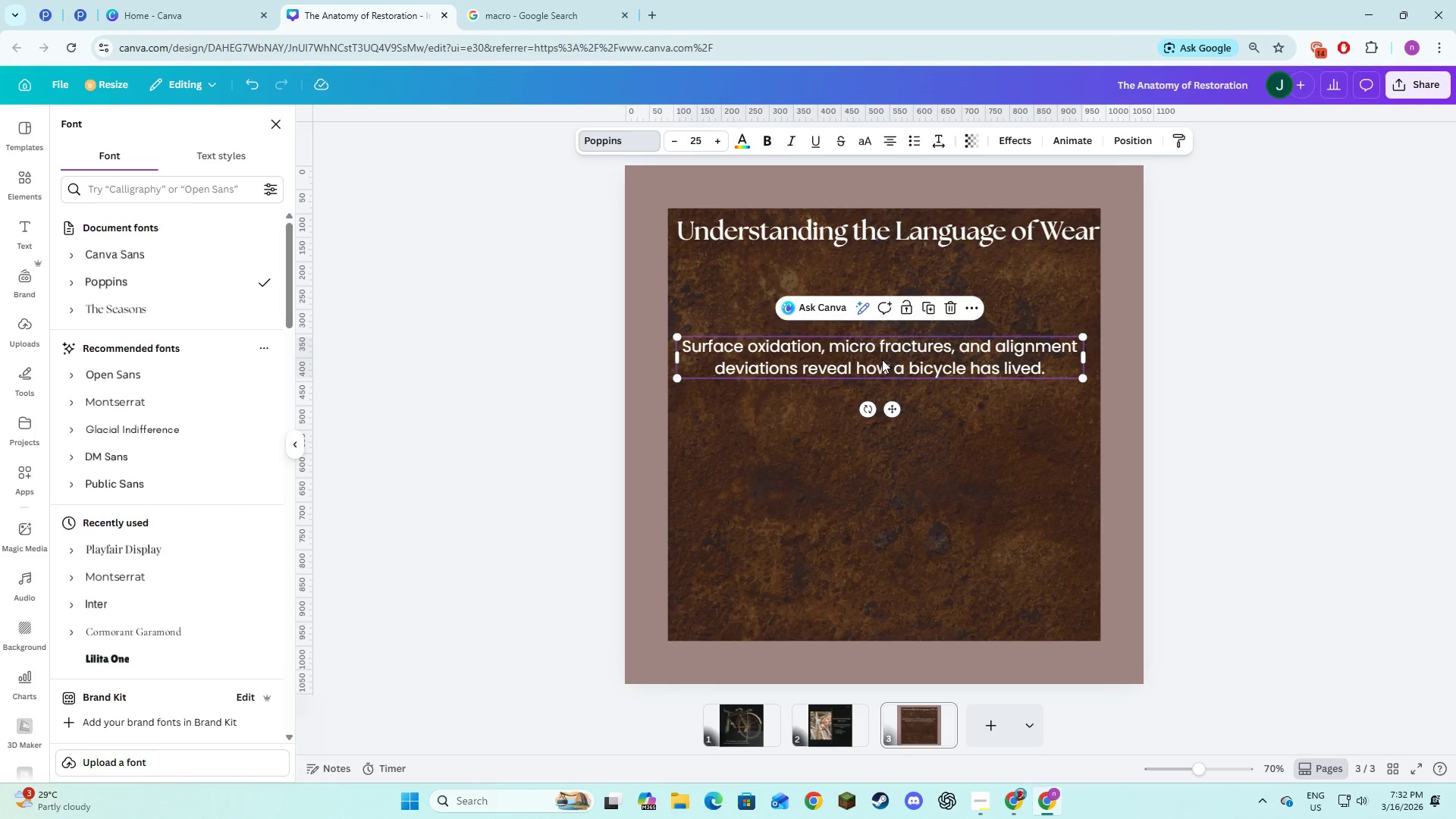 
left_click_drag(start_coordinate=[882, 359], to_coordinate=[875, 338])
 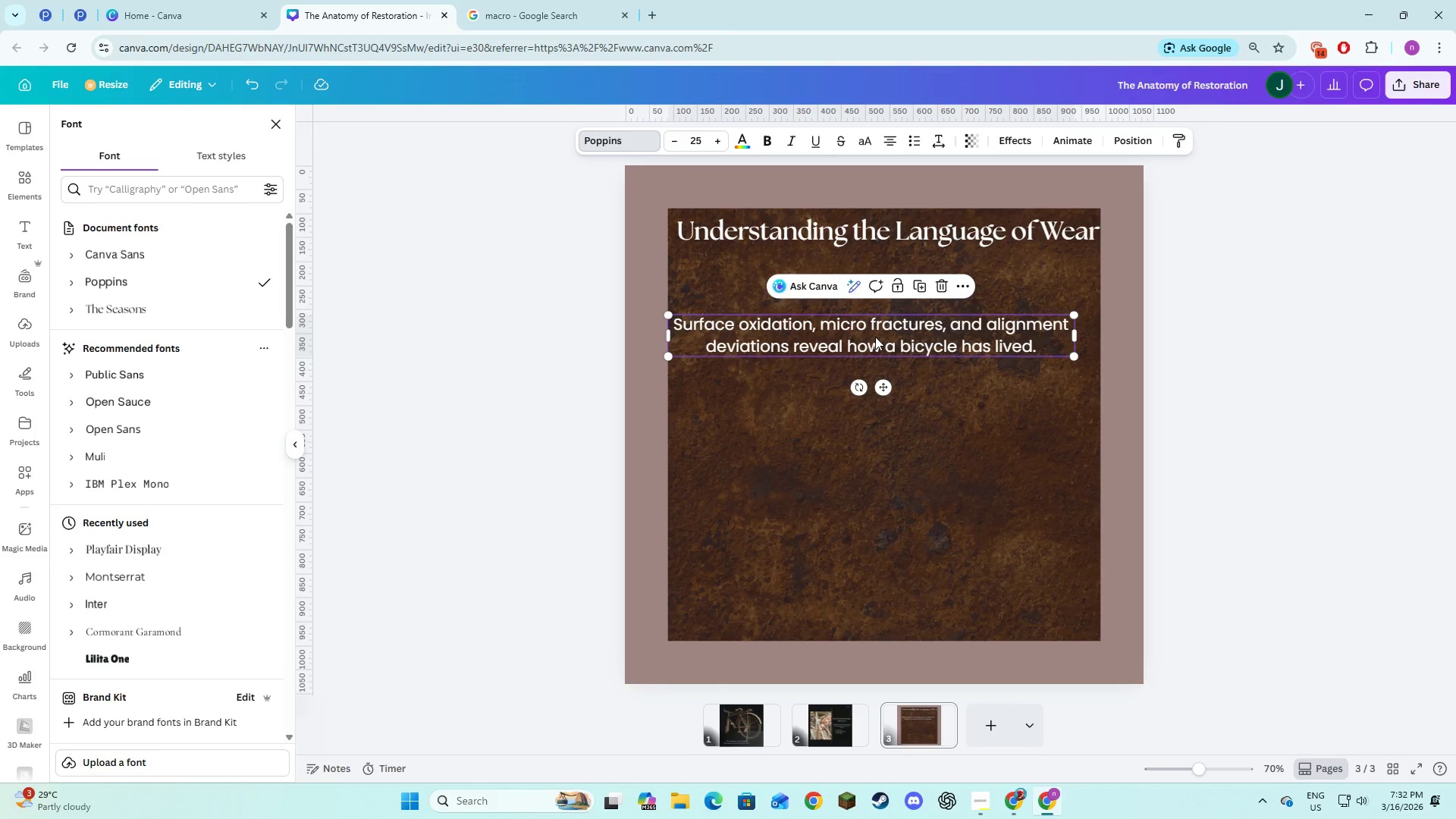 
left_click_drag(start_coordinate=[875, 337], to_coordinate=[879, 343])
 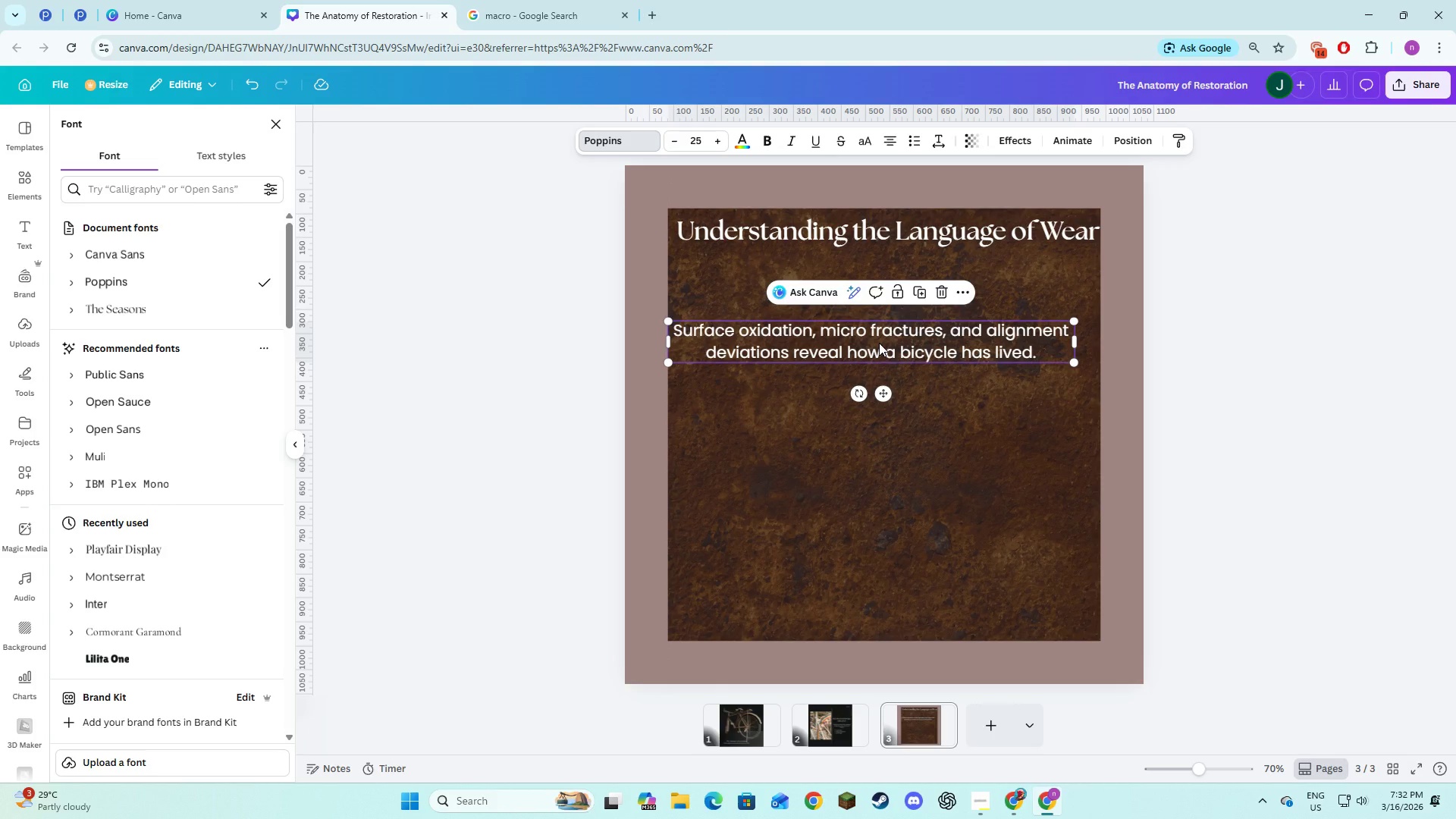 
wait(11.19)
 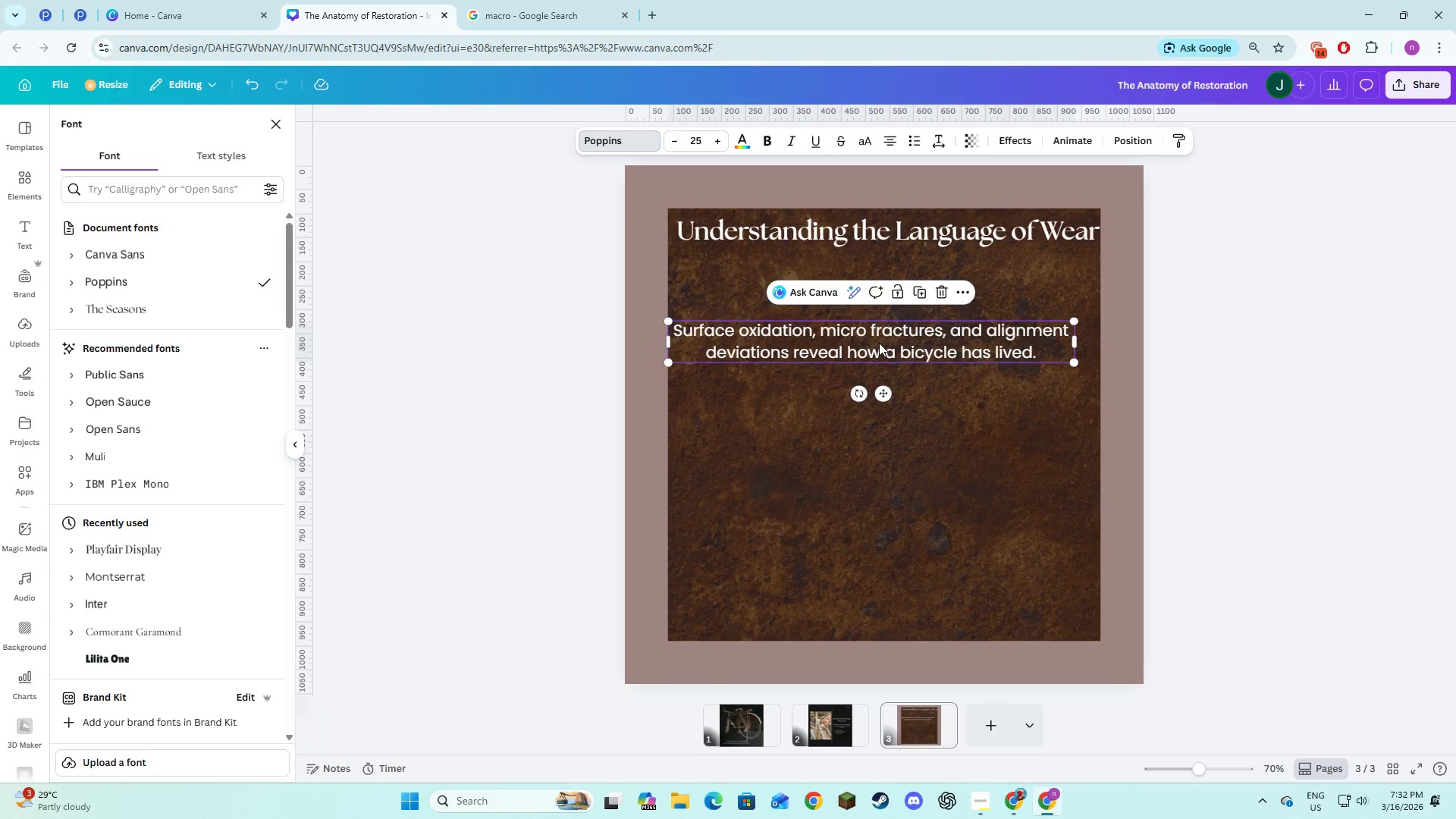 
left_click([846, 237])
 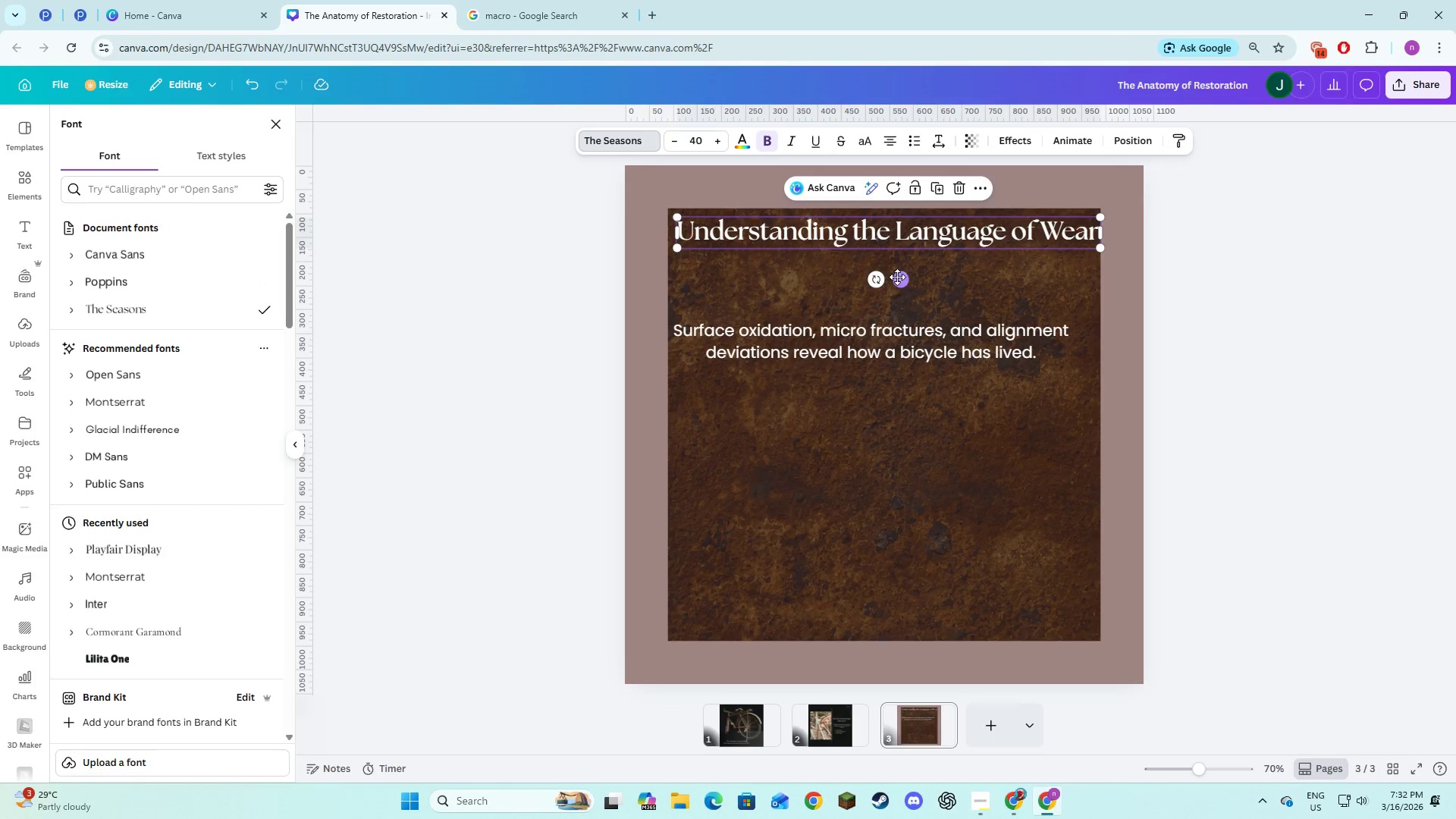 
left_click_drag(start_coordinate=[897, 277], to_coordinate=[893, 315])
 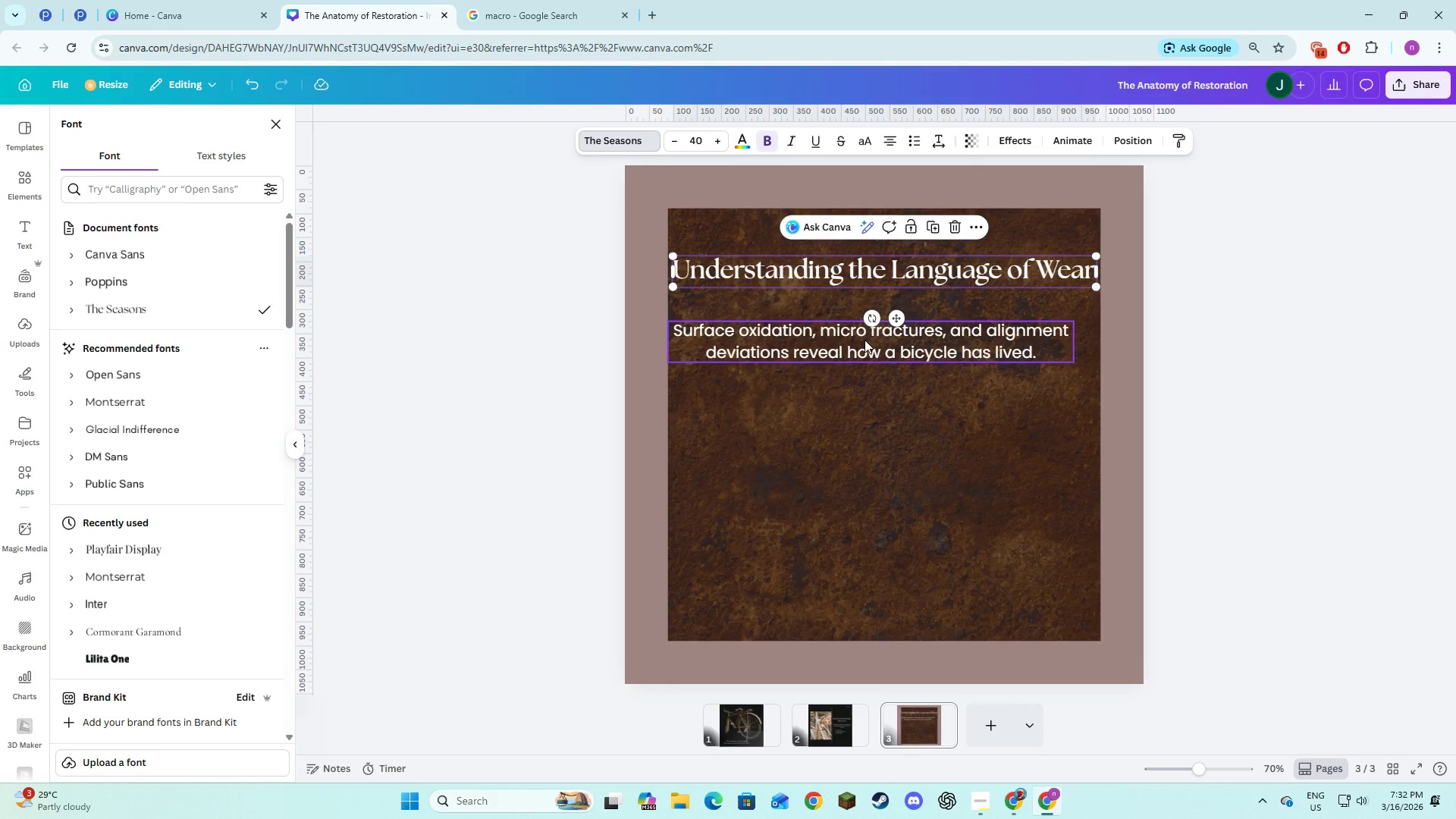 
left_click([864, 340])
 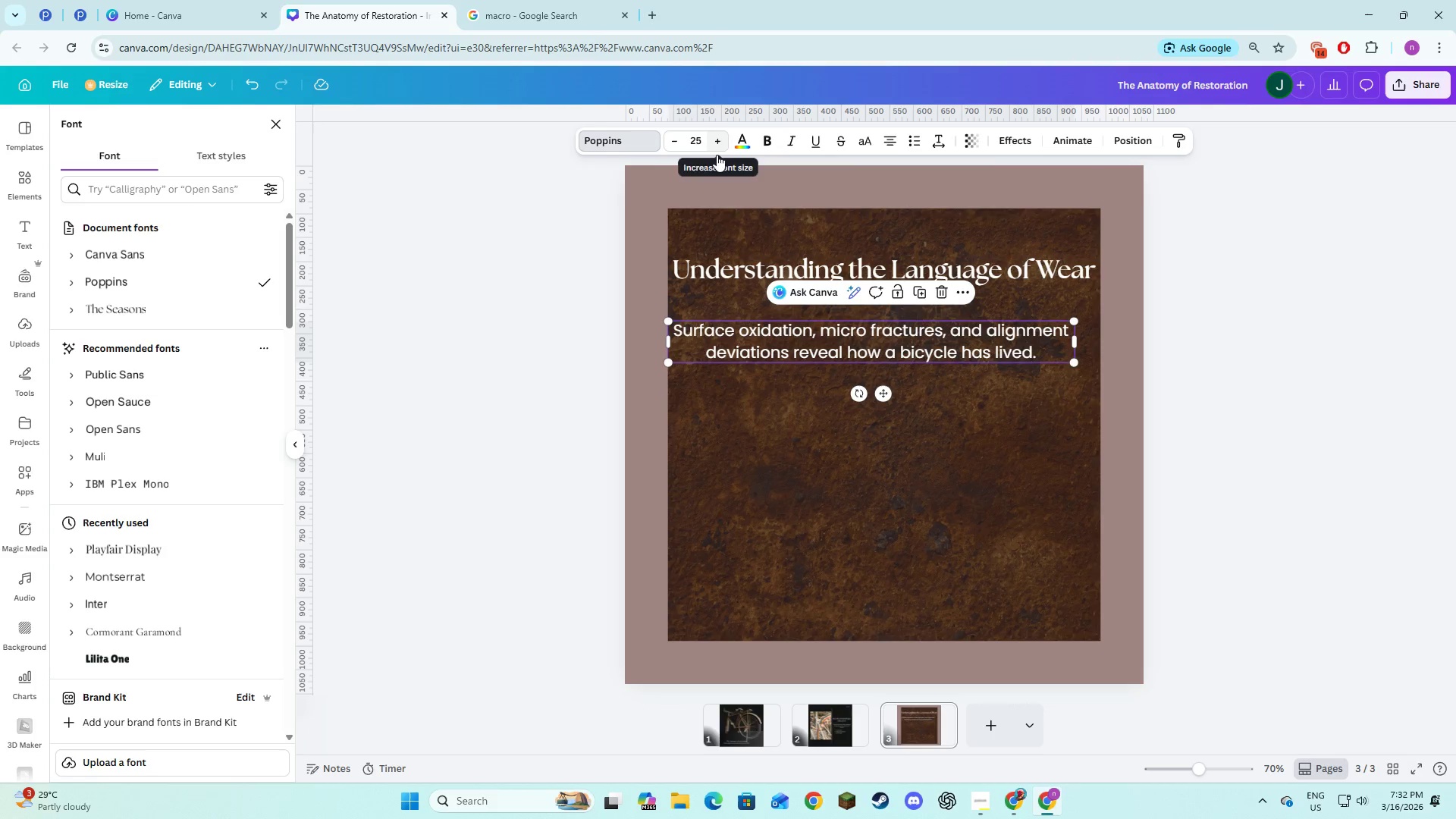 
left_click([750, 265])
 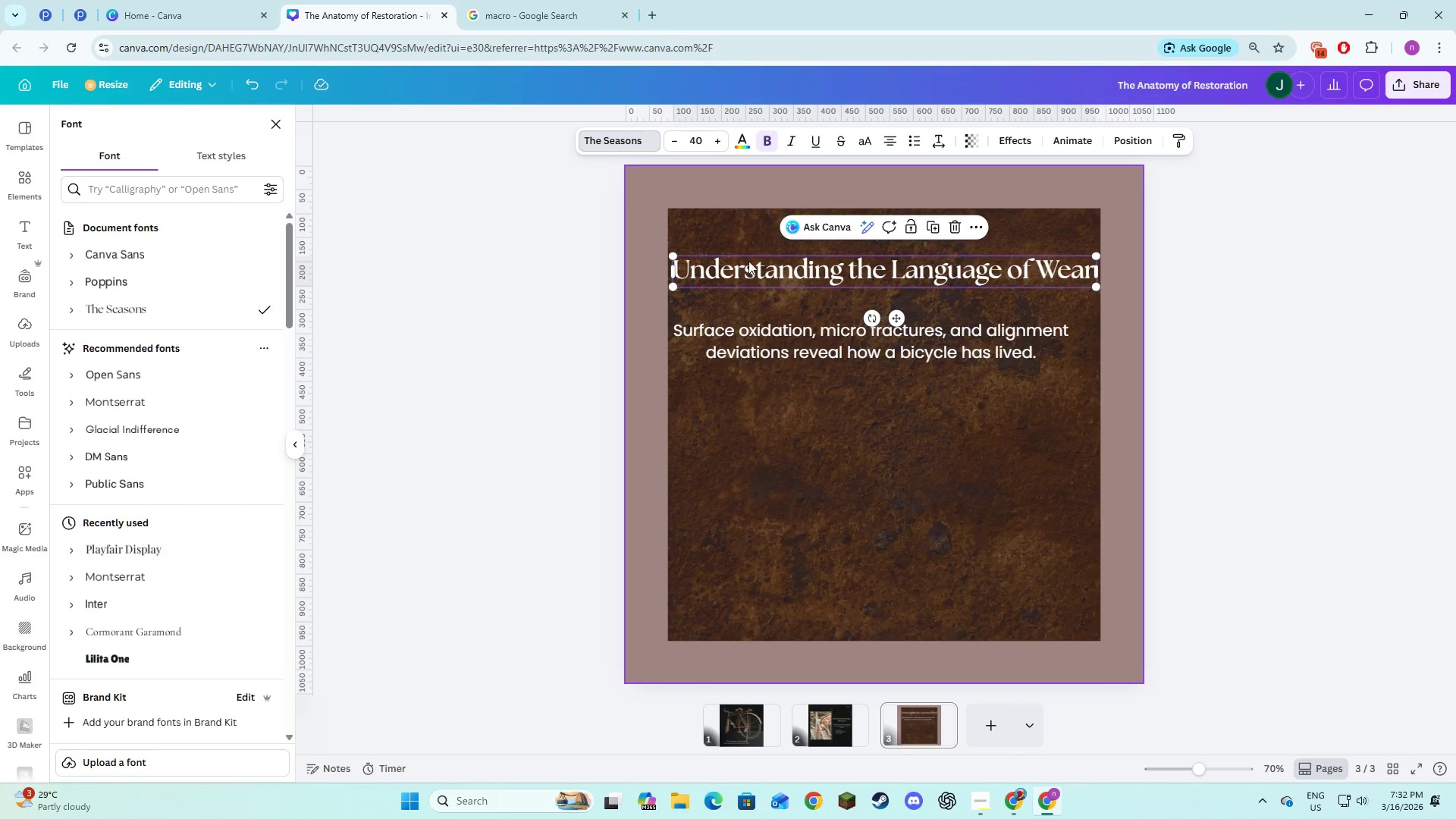 
left_click([783, 333])
 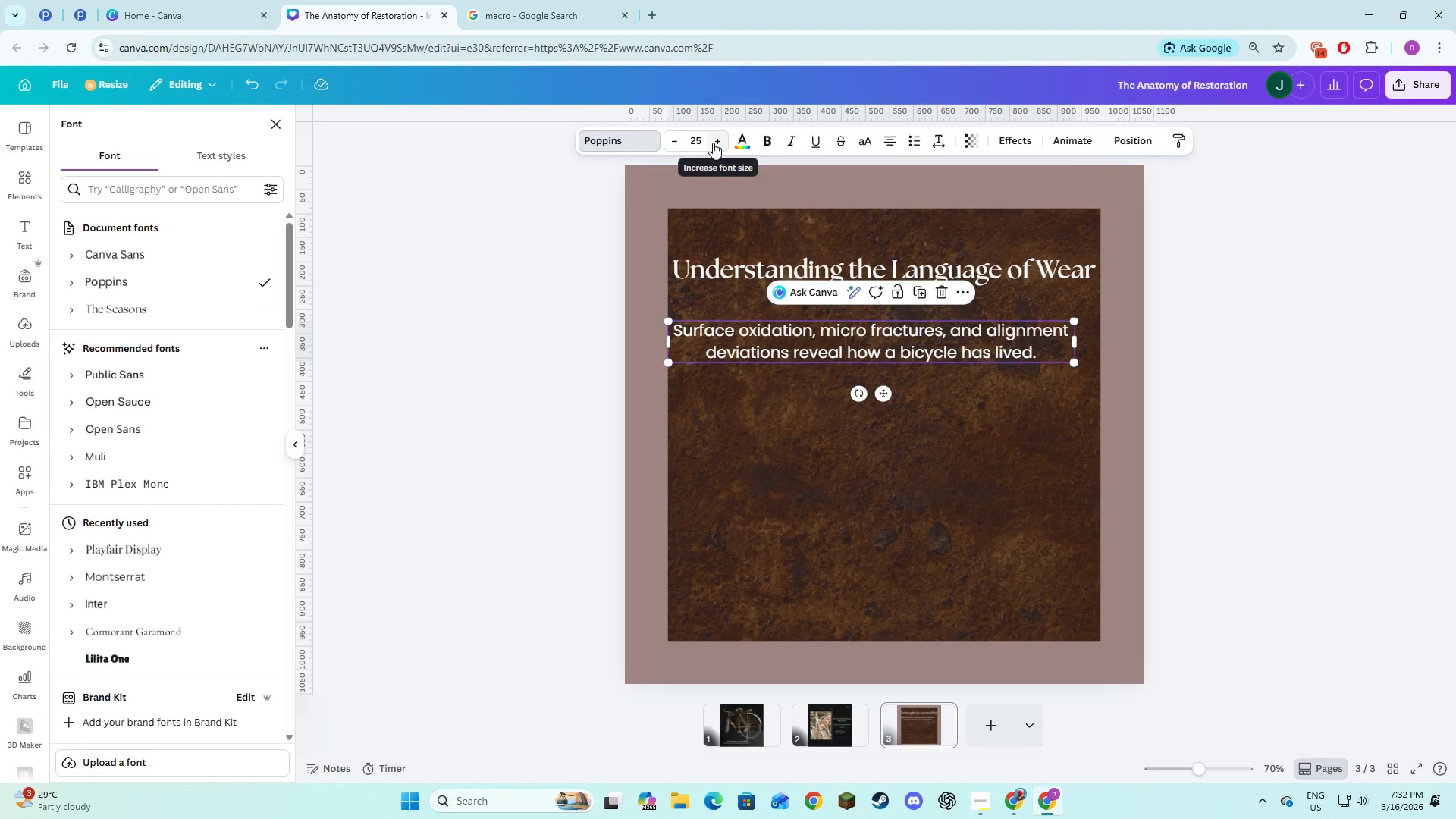 
left_click([720, 269])
 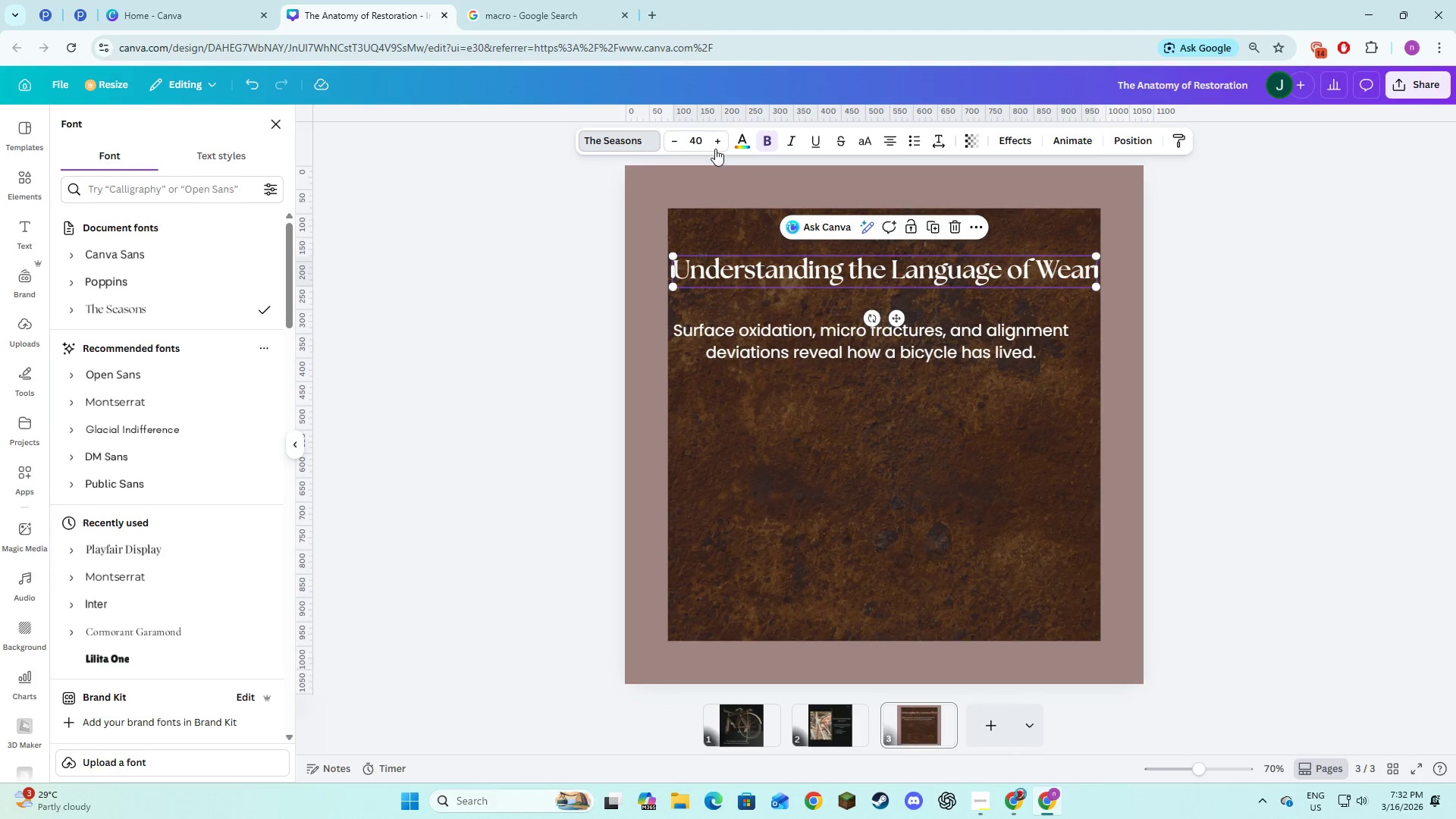 
double_click([715, 147])
 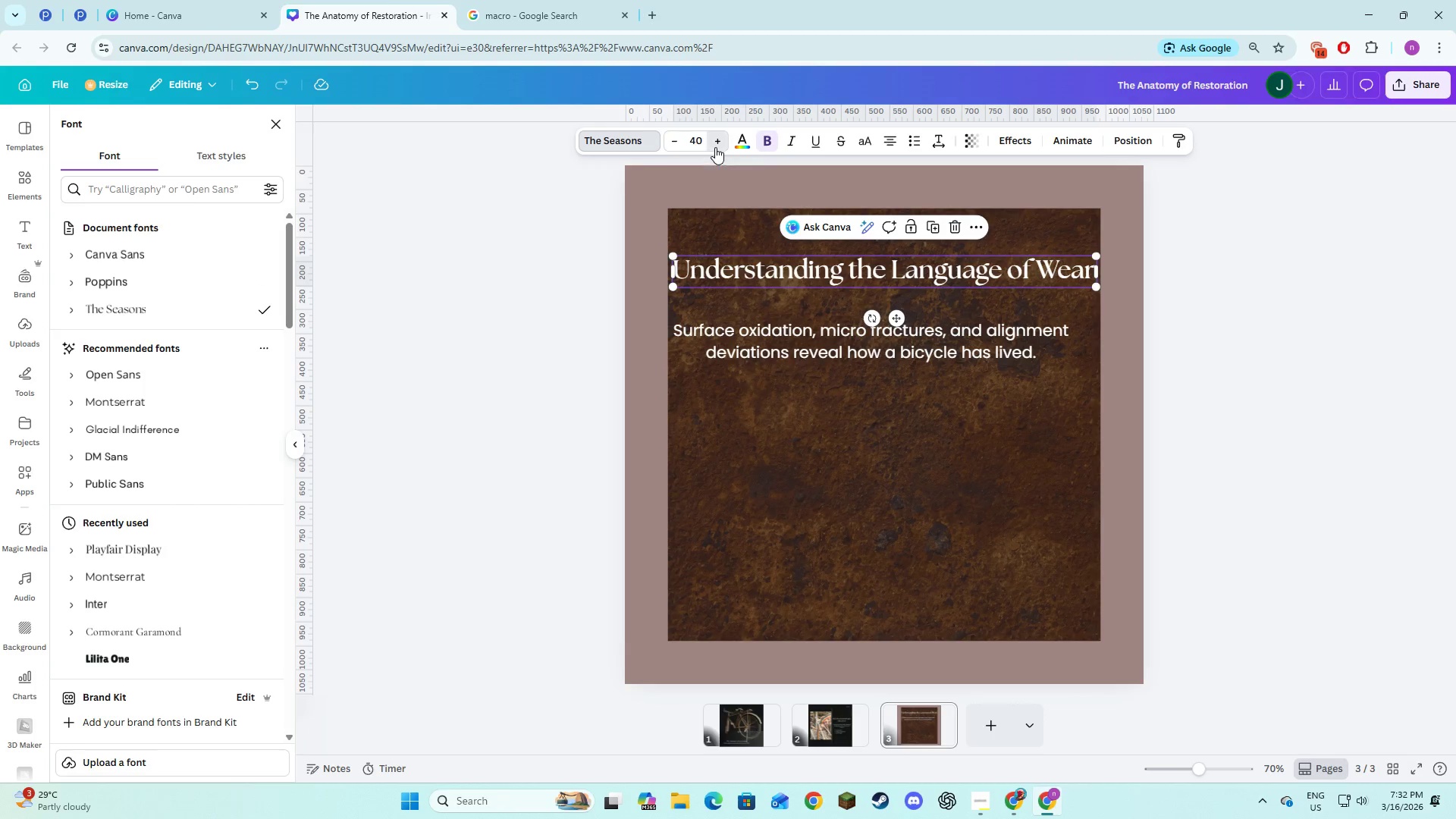 
triple_click([715, 147])
 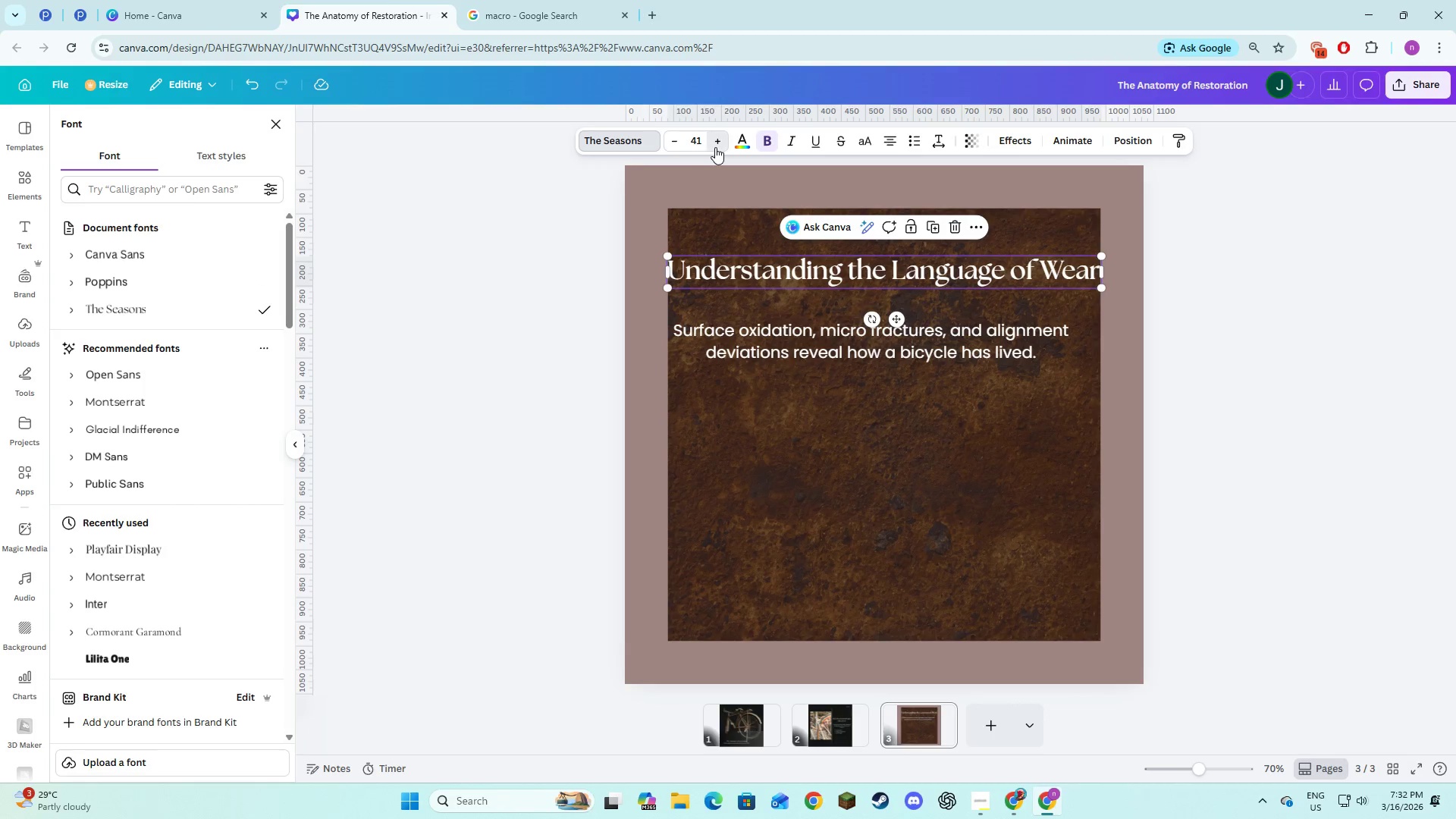 
triple_click([715, 147])
 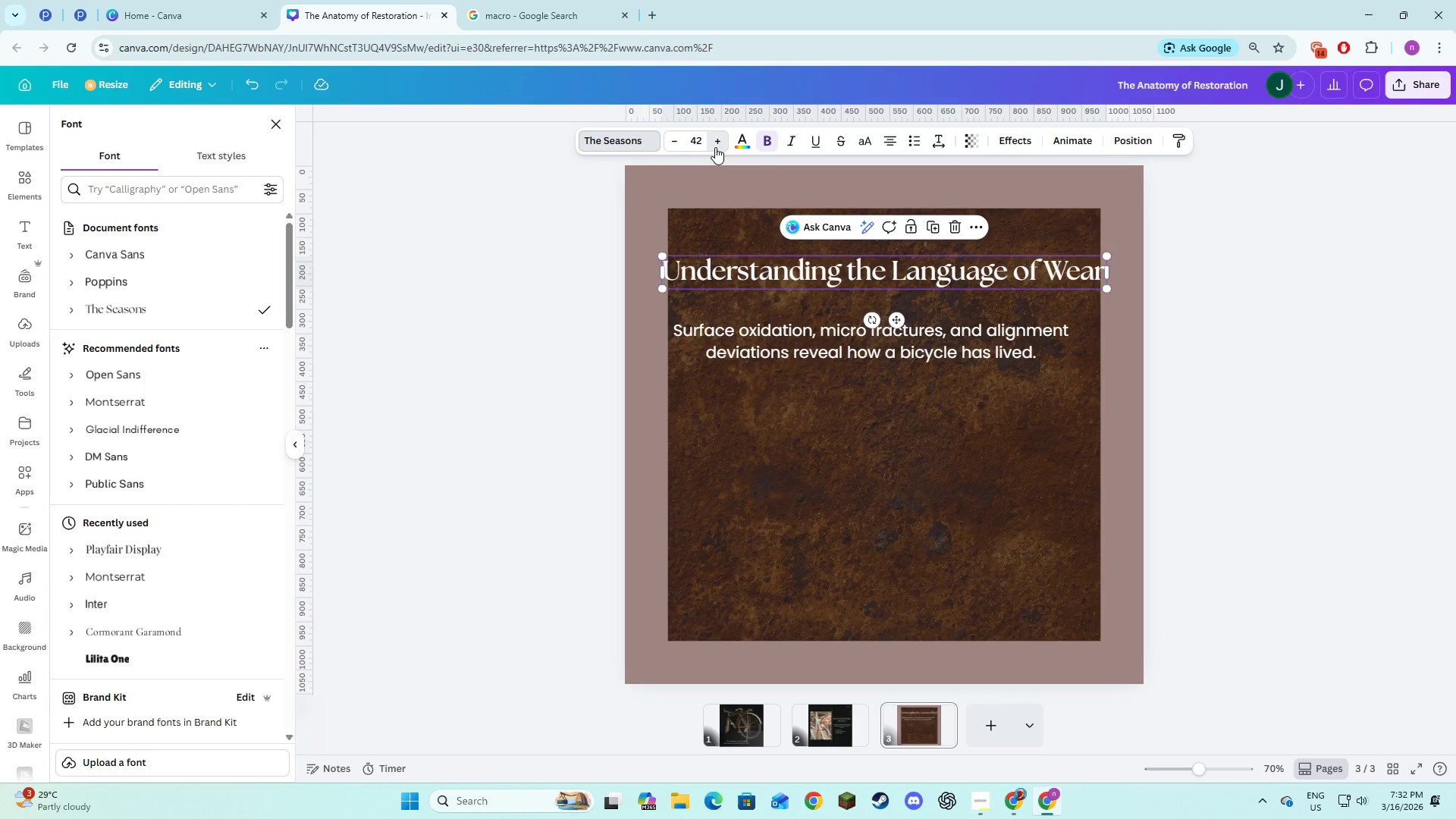 
triple_click([715, 147])
 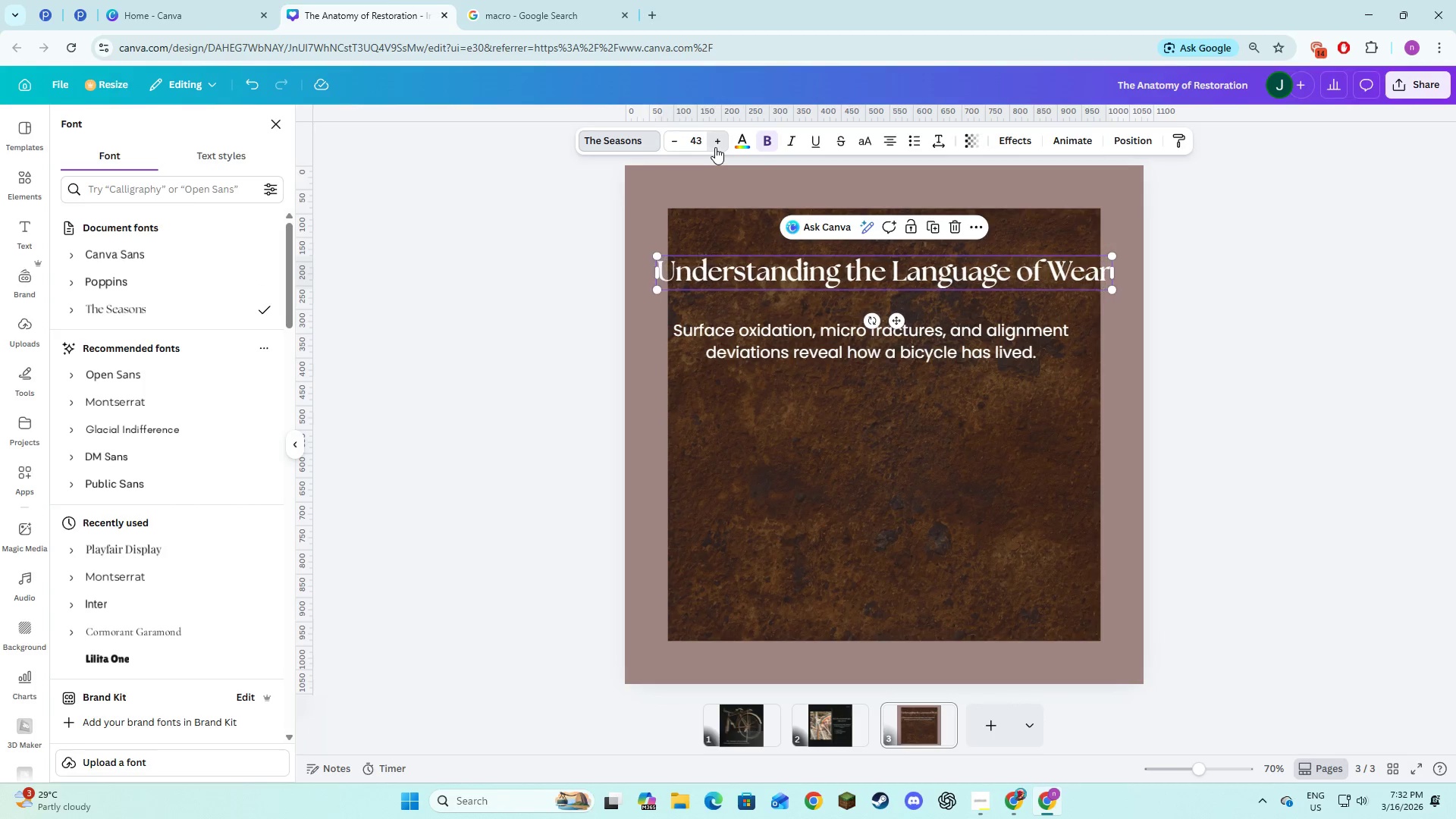 
triple_click([715, 147])
 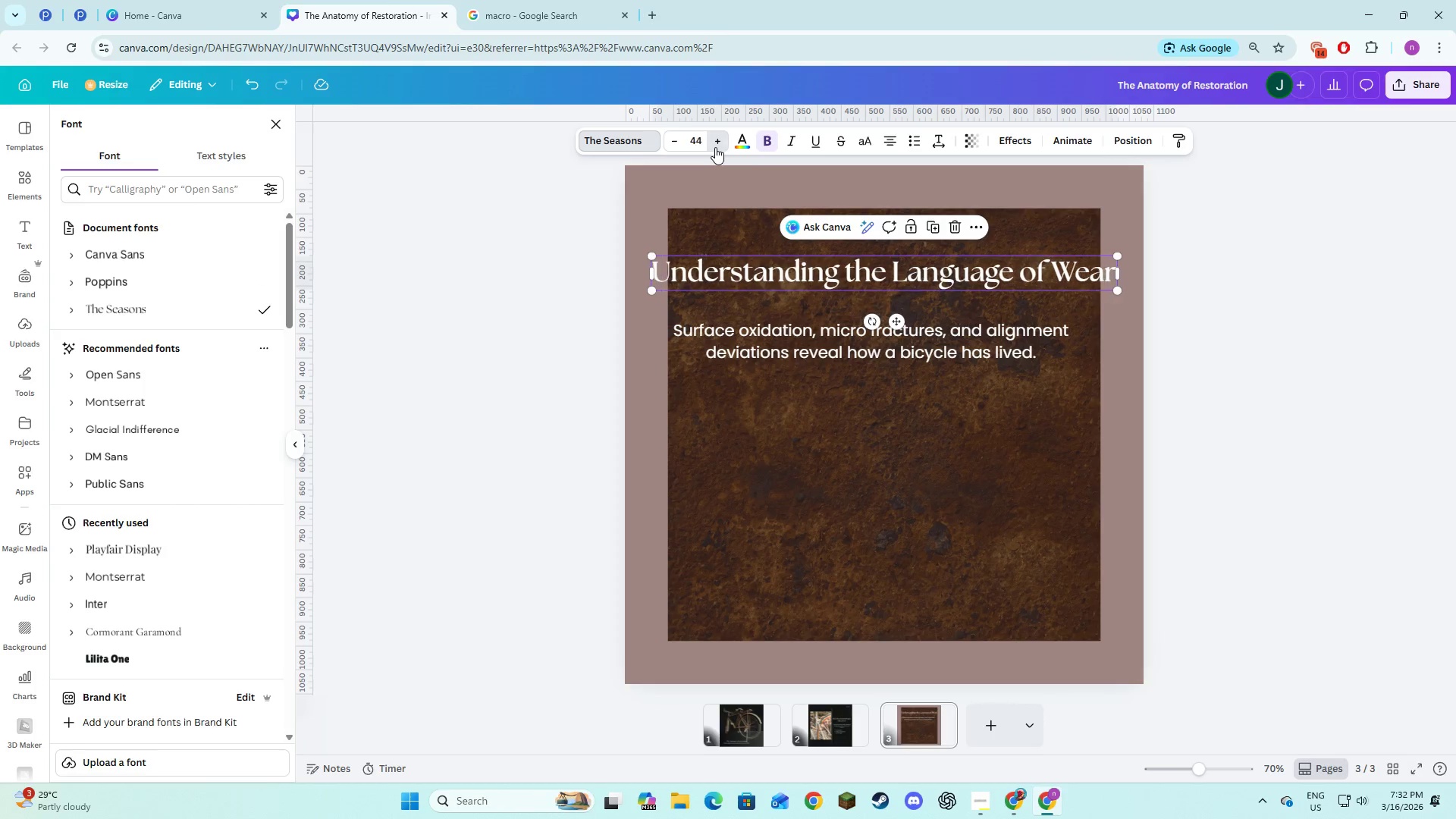 
triple_click([715, 147])
 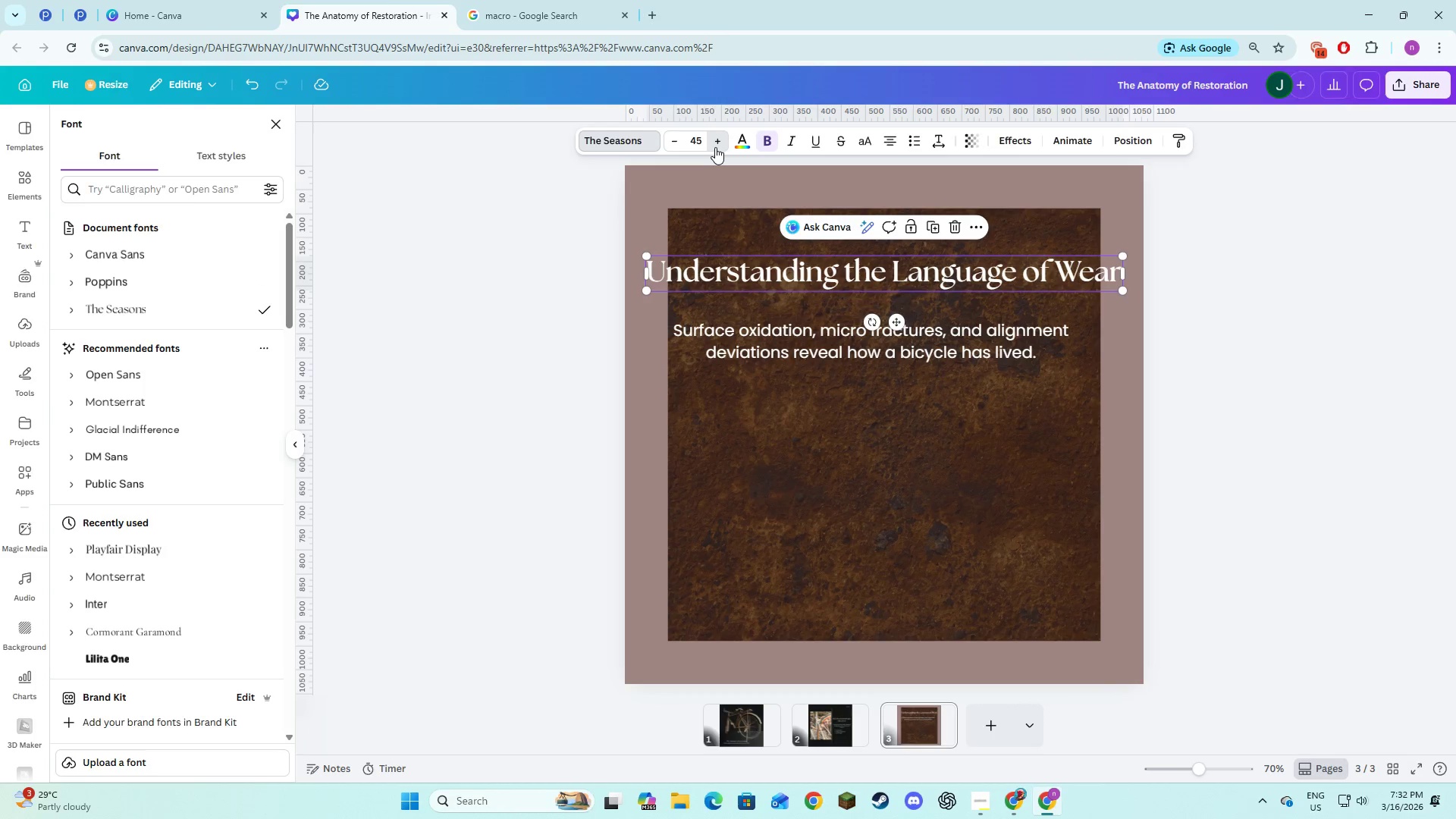 
triple_click([715, 147])
 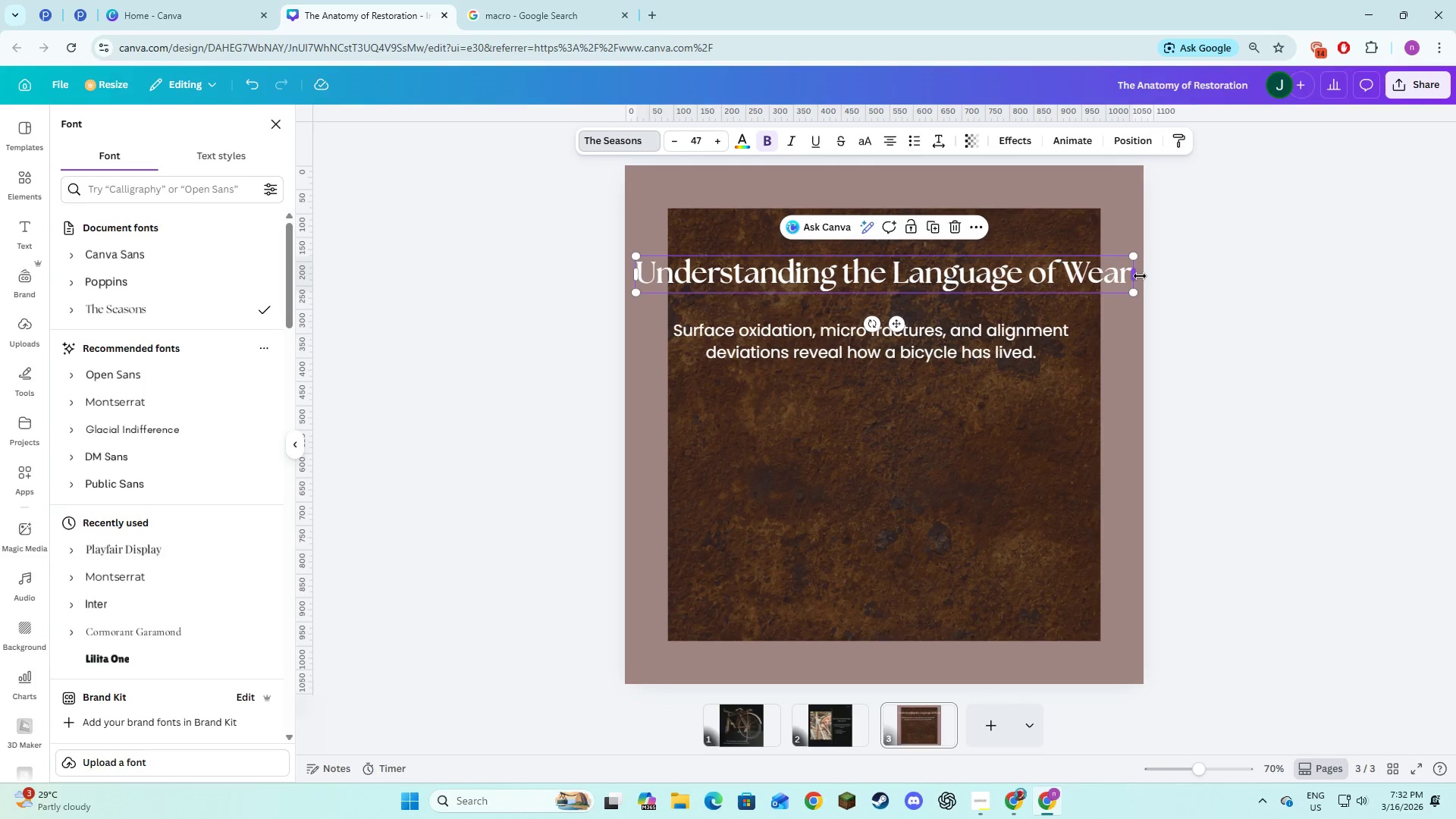 
left_click_drag(start_coordinate=[1138, 275], to_coordinate=[1123, 287])
 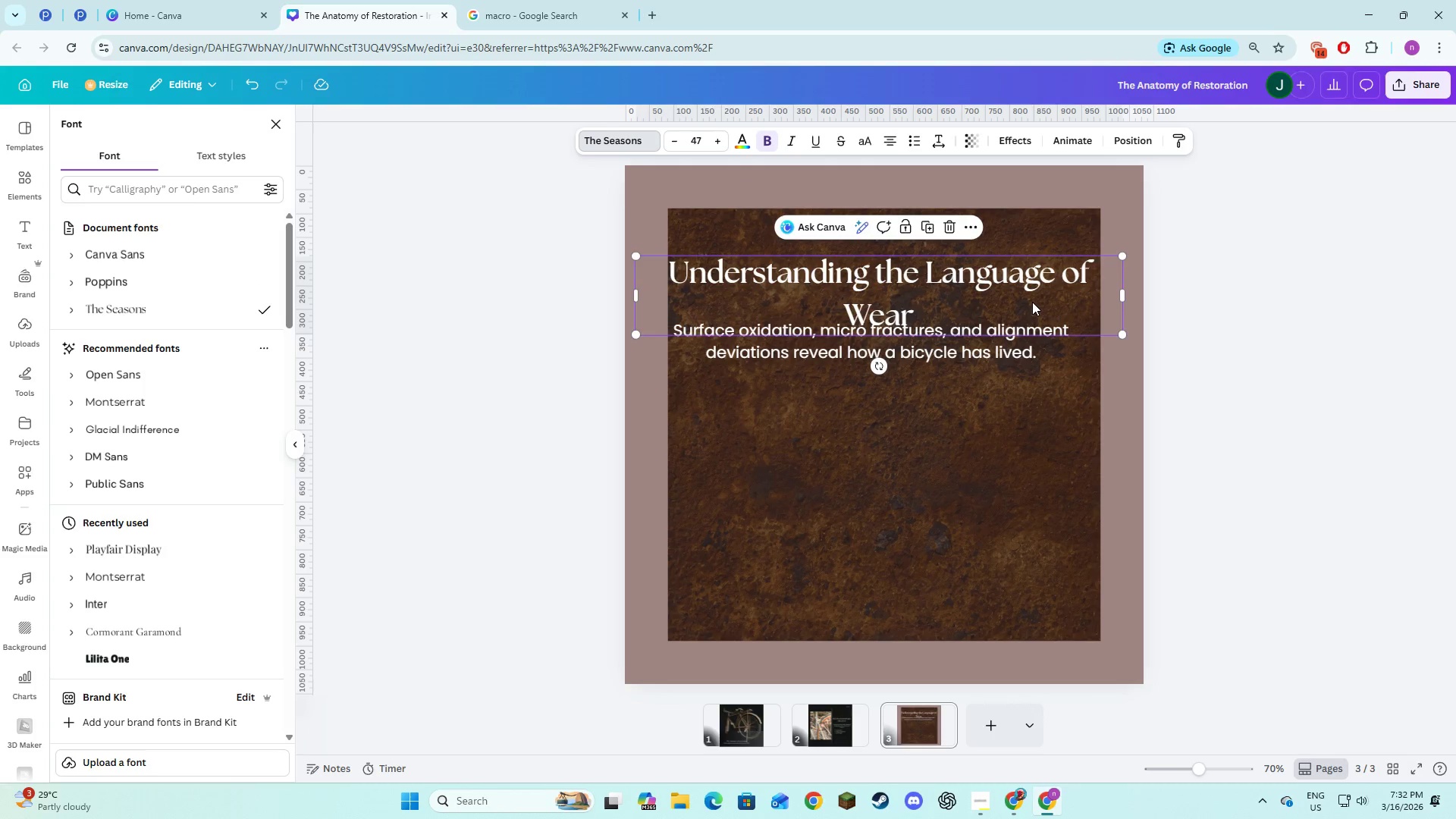 
left_click_drag(start_coordinate=[1032, 302], to_coordinate=[1037, 280])
 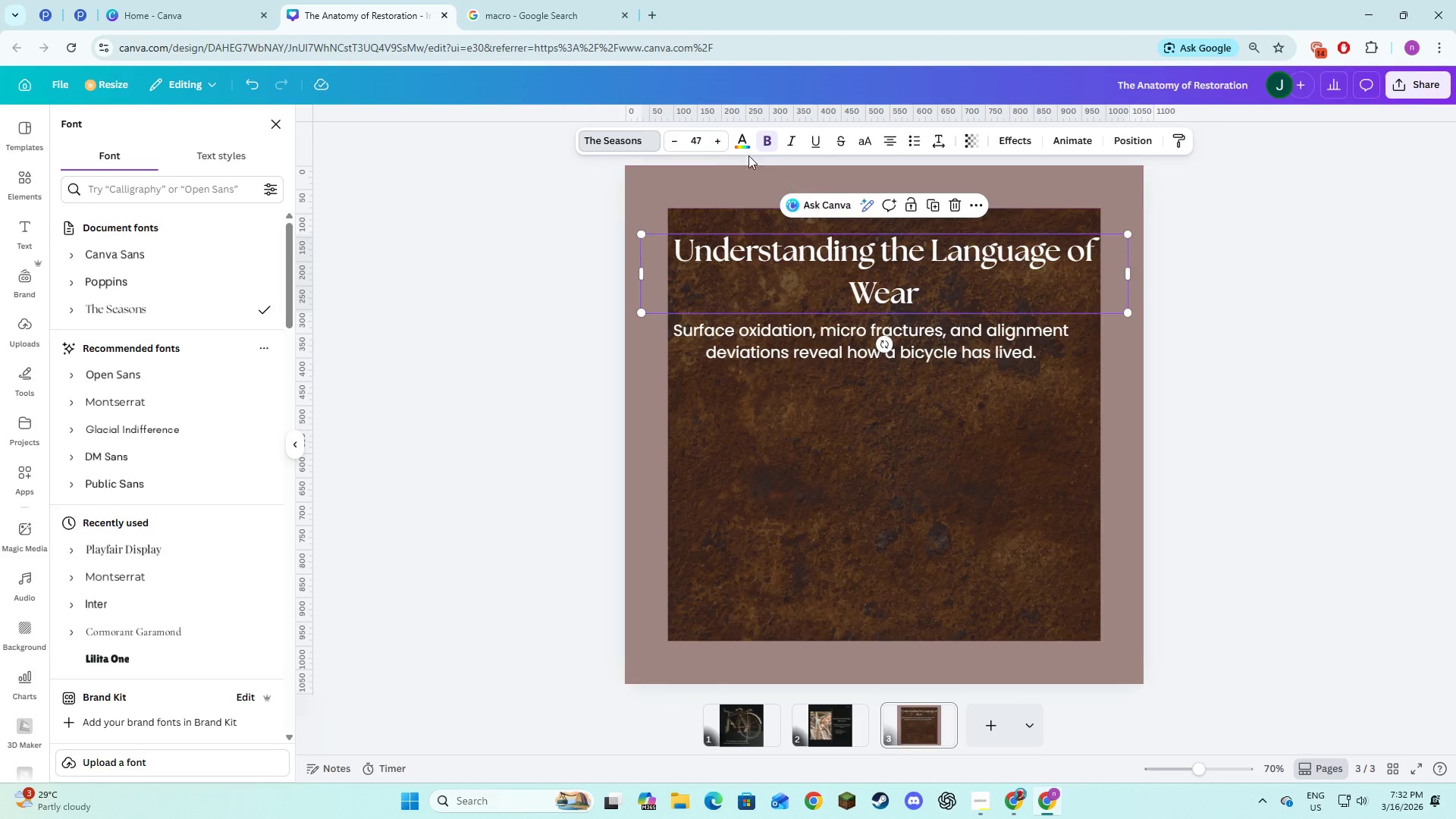 
double_click([711, 141])
 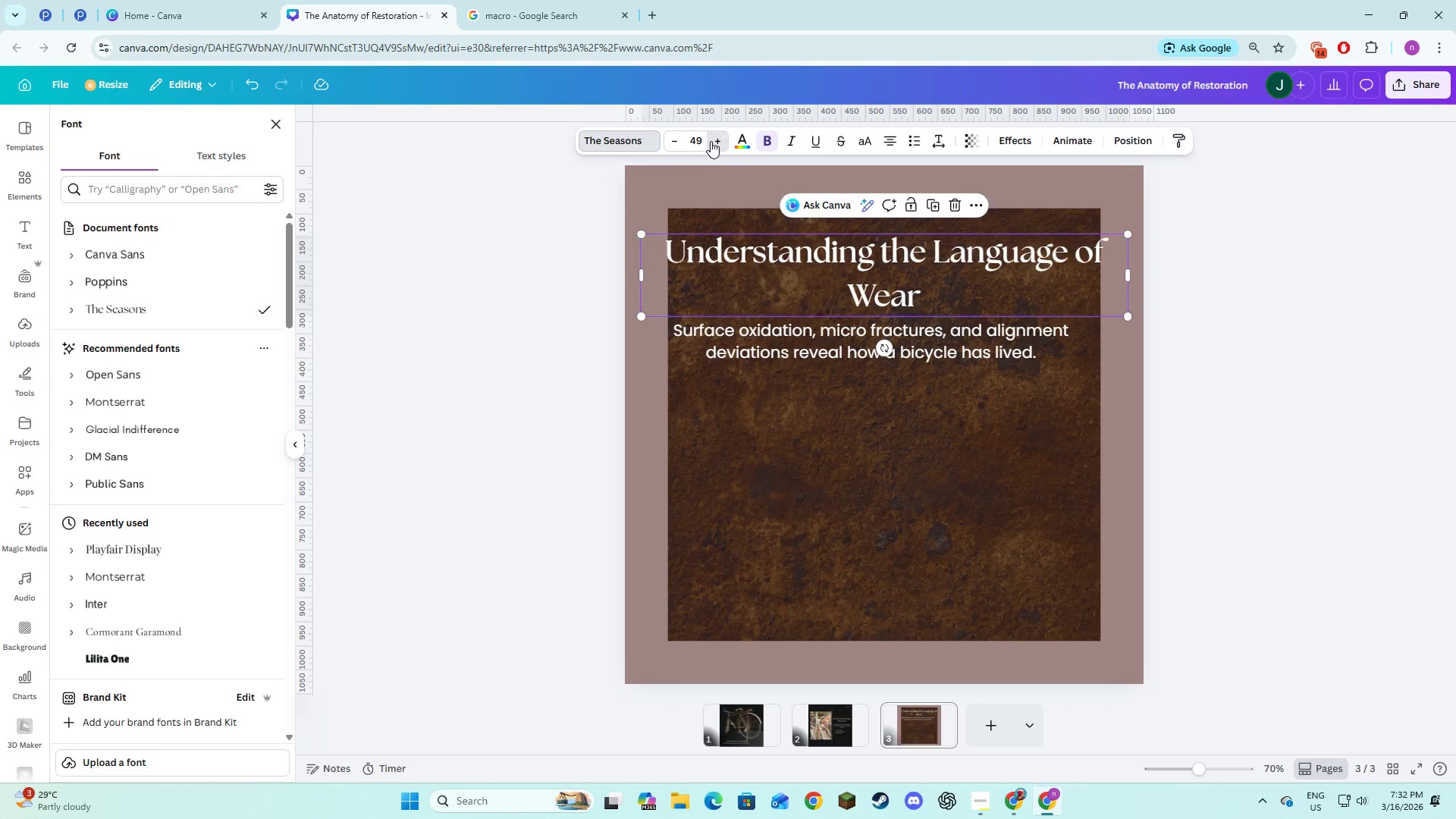 
triple_click([711, 141])
 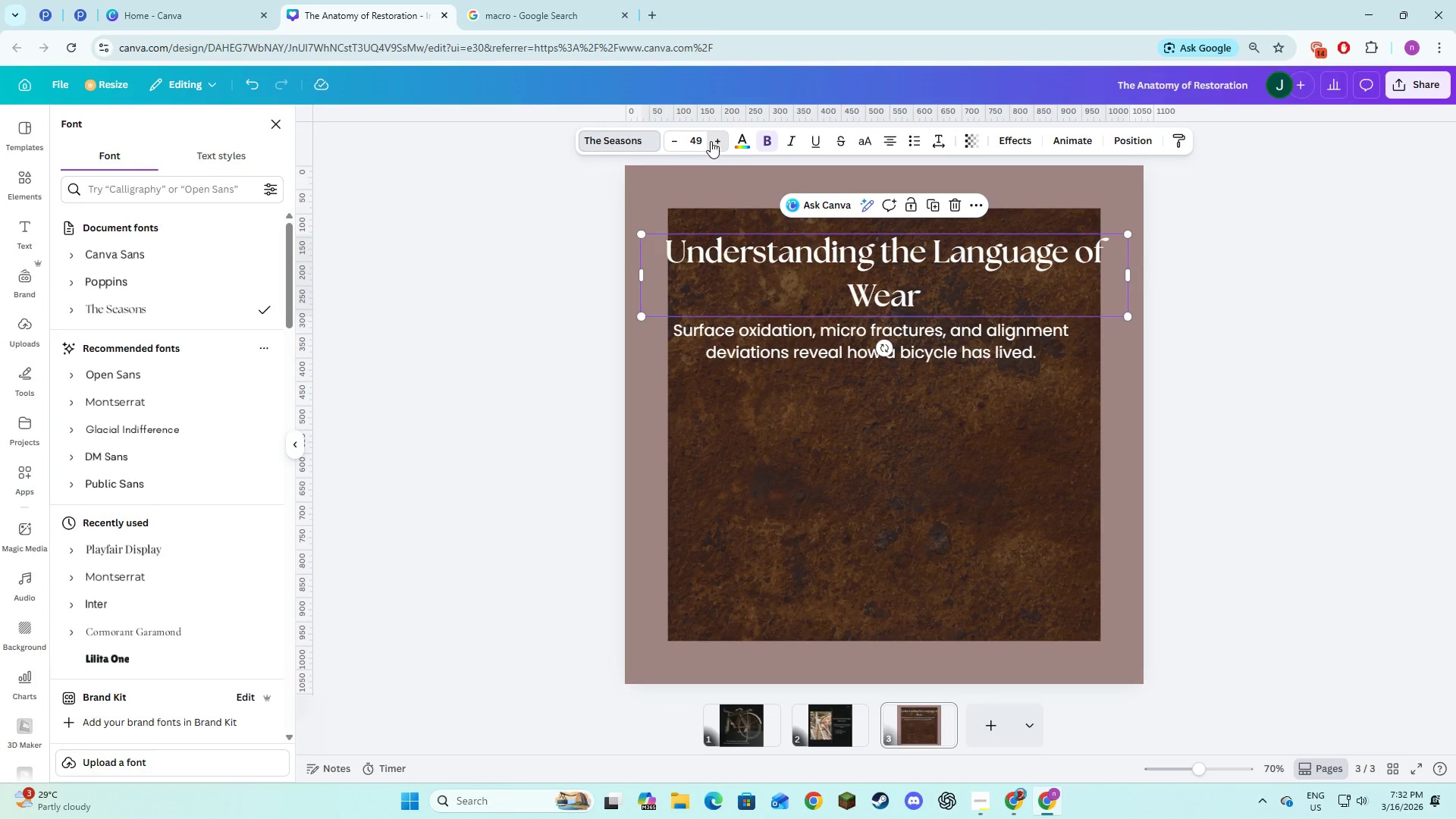 
triple_click([711, 141])
 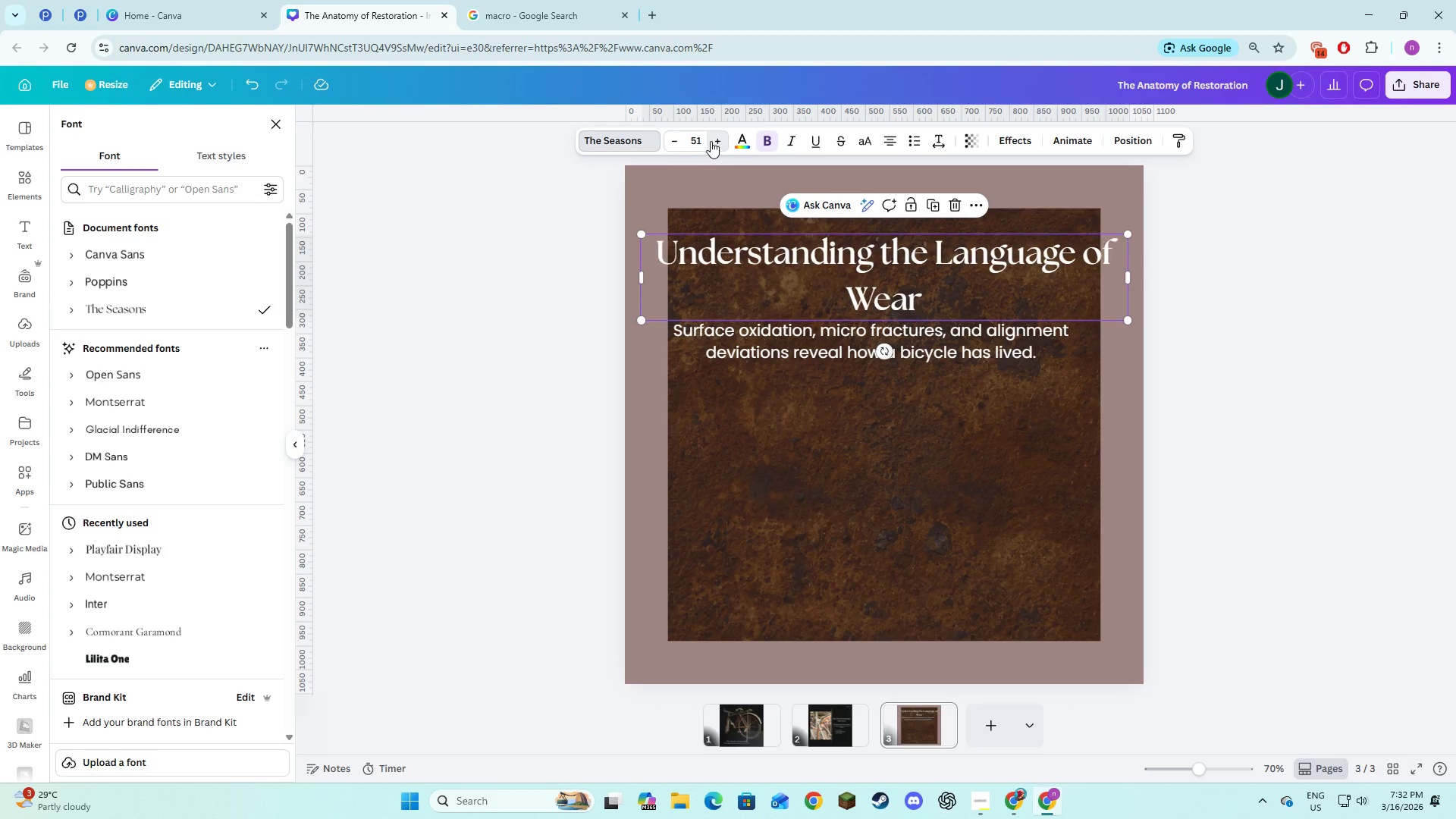 
triple_click([711, 141])
 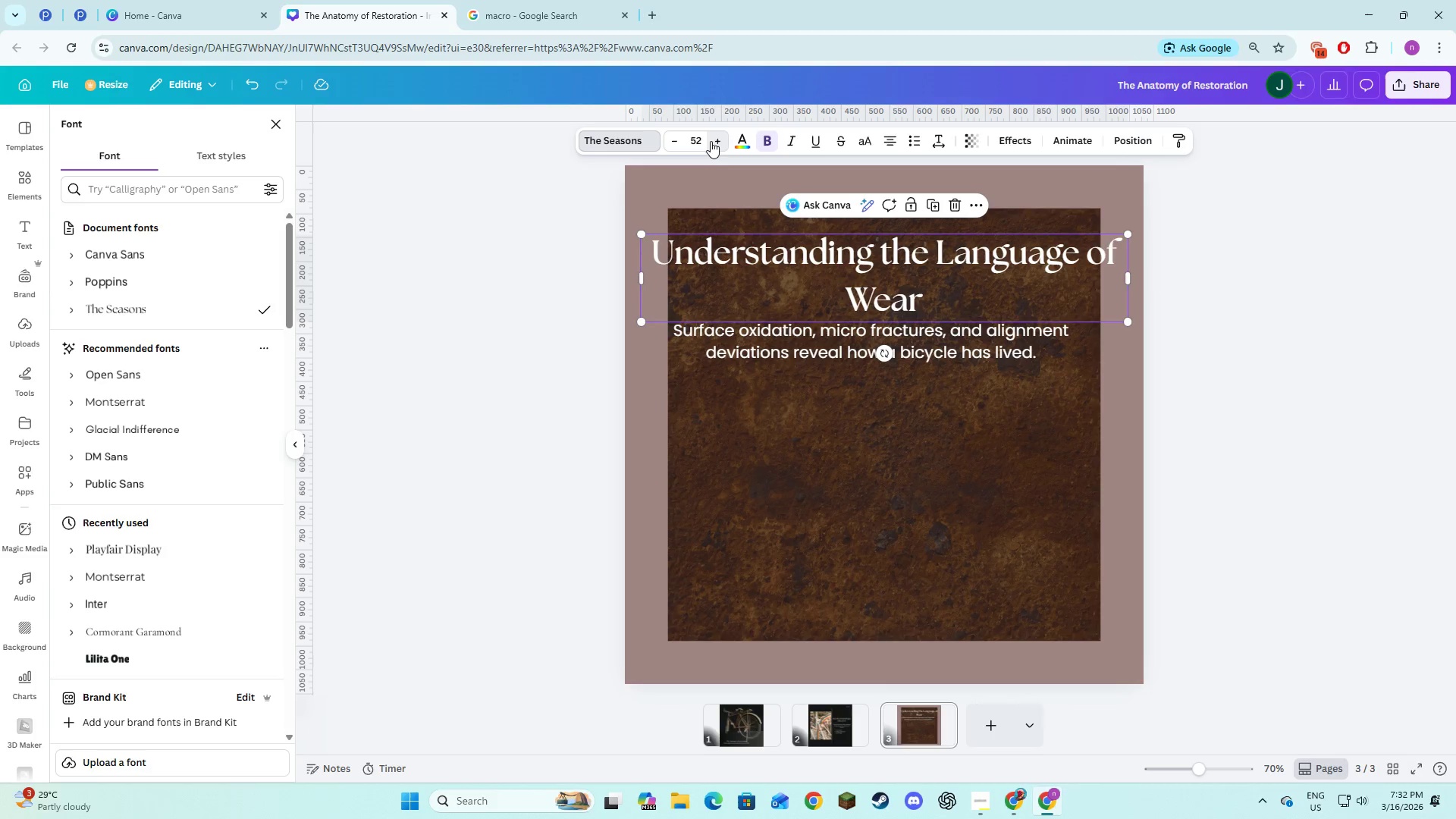 
triple_click([711, 141])
 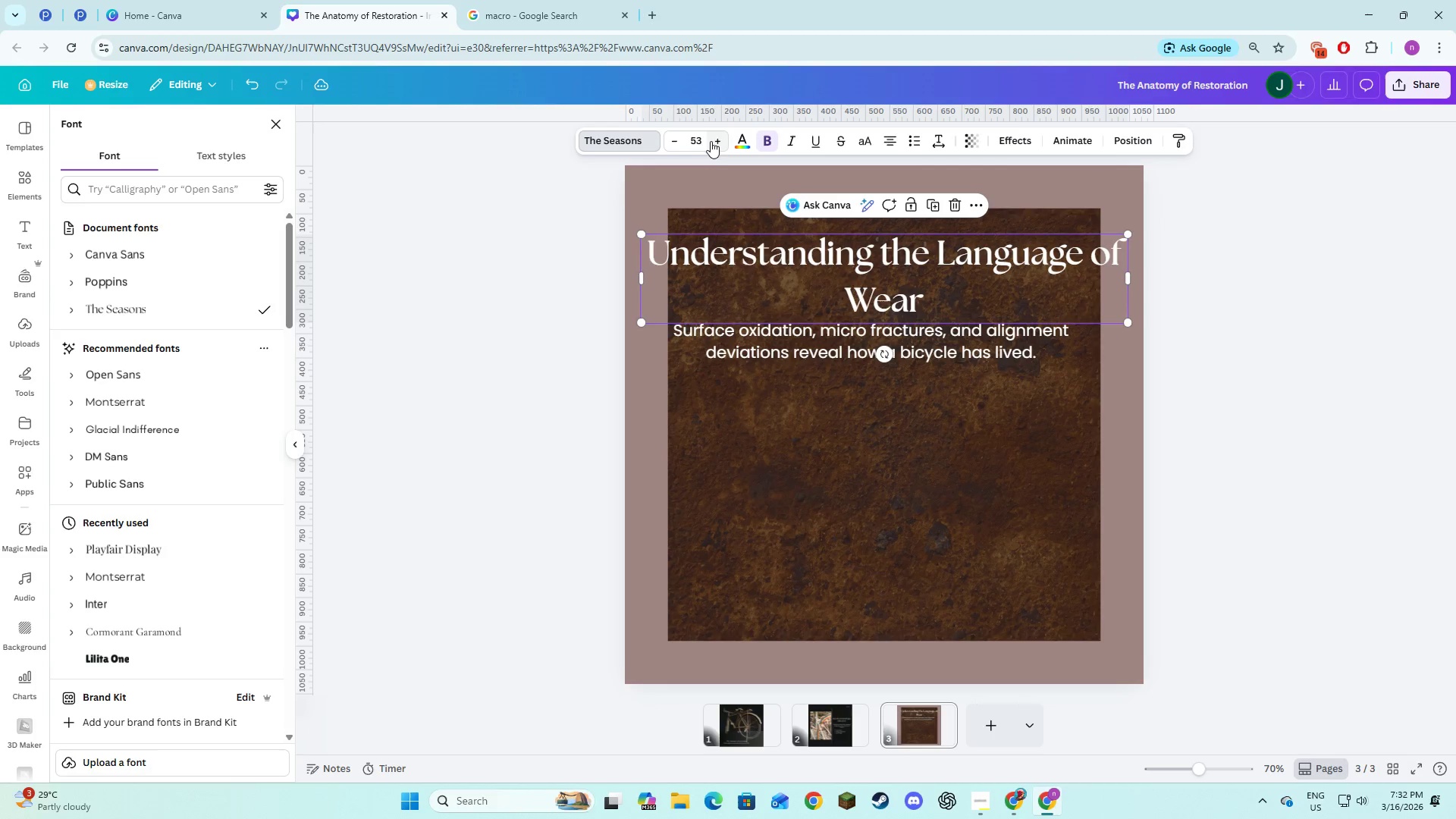 
triple_click([711, 141])
 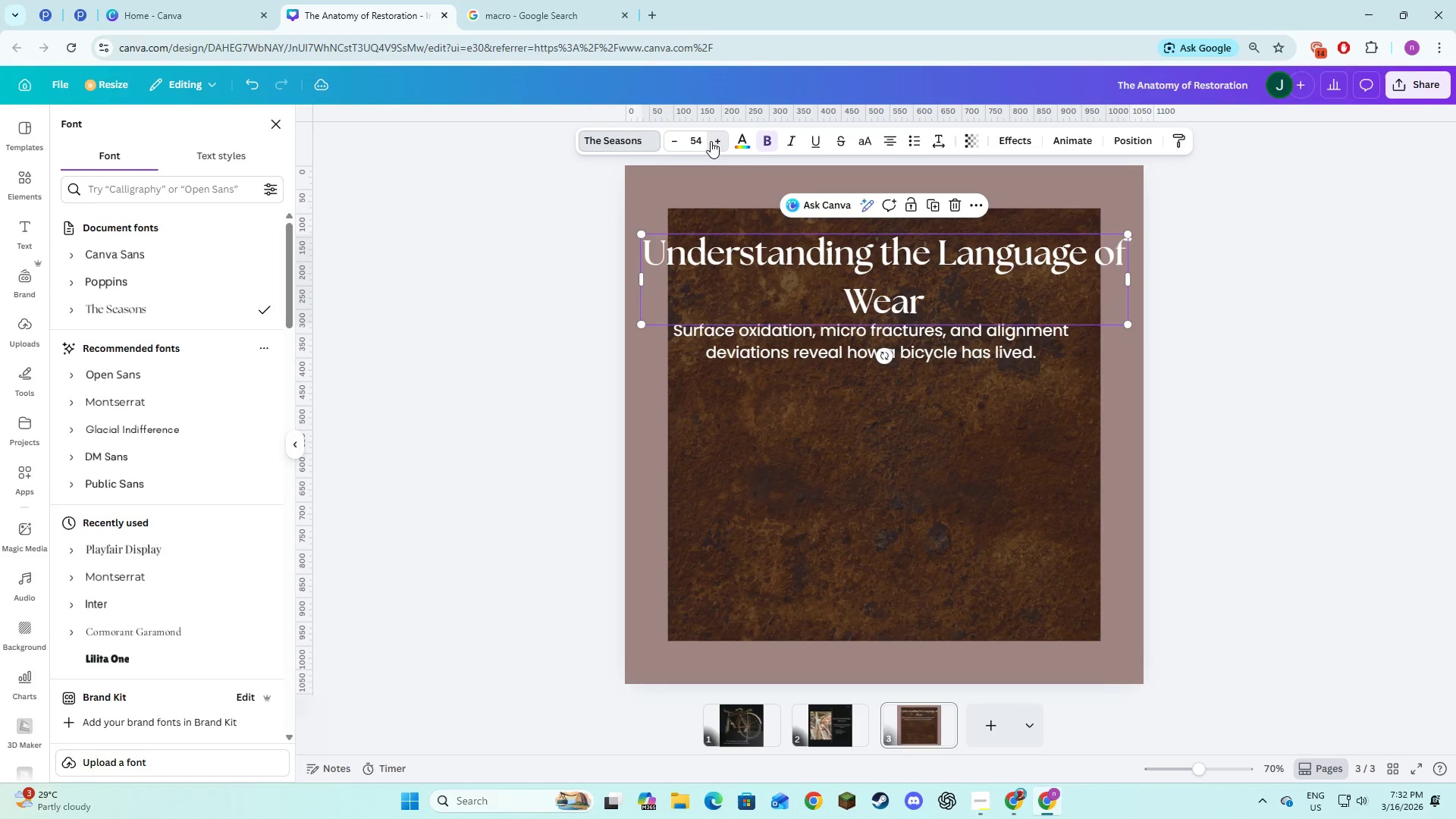 
triple_click([711, 141])
 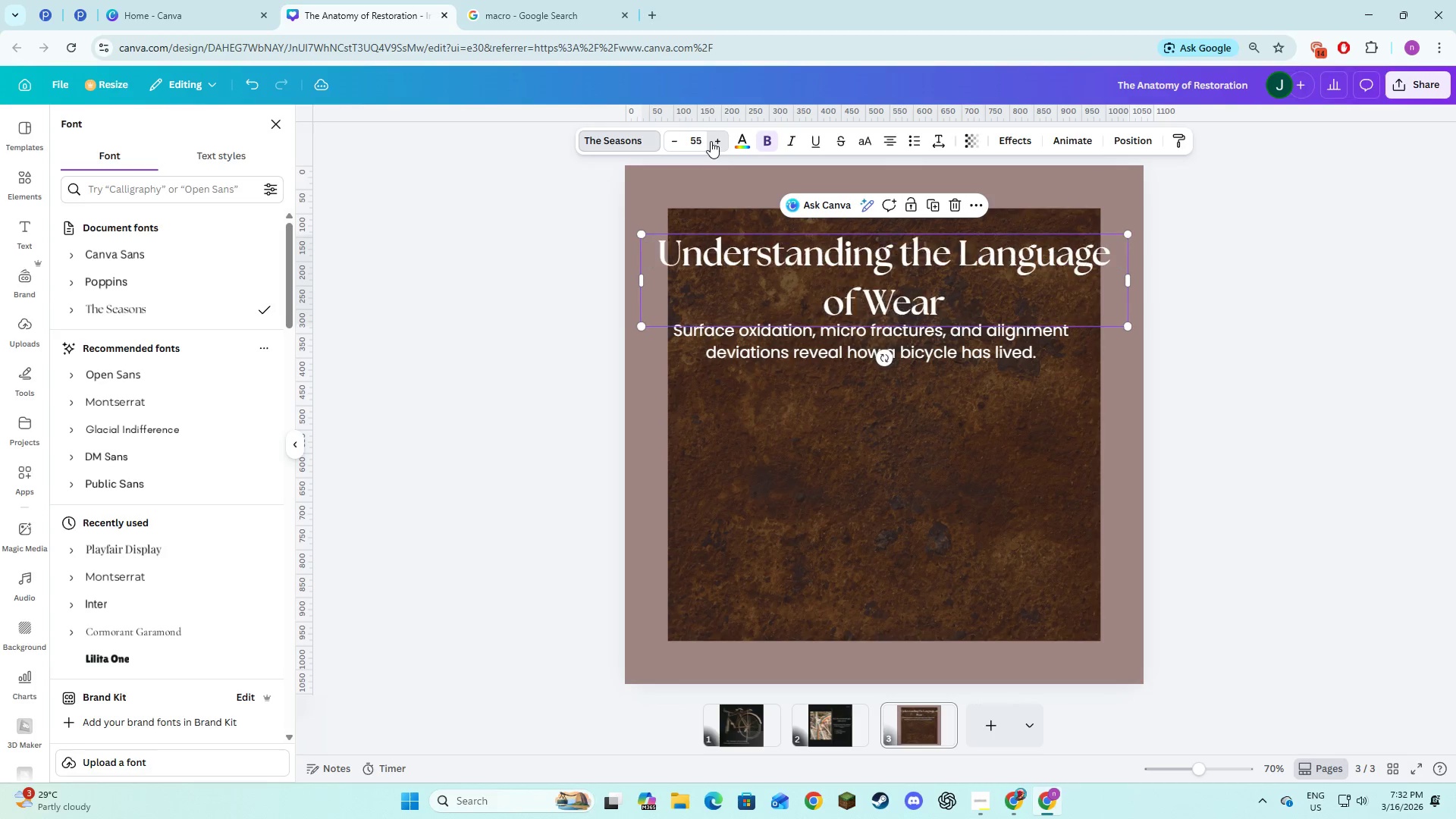 
triple_click([711, 141])
 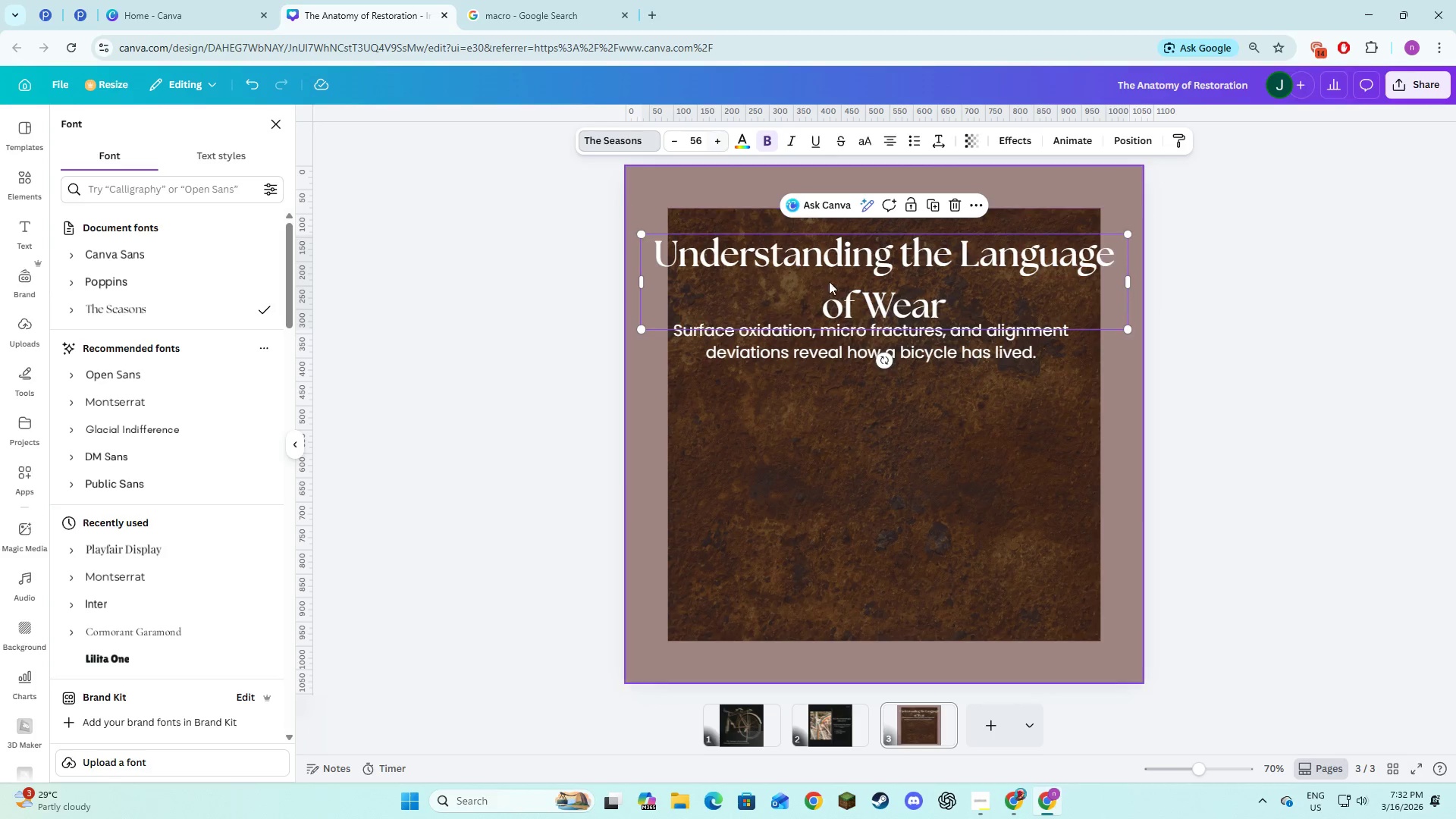 
left_click([888, 447])
 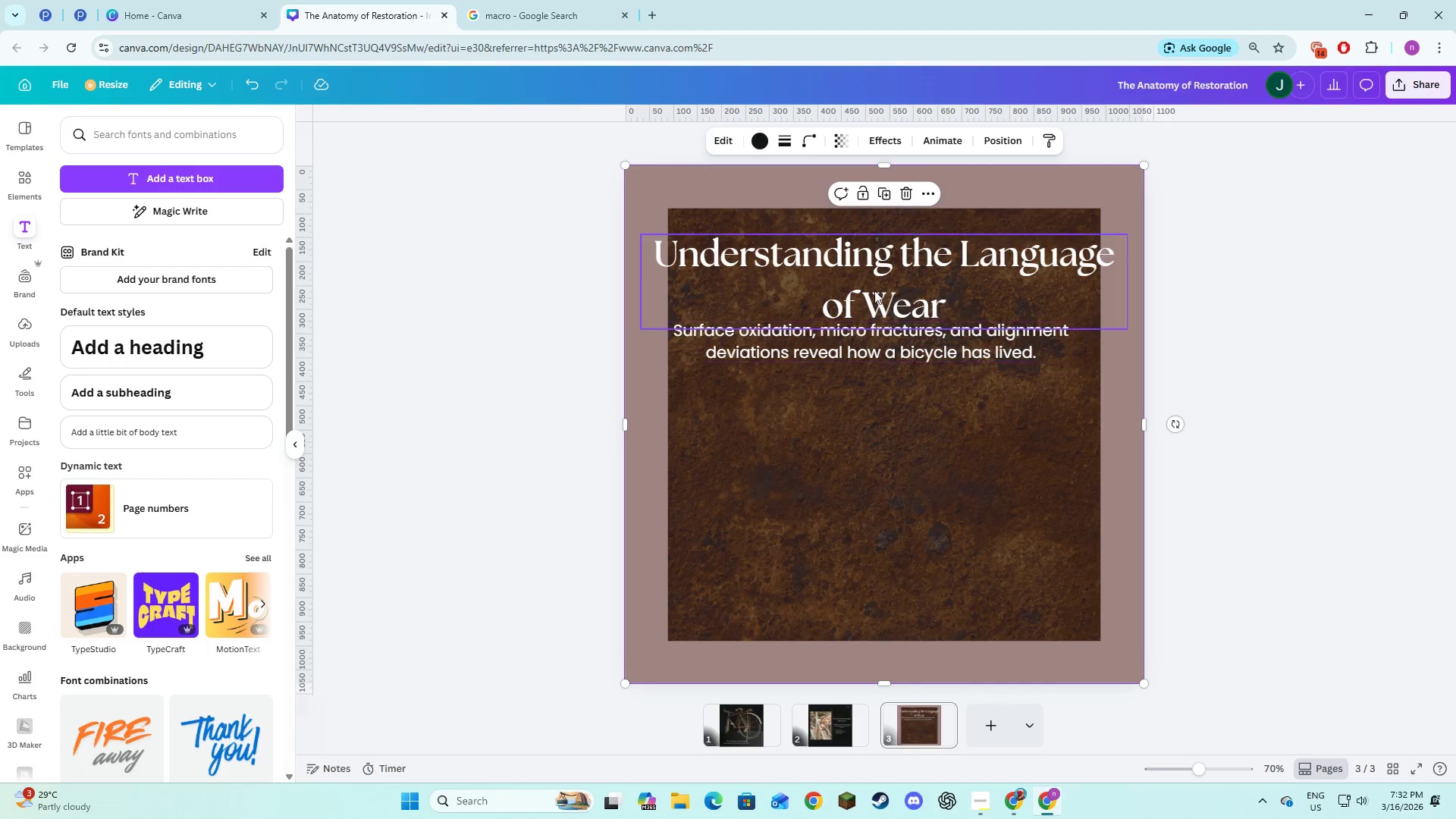 
left_click([880, 273])
 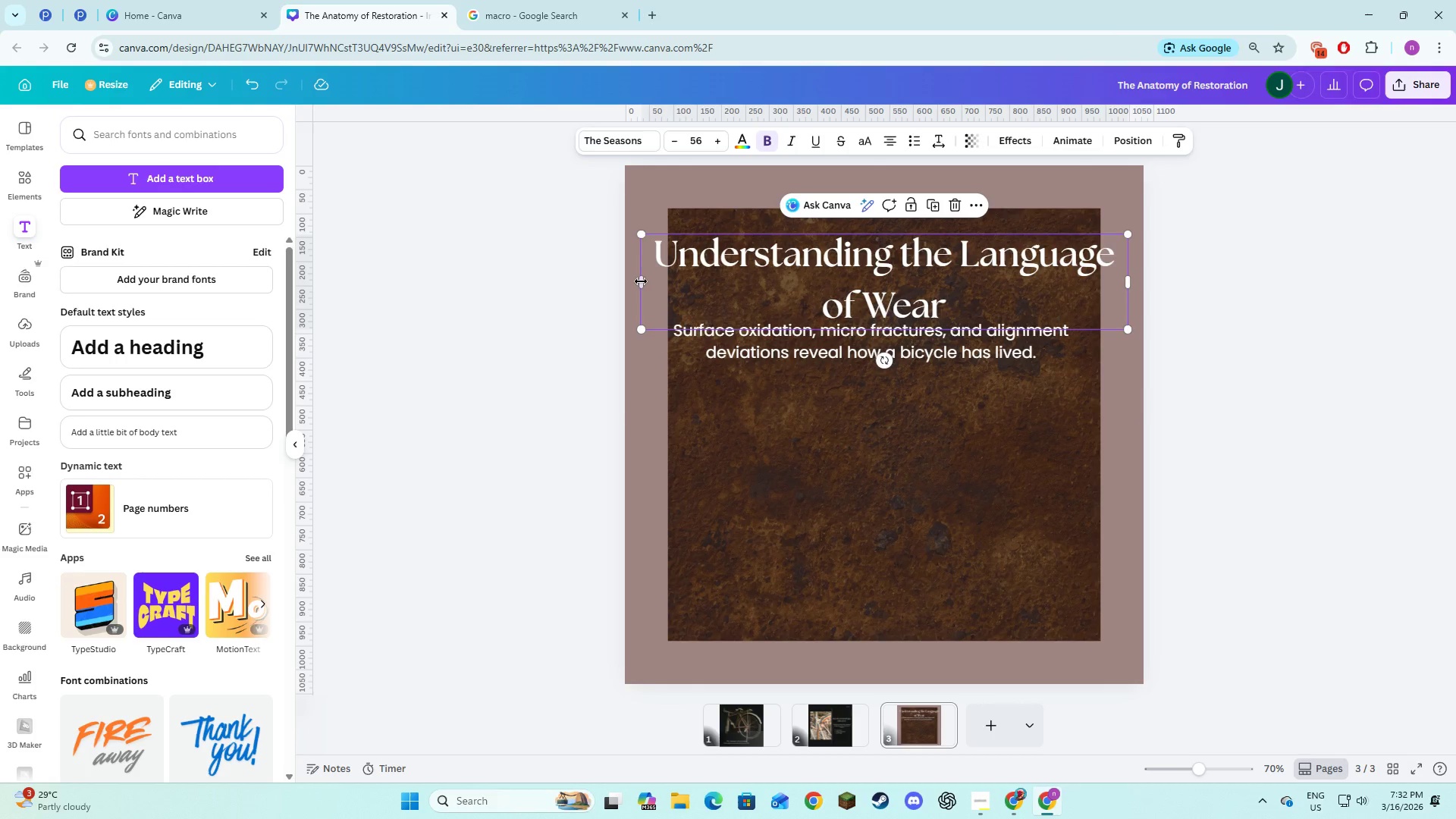 
left_click_drag(start_coordinate=[640, 281], to_coordinate=[667, 288])
 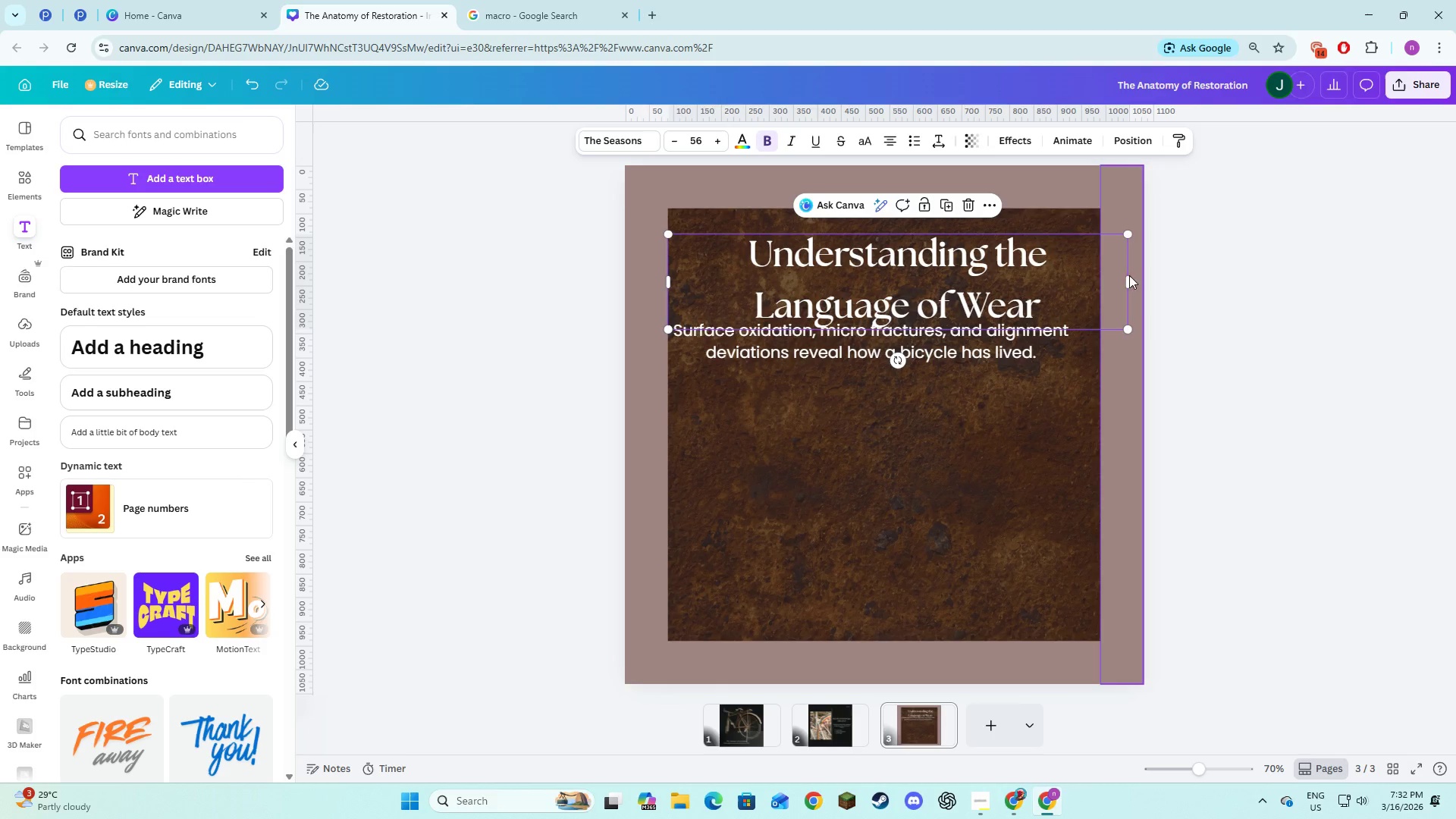 
left_click_drag(start_coordinate=[1130, 278], to_coordinate=[1106, 277])
 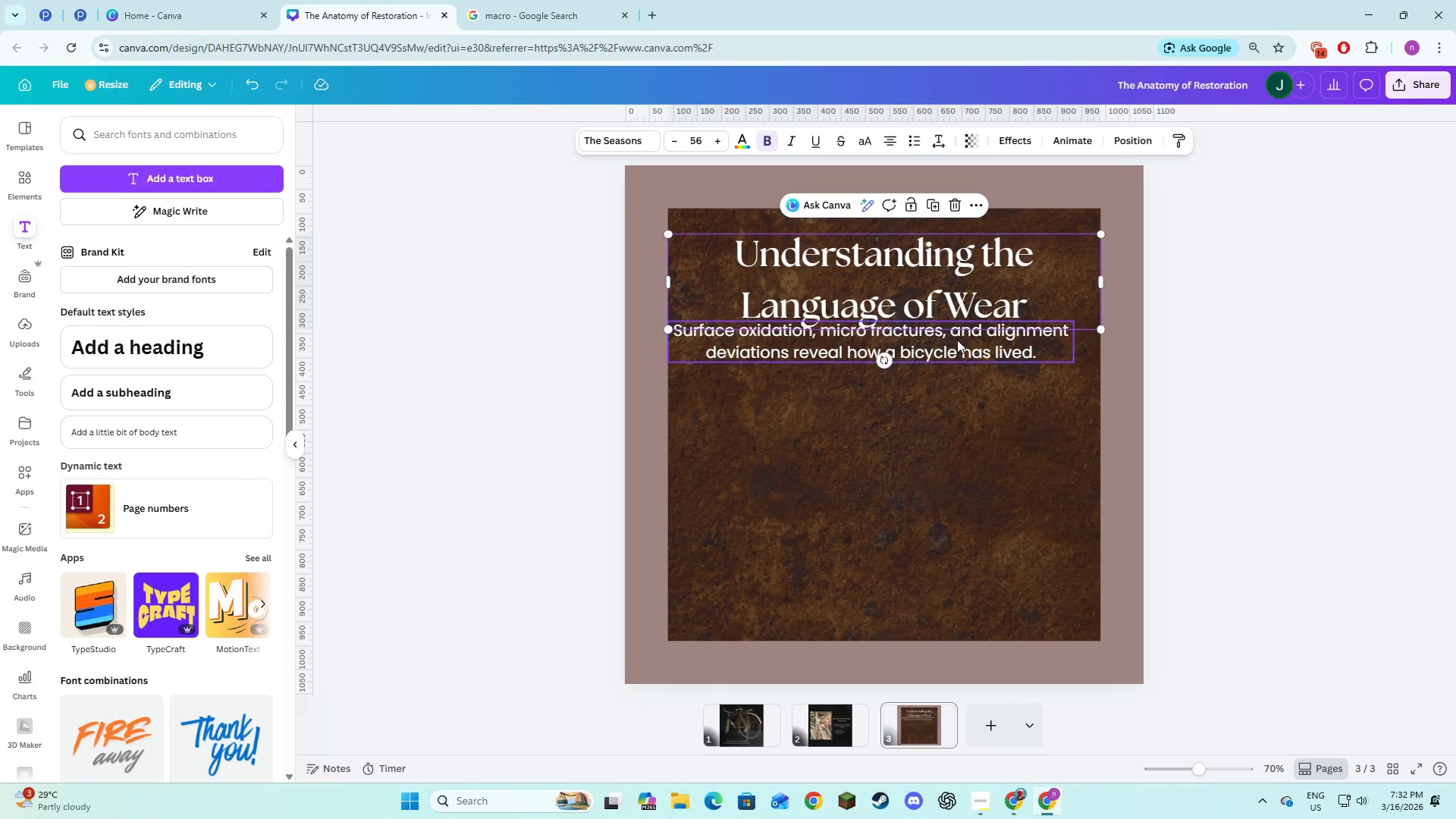 
left_click([957, 346])
 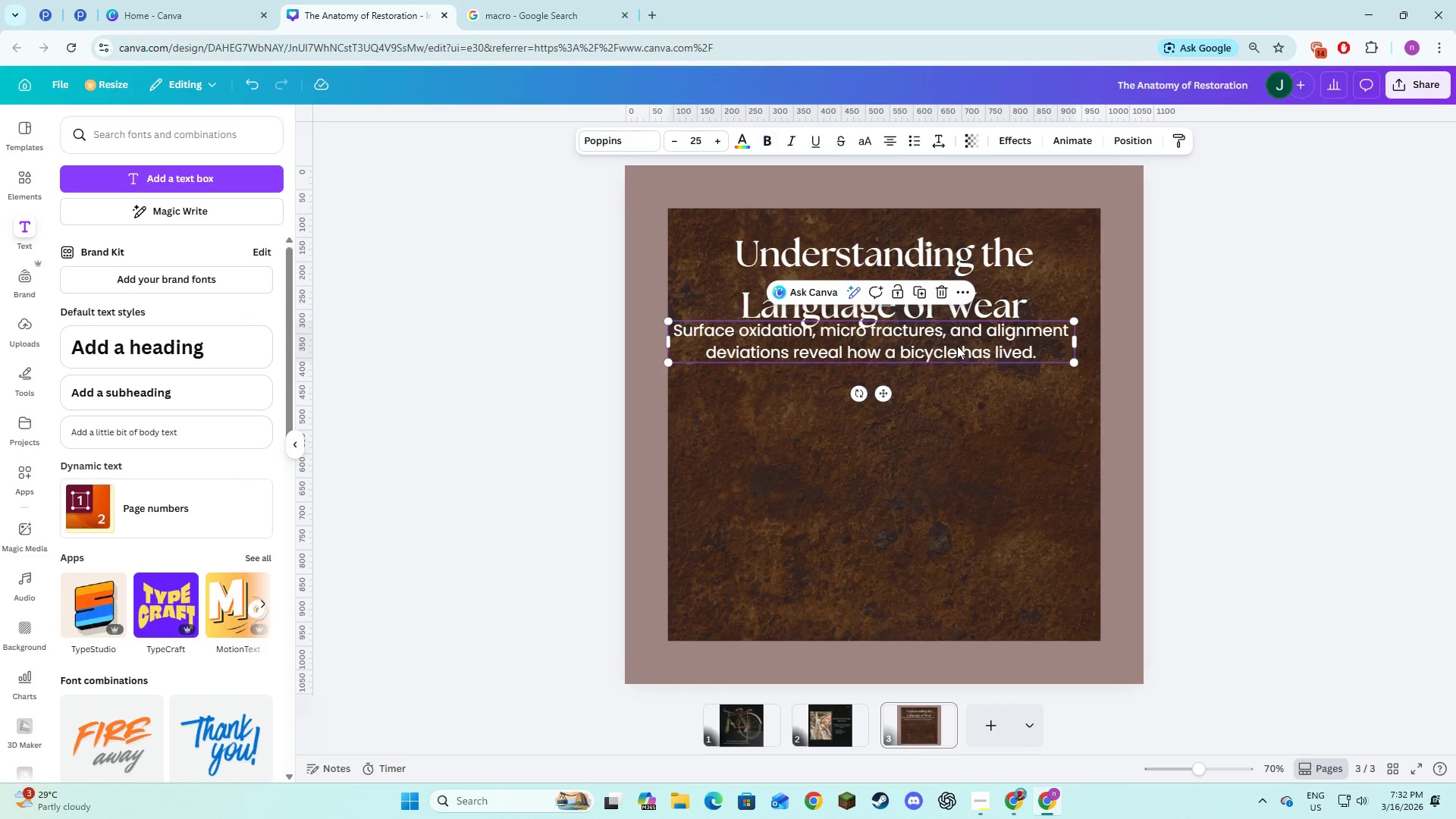 
left_click_drag(start_coordinate=[957, 346], to_coordinate=[965, 400])
 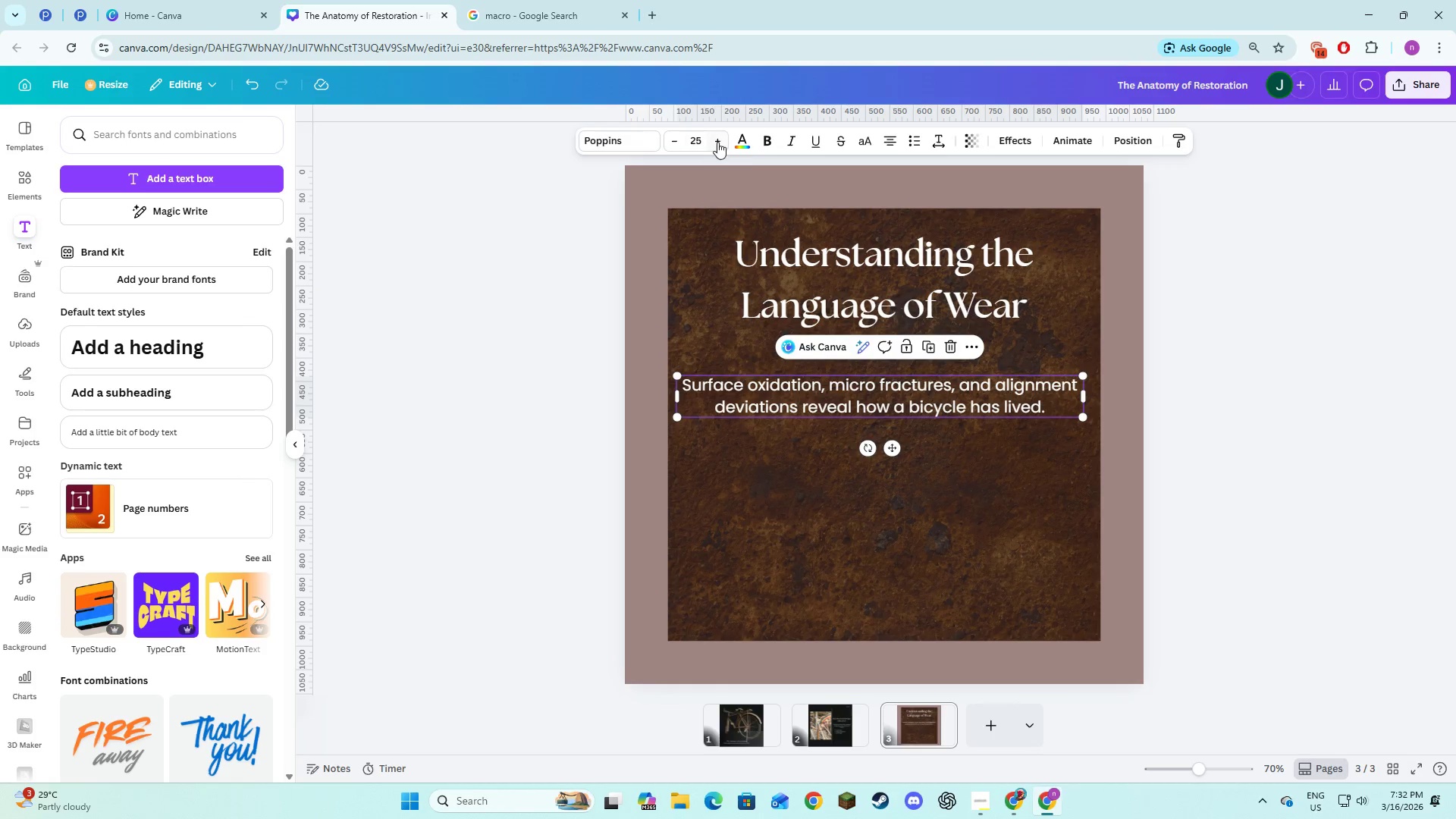 
double_click([717, 141])
 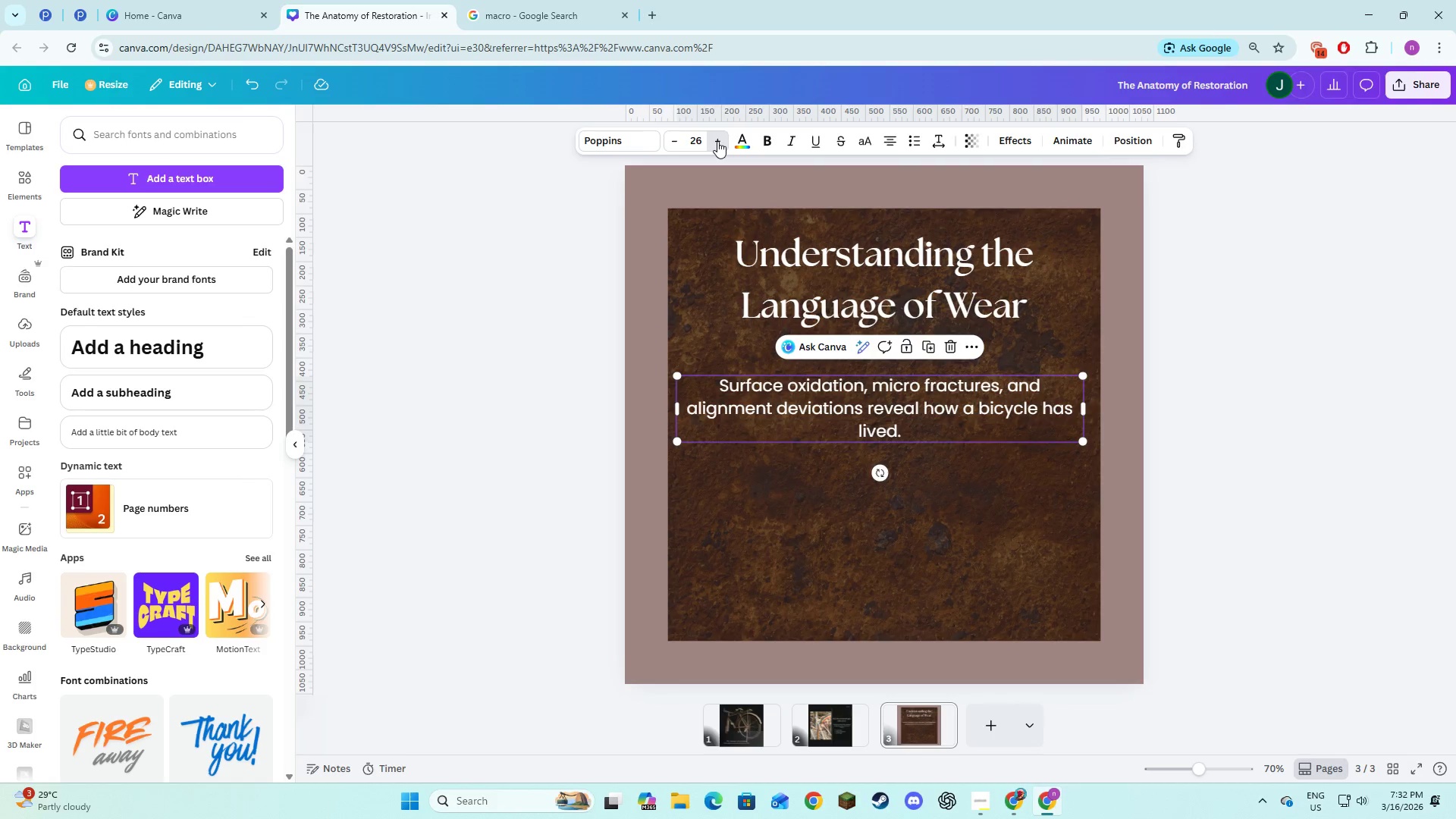 
triple_click([717, 141])
 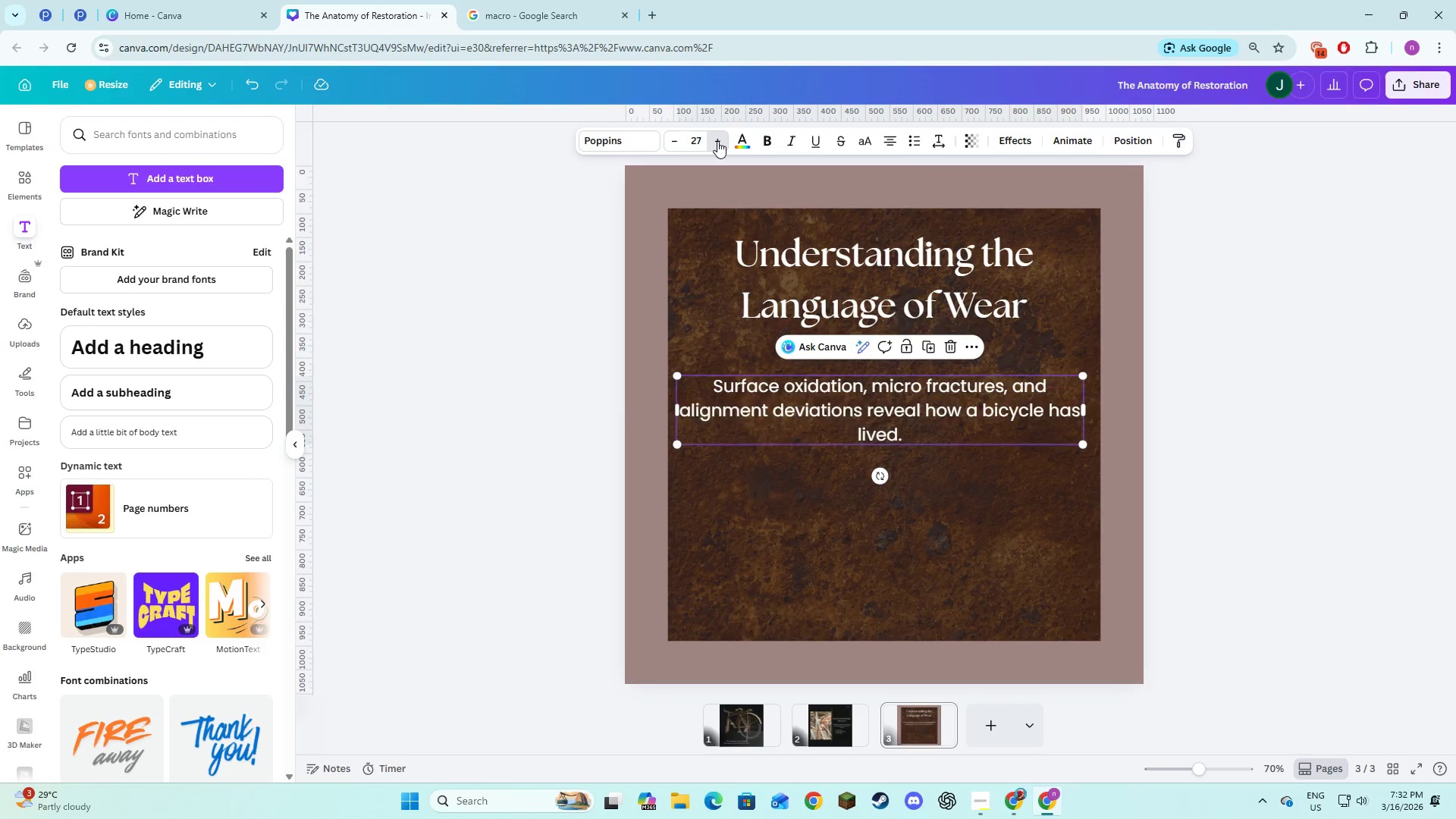 
triple_click([717, 141])
 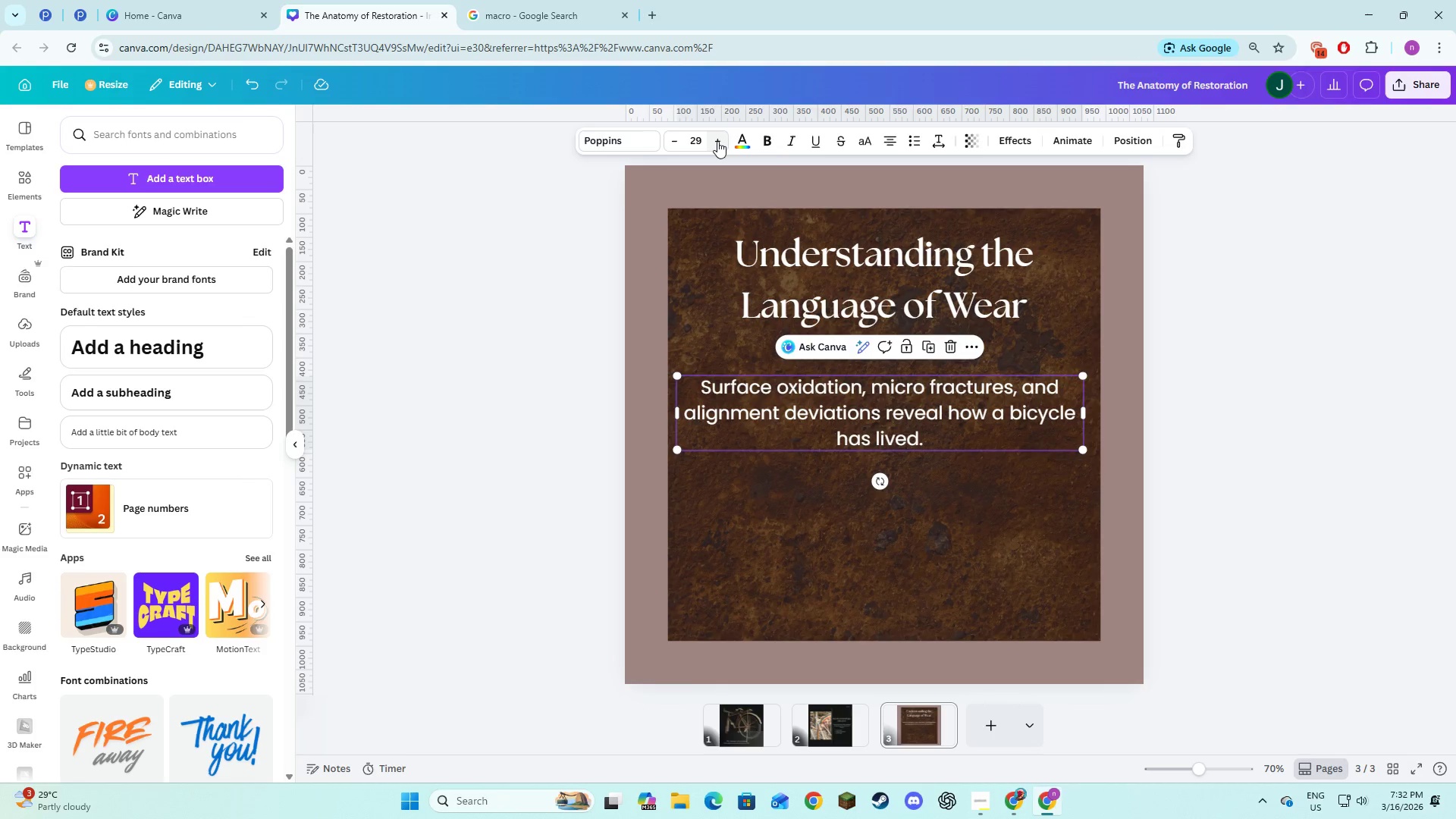 
triple_click([717, 141])
 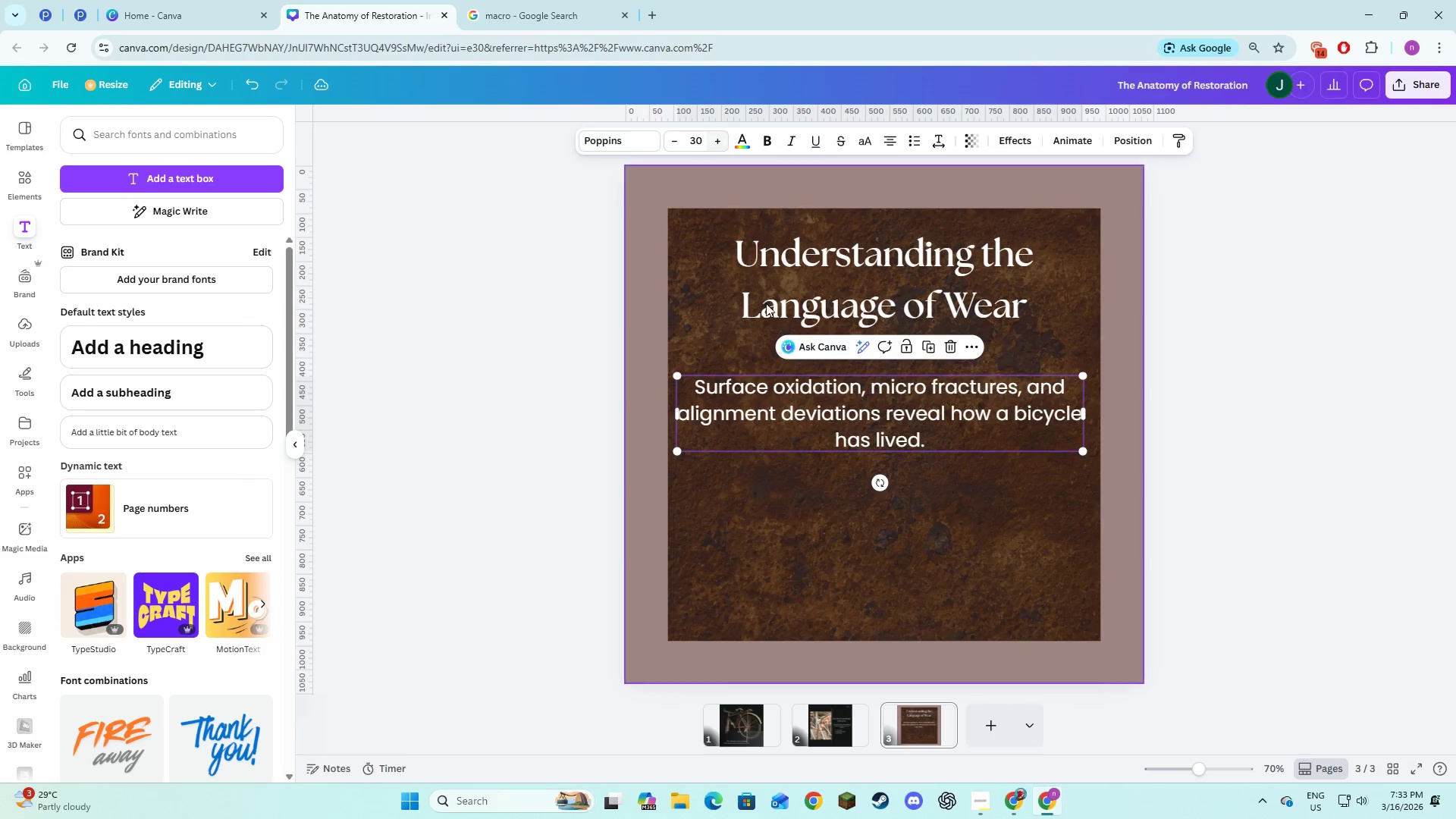 
left_click([783, 504])
 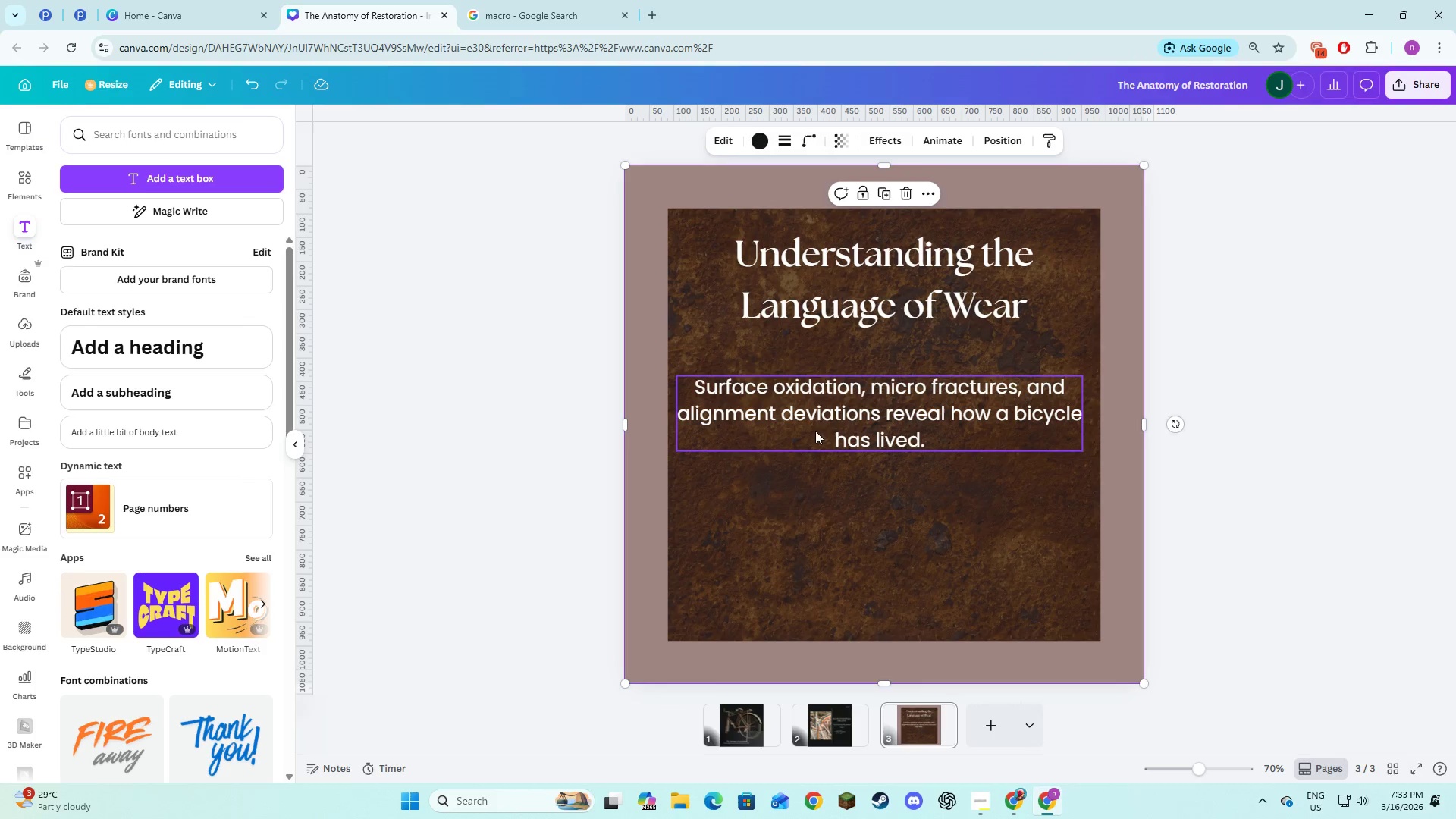 
left_click([817, 408])
 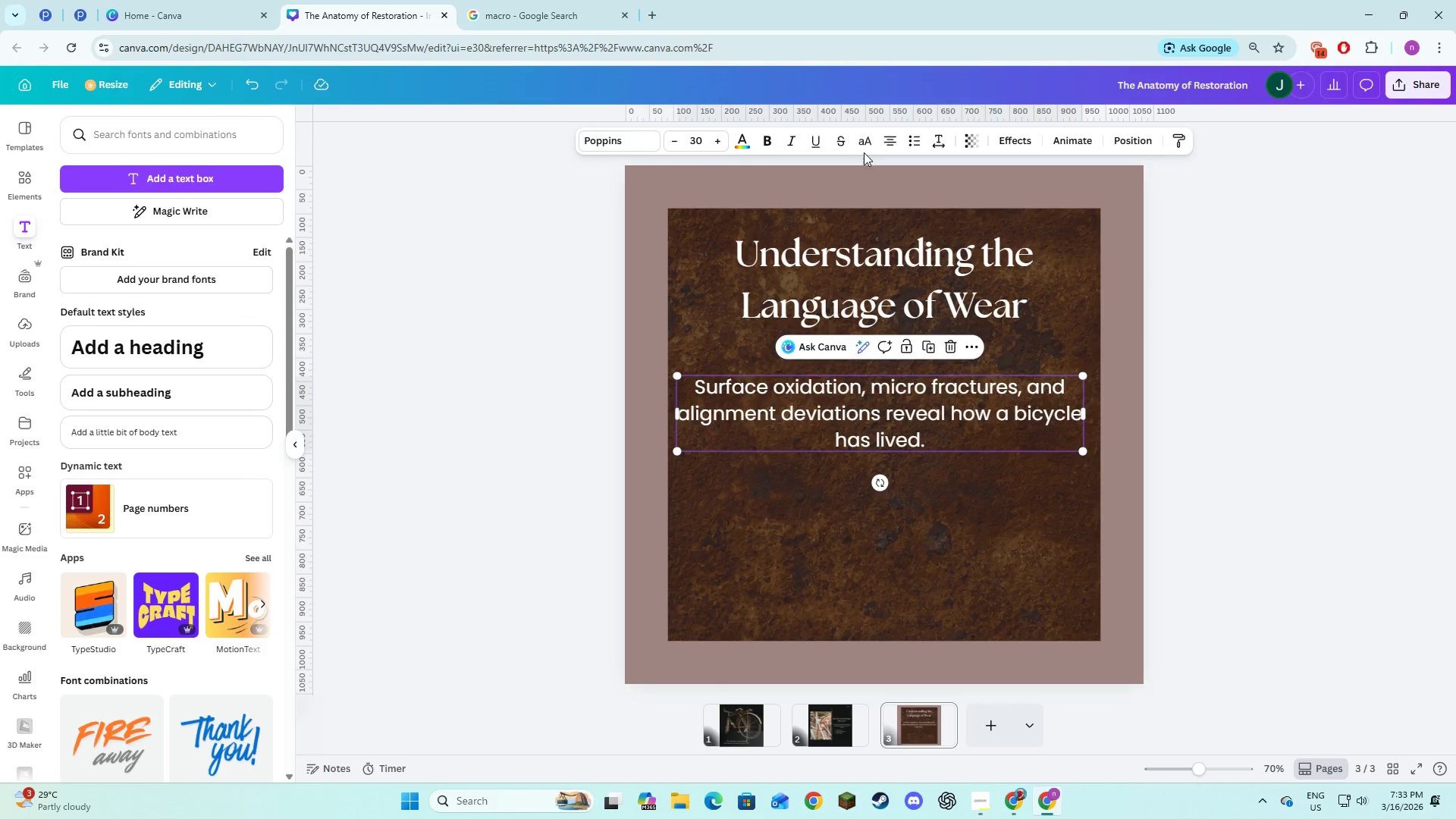 
left_click([890, 136])
 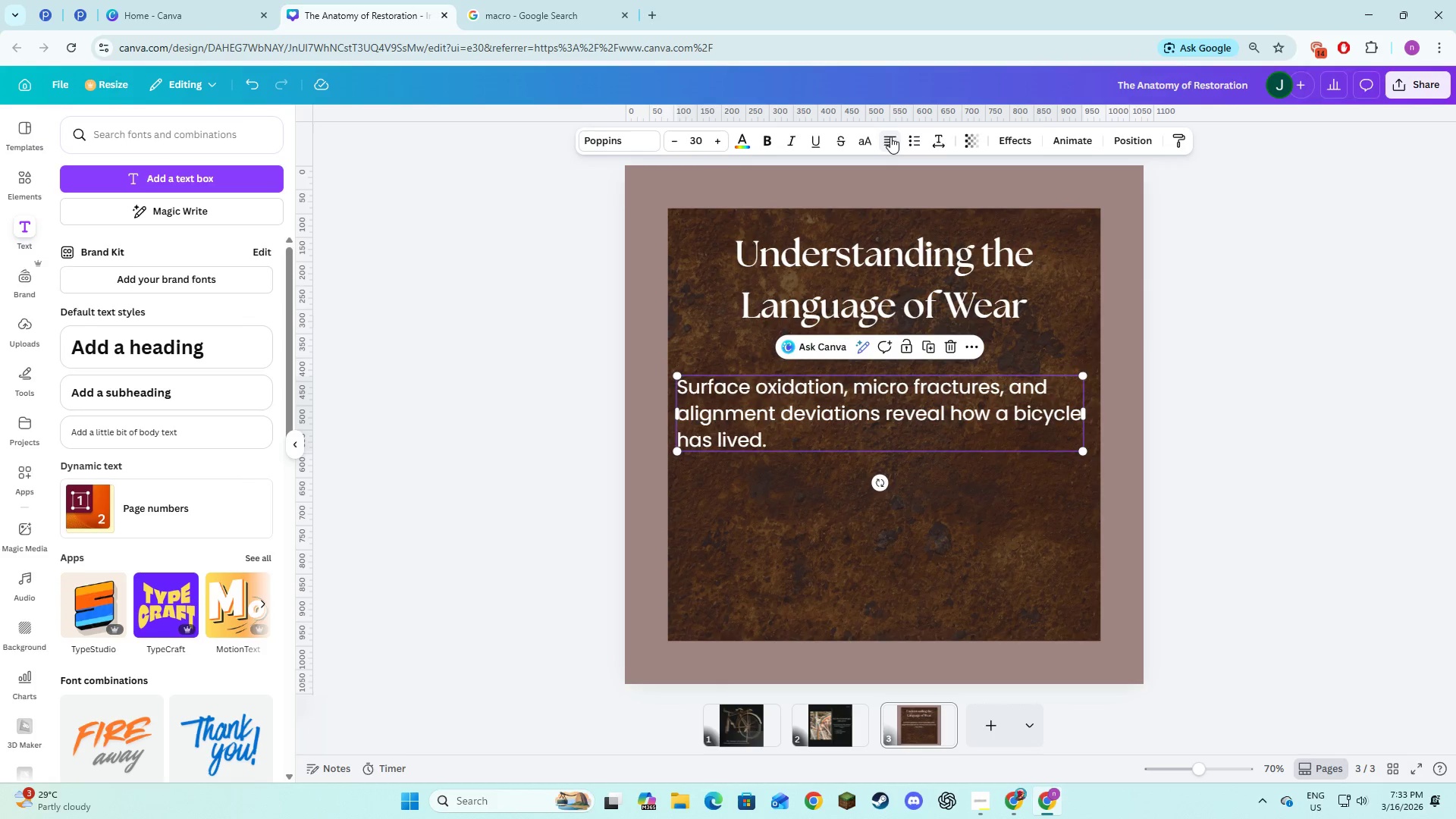 
left_click([890, 136])
 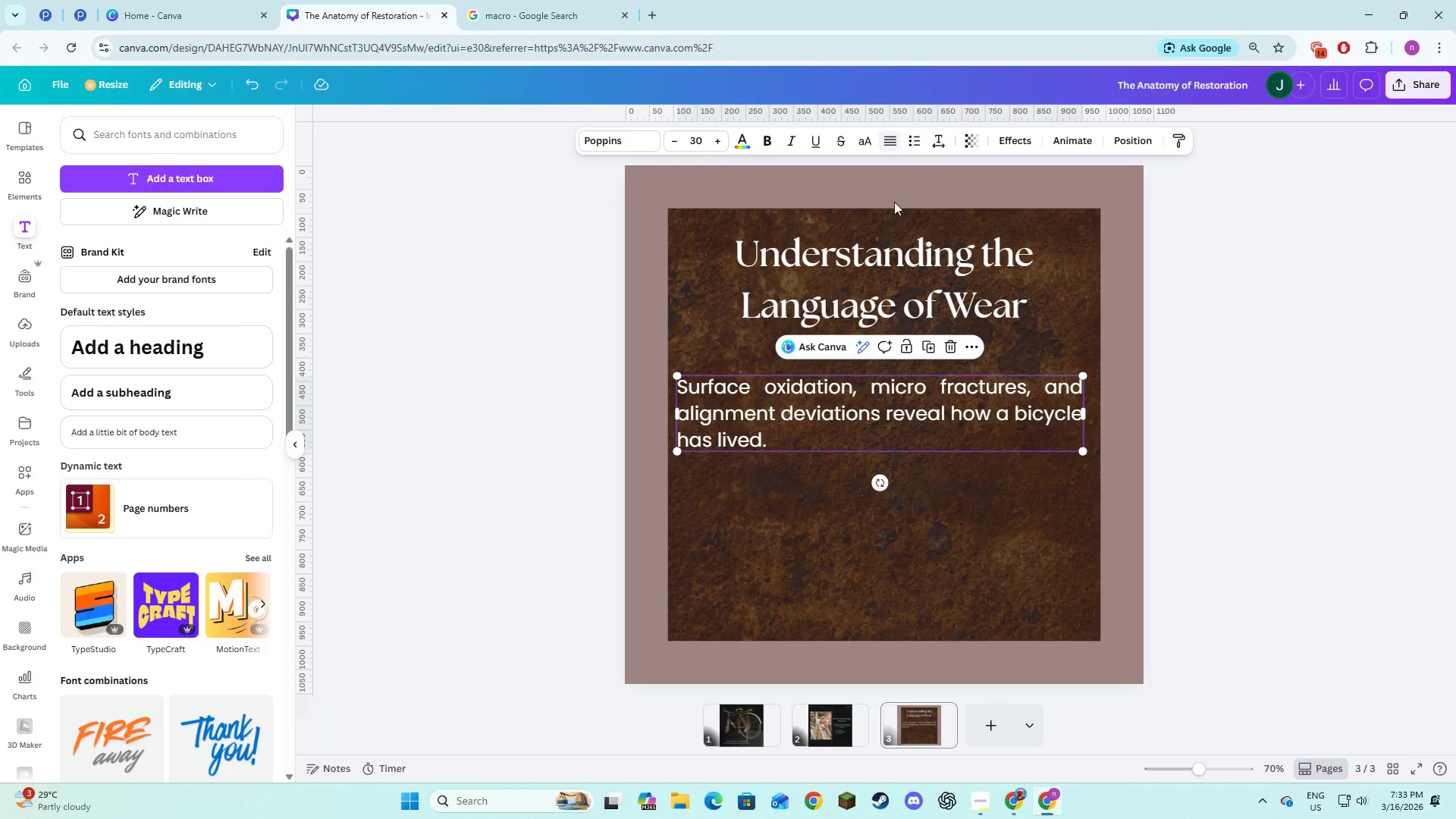 
left_click([842, 467])
 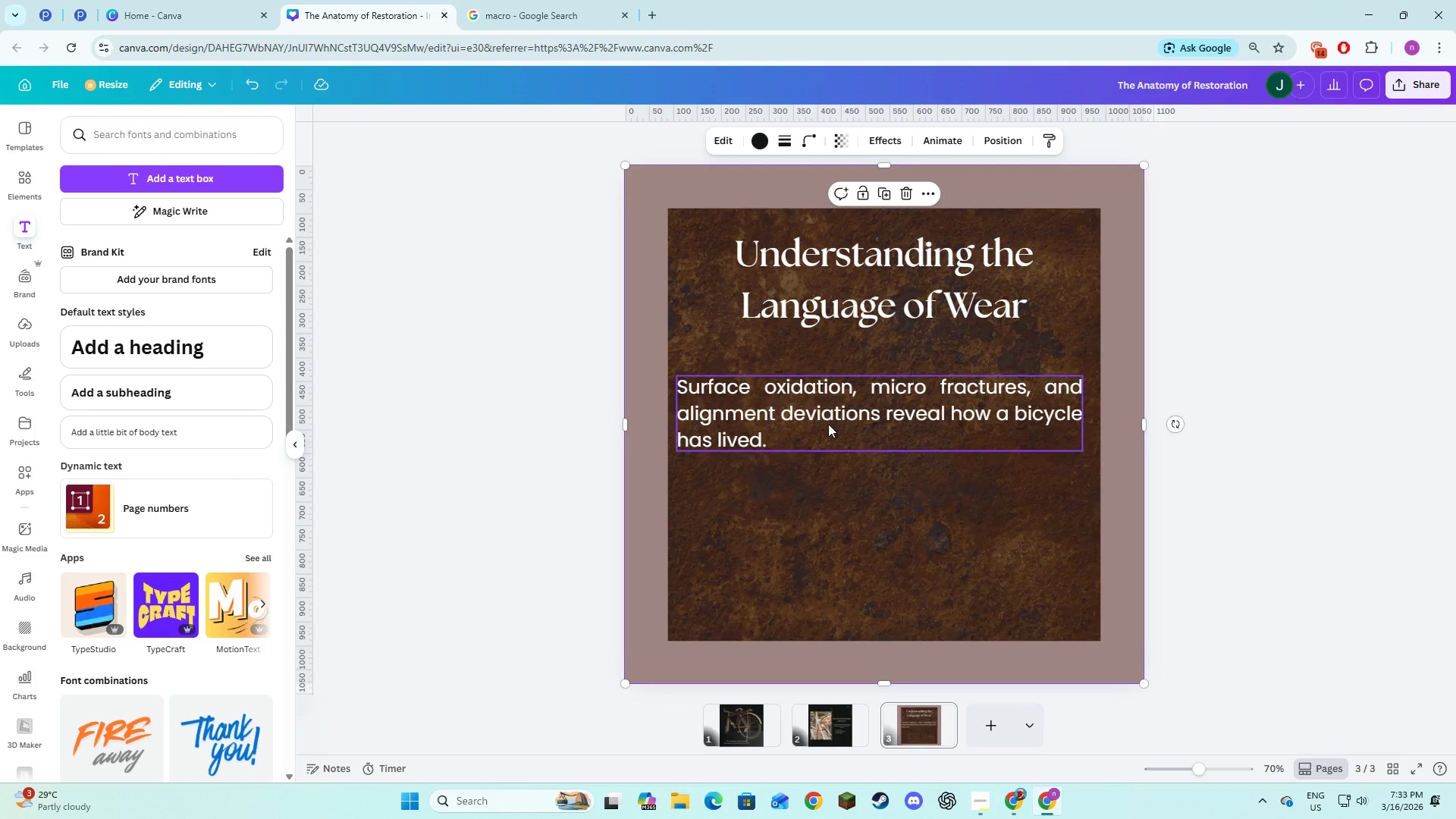 
left_click([822, 406])
 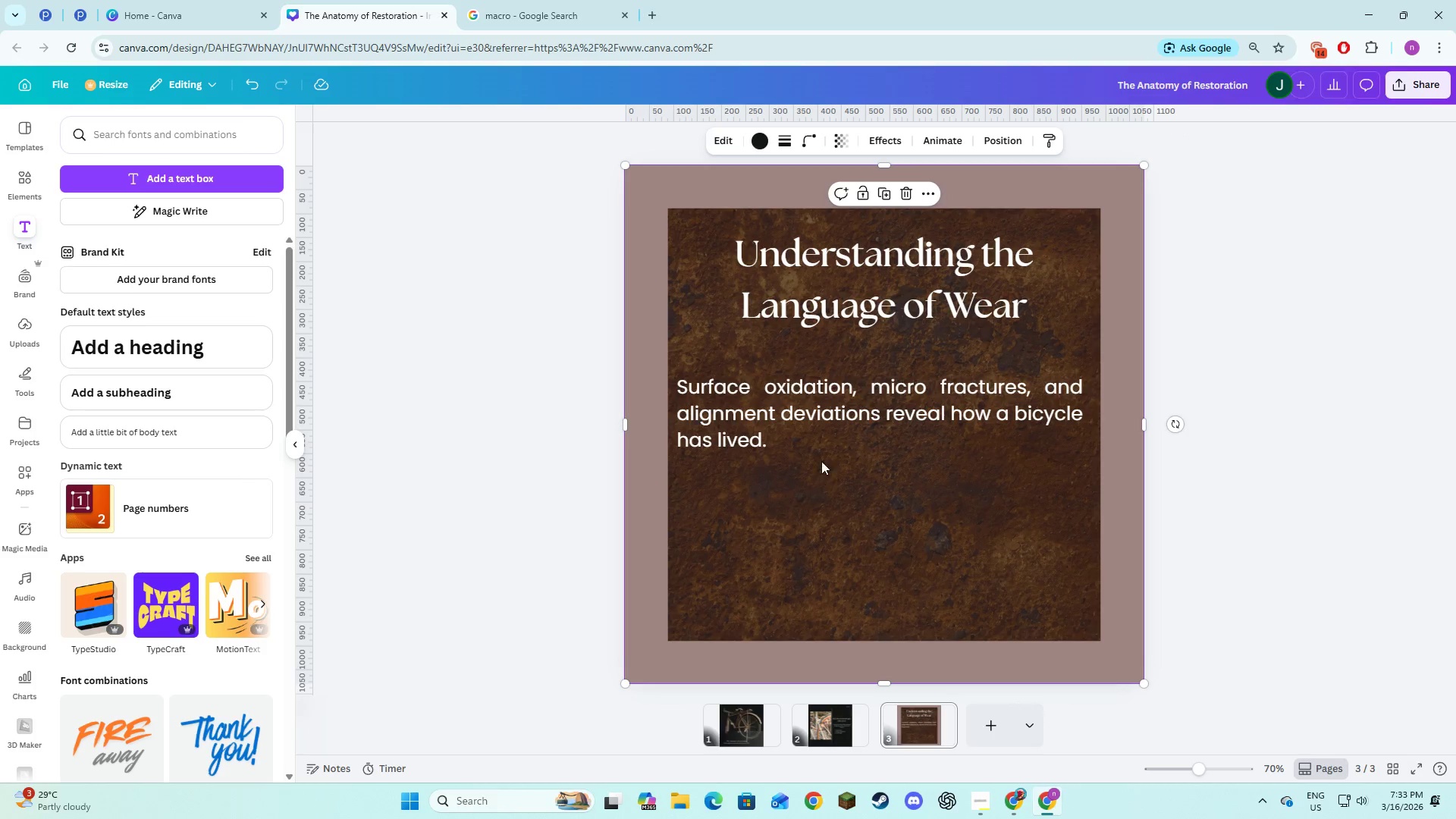 
double_click([825, 431])
 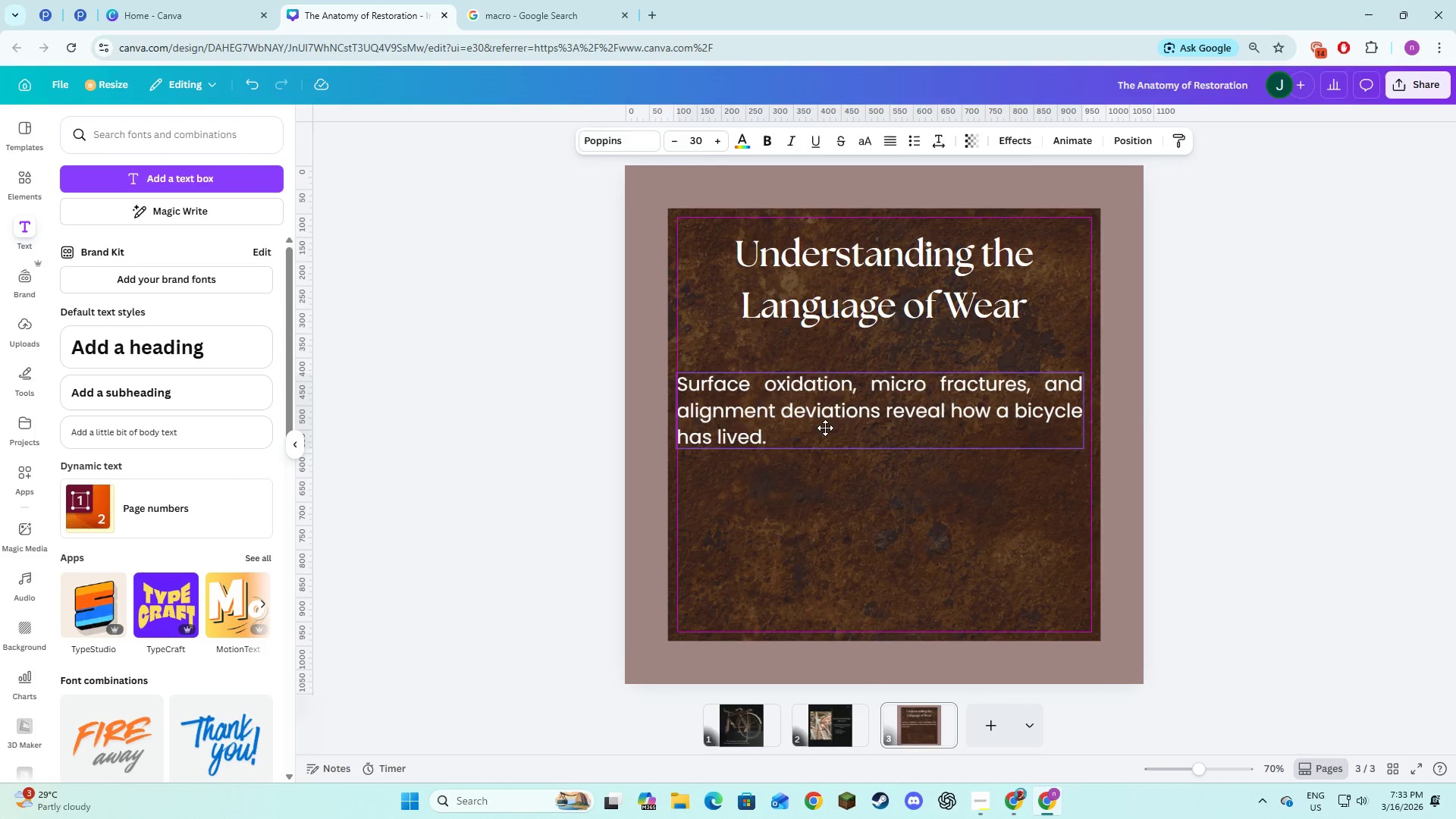 
left_click([829, 535])
 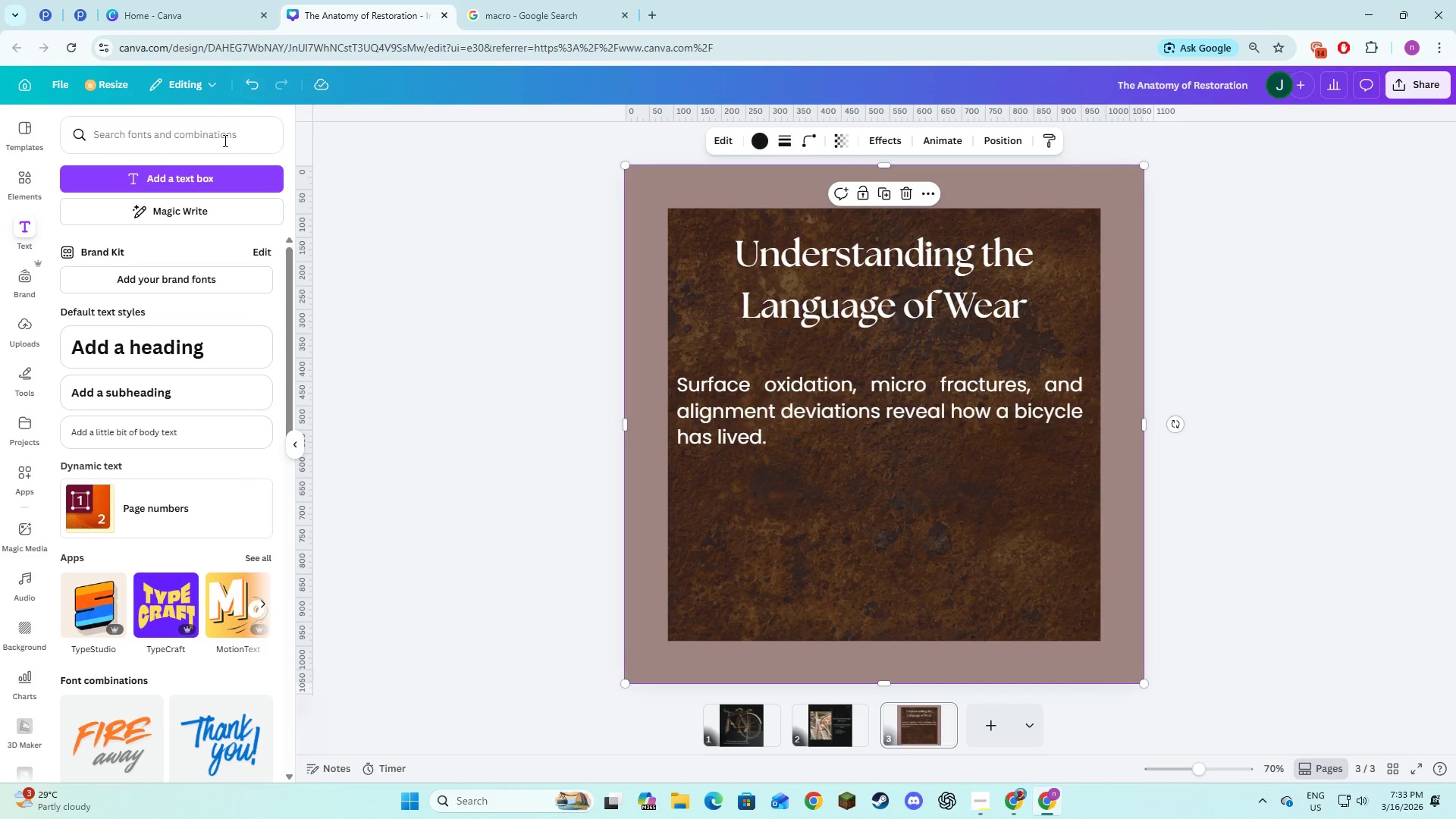 
double_click([105, 140])
 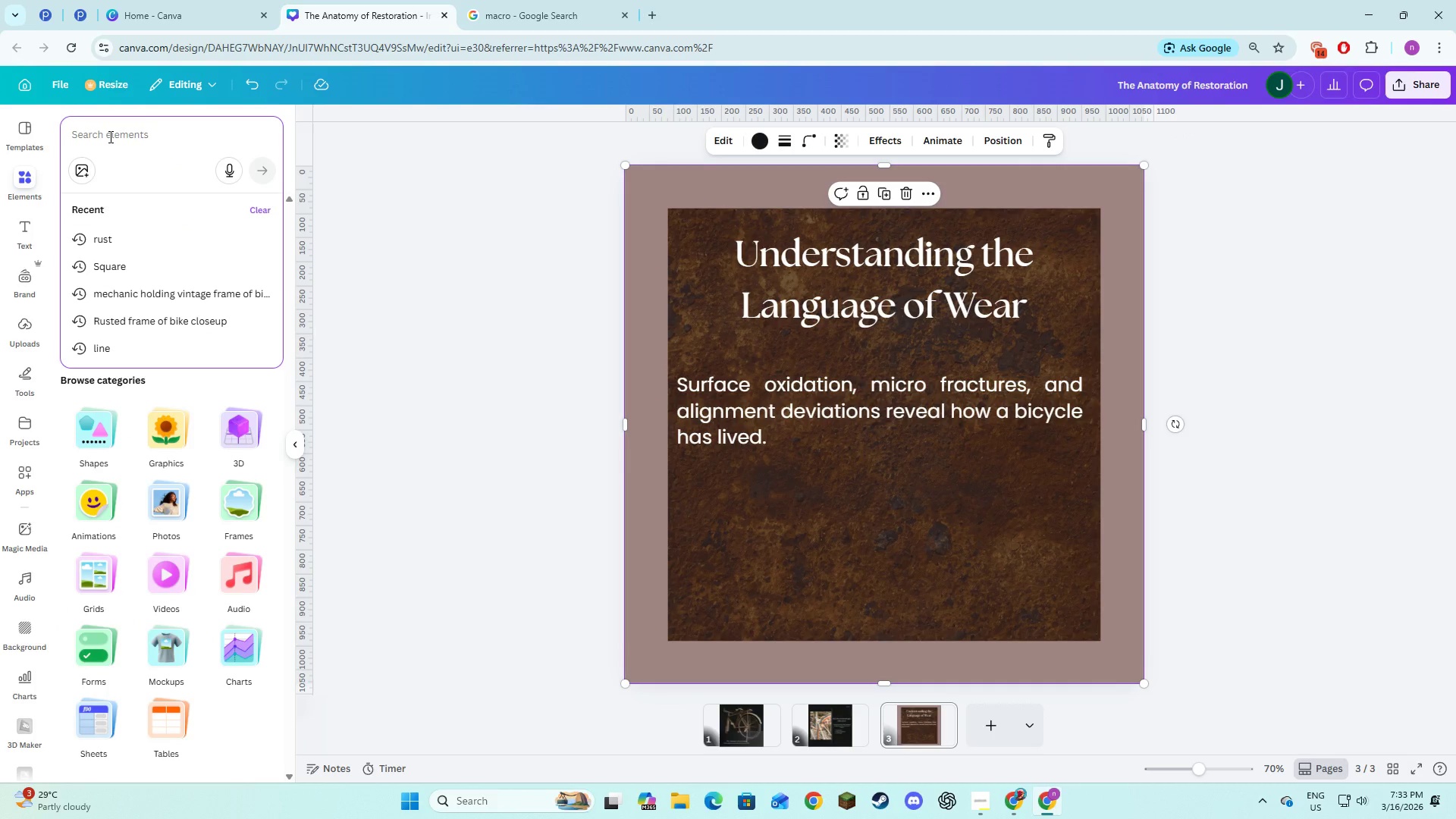 
type(workshopbicycle workshop)
 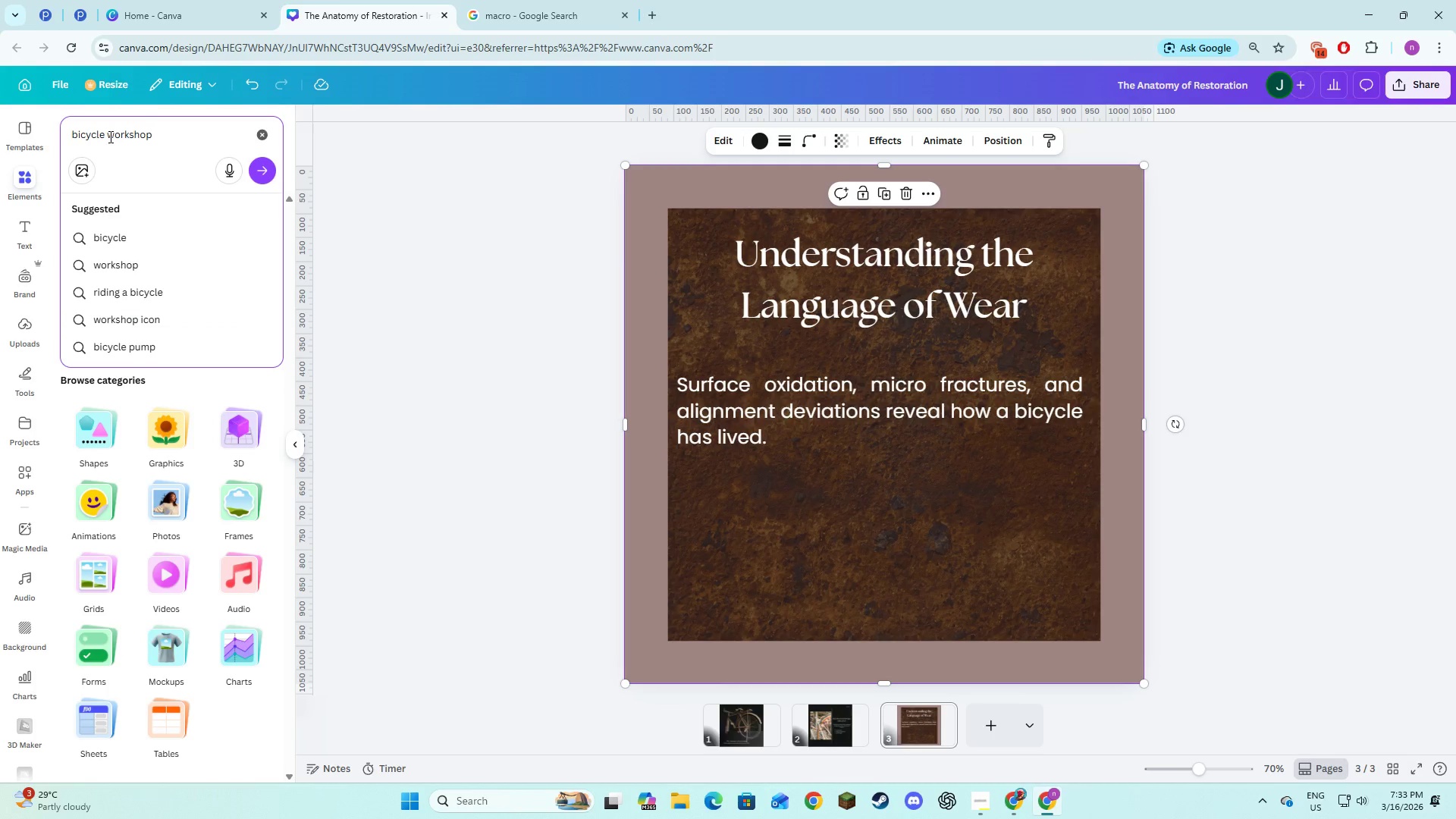 
hold_key(key=Backspace, duration=1.02)
 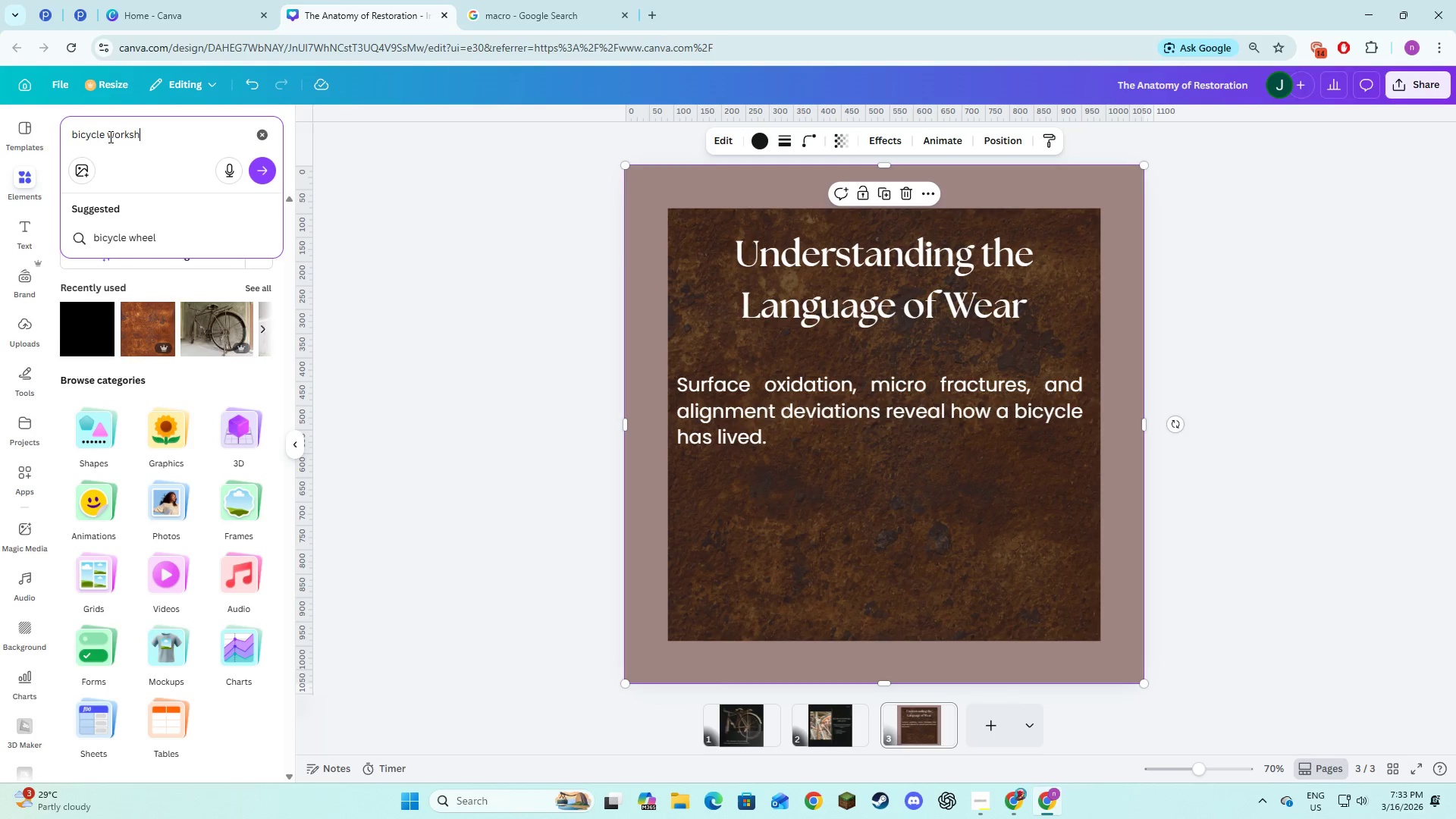 
key(Enter)
 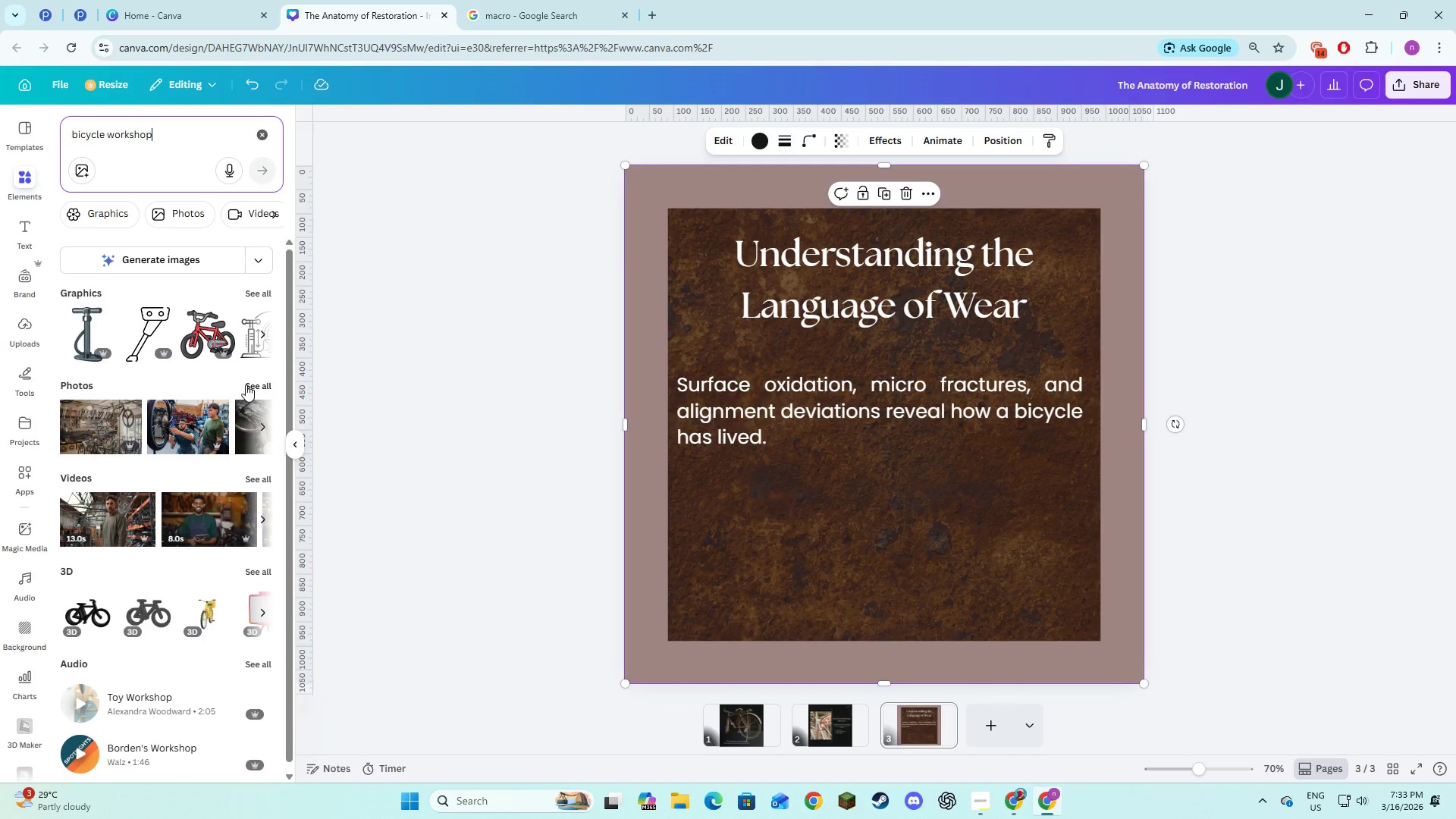 
mouse_move([237, 438])
 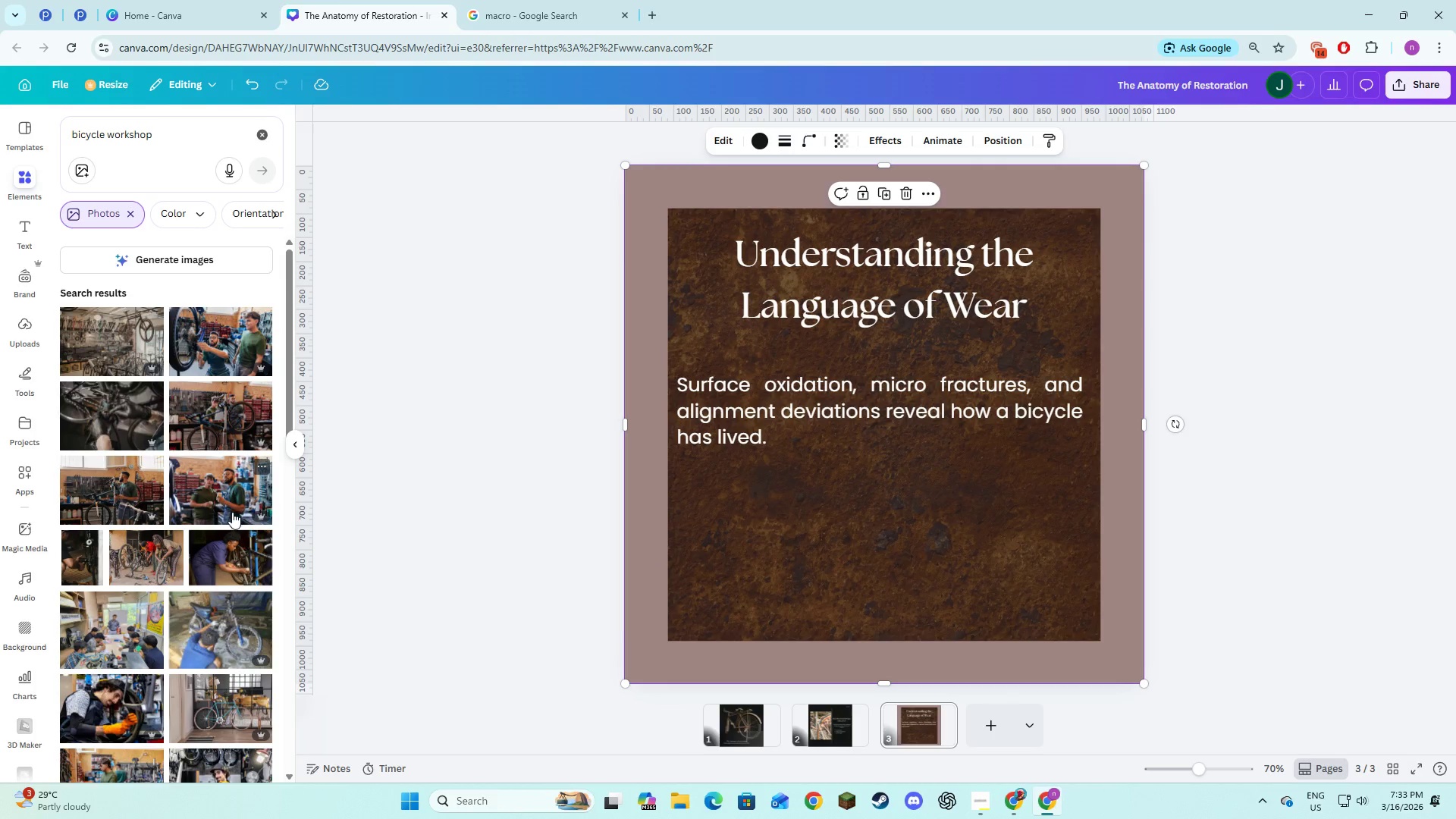 
scroll: coordinate [232, 513], scroll_direction: down, amount: 4.0
 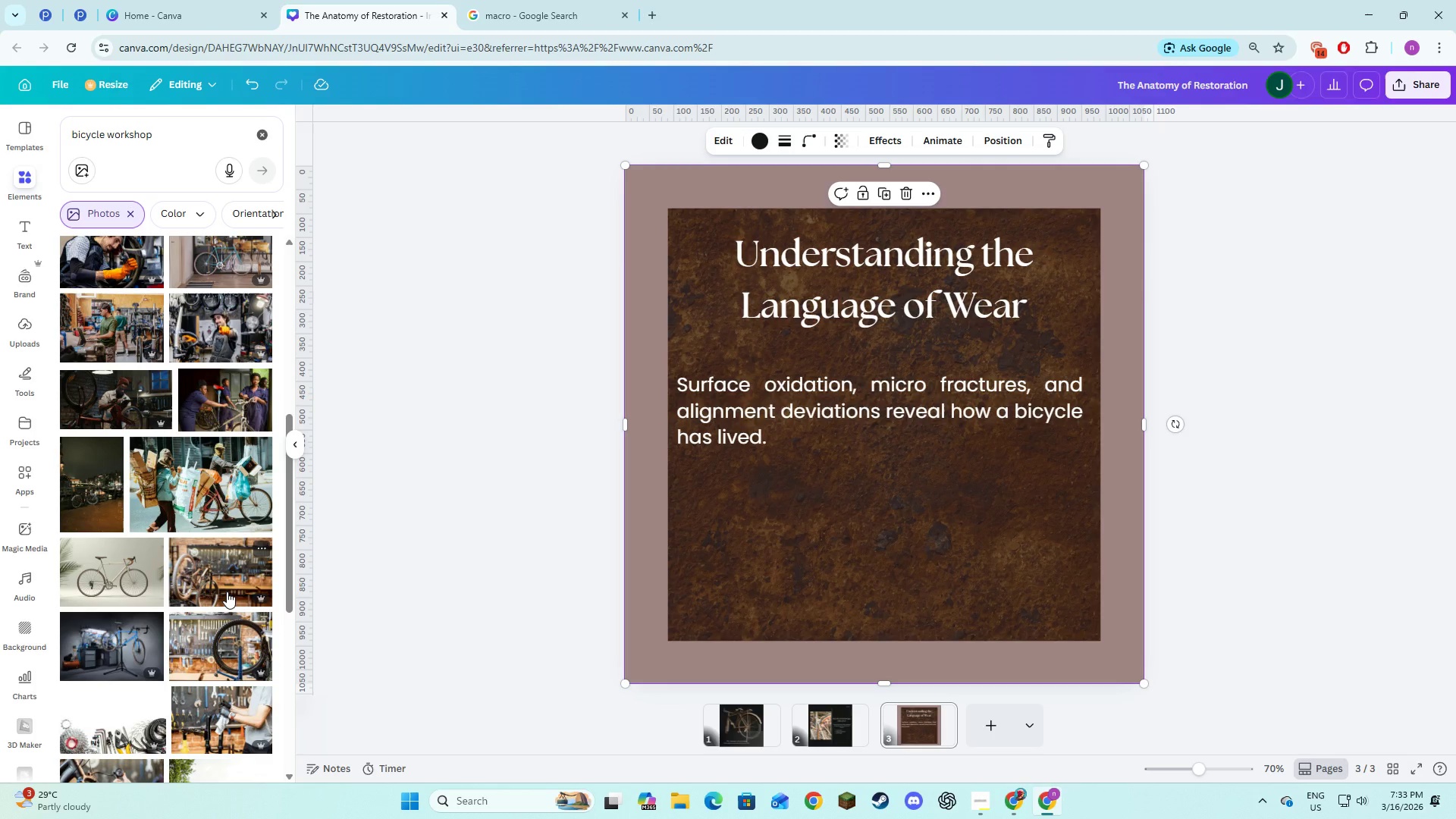 
left_click([221, 579])
 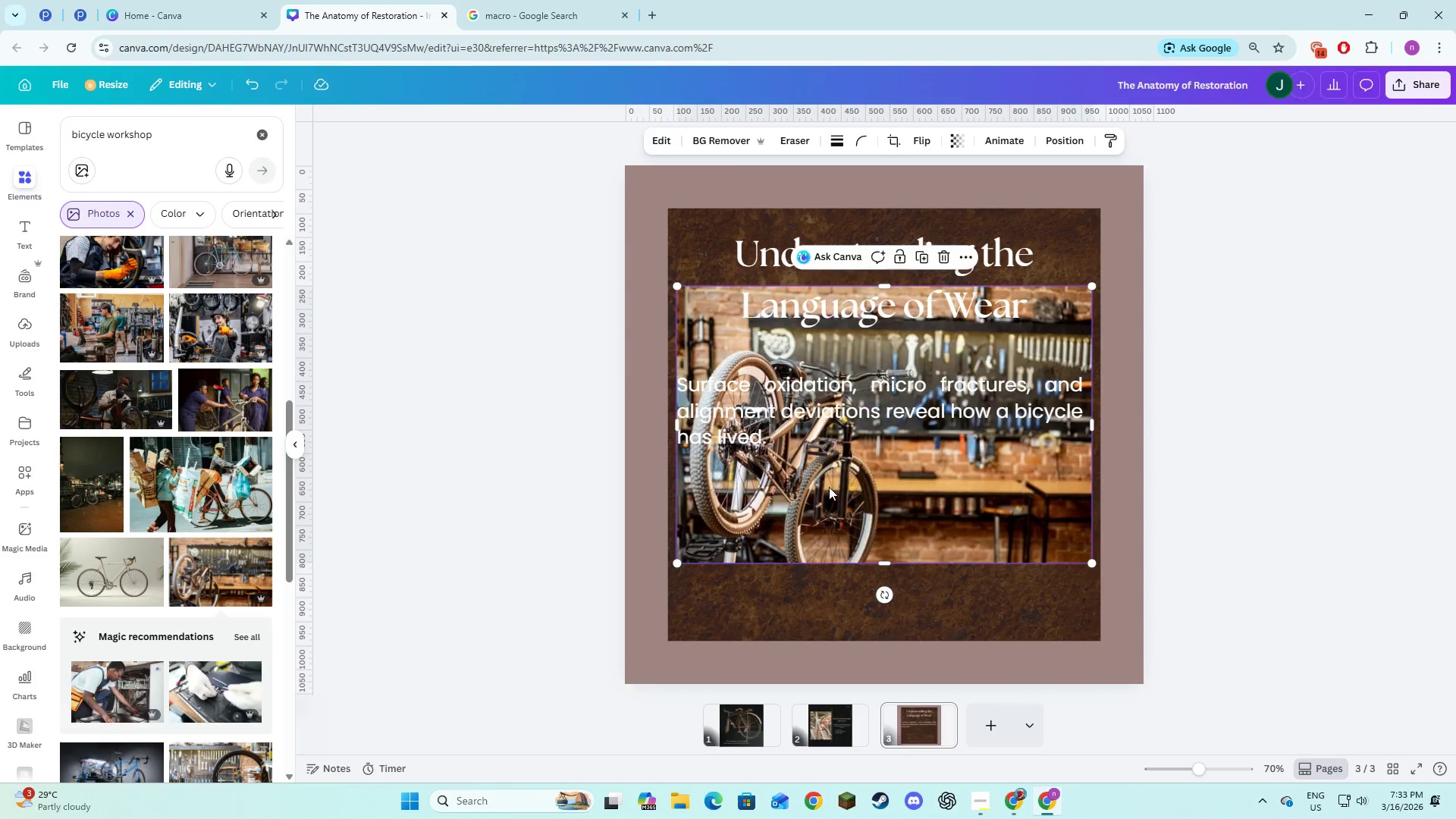 
left_click_drag(start_coordinate=[866, 557], to_coordinate=[874, 632])
 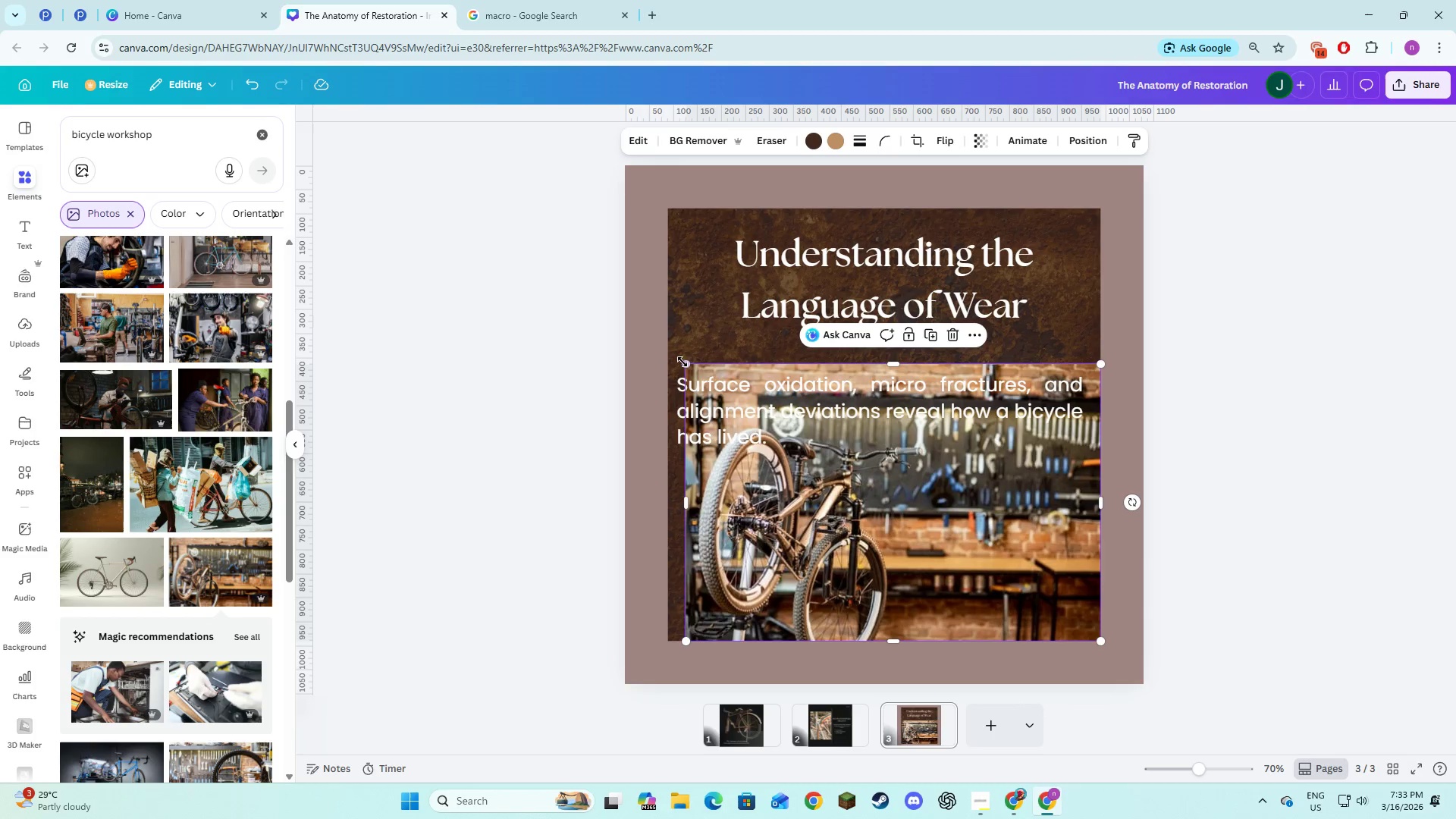 
left_click_drag(start_coordinate=[685, 363], to_coordinate=[861, 596])
 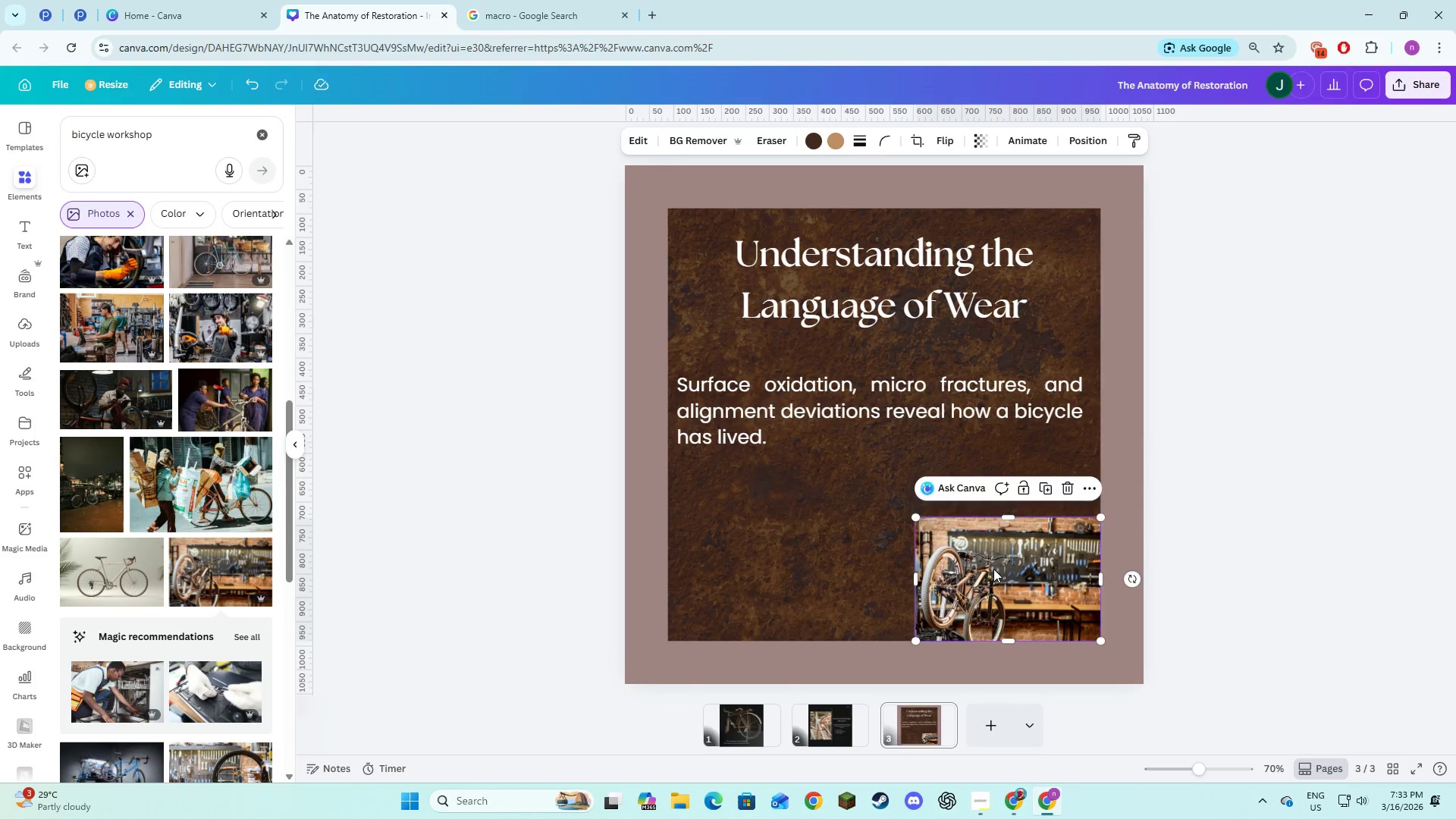 
left_click_drag(start_coordinate=[994, 569], to_coordinate=[744, 568])
 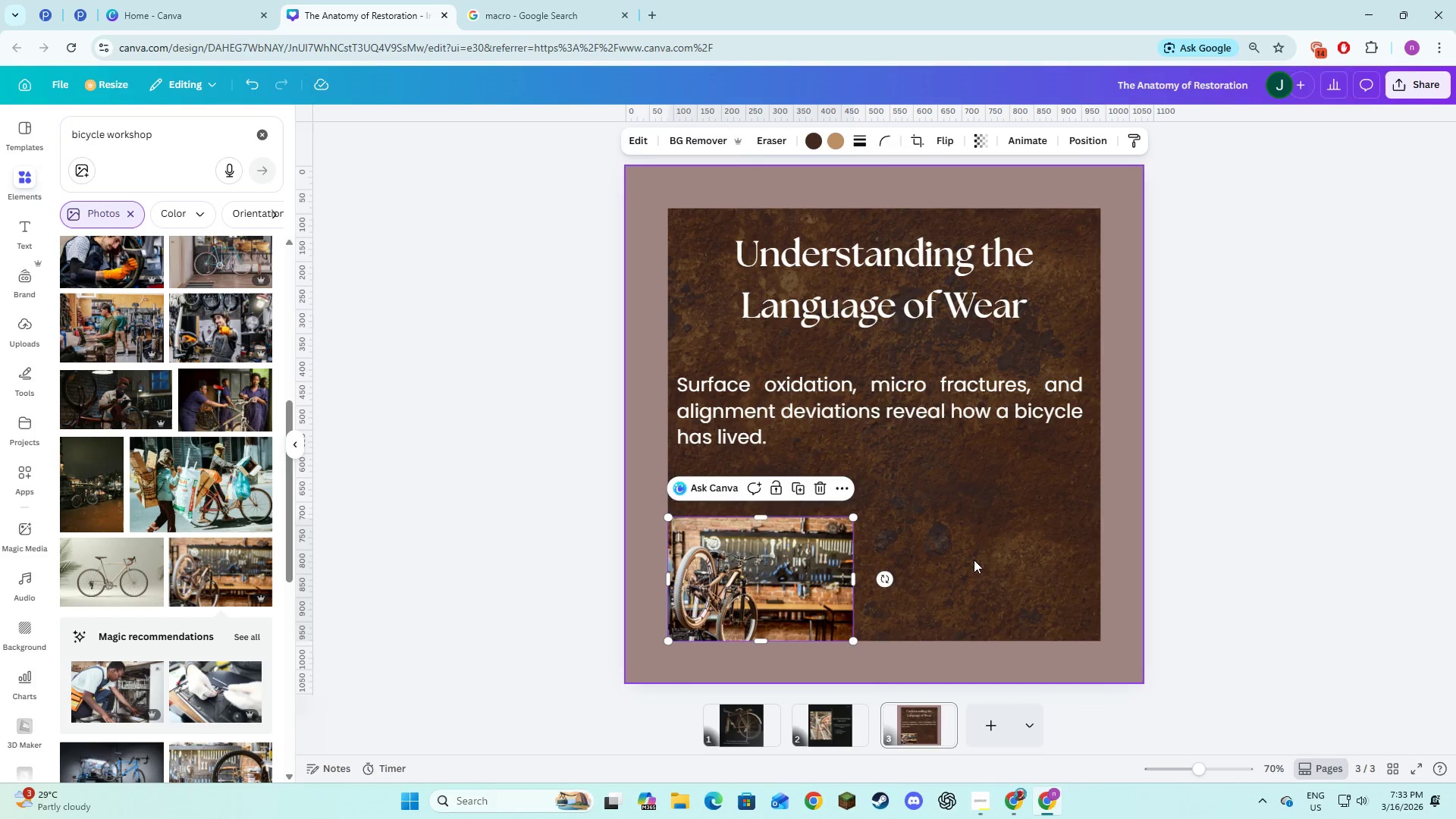 
double_click([800, 563])
 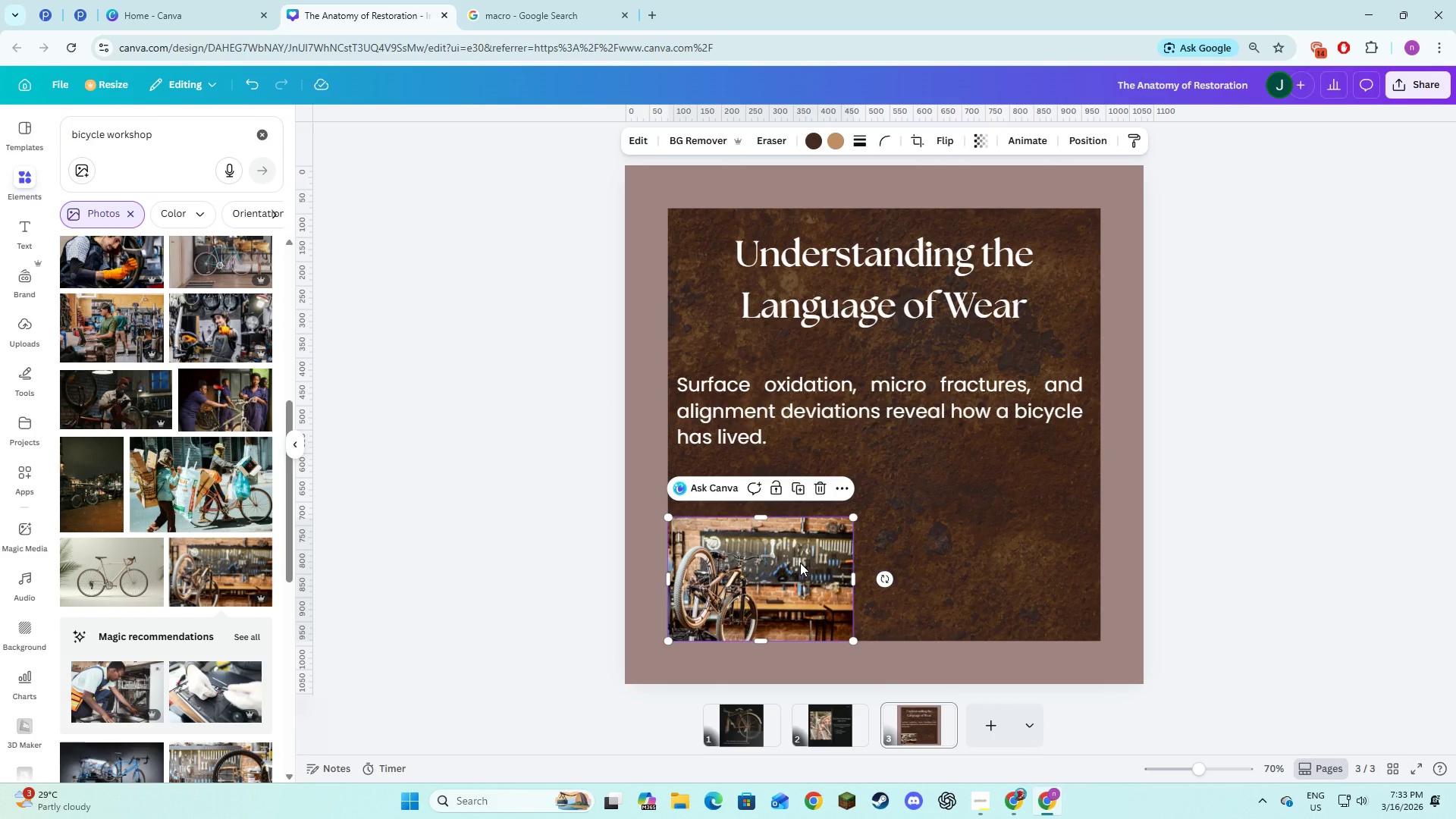 
wait(11.56)
 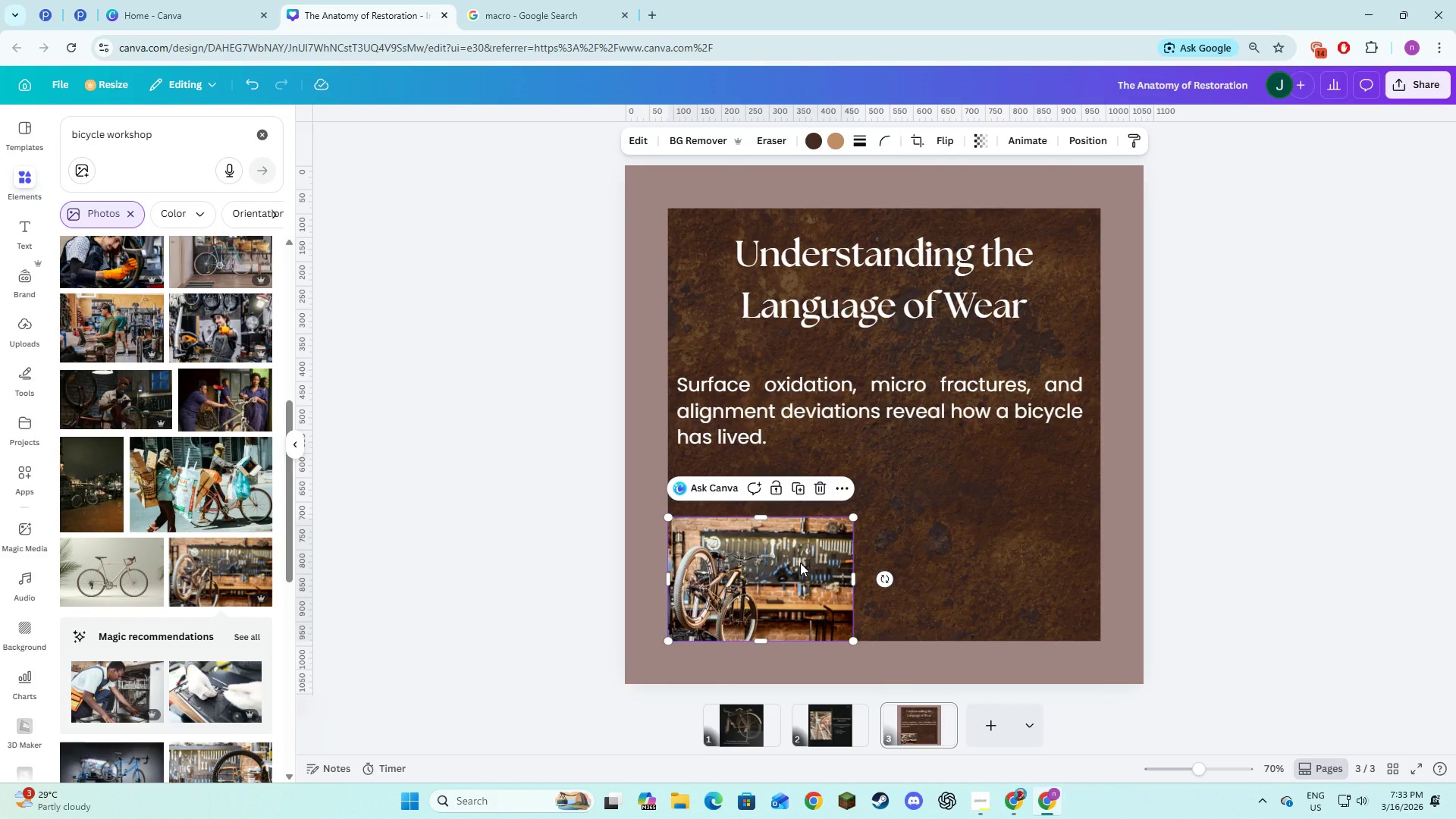 
left_click([193, 141])
 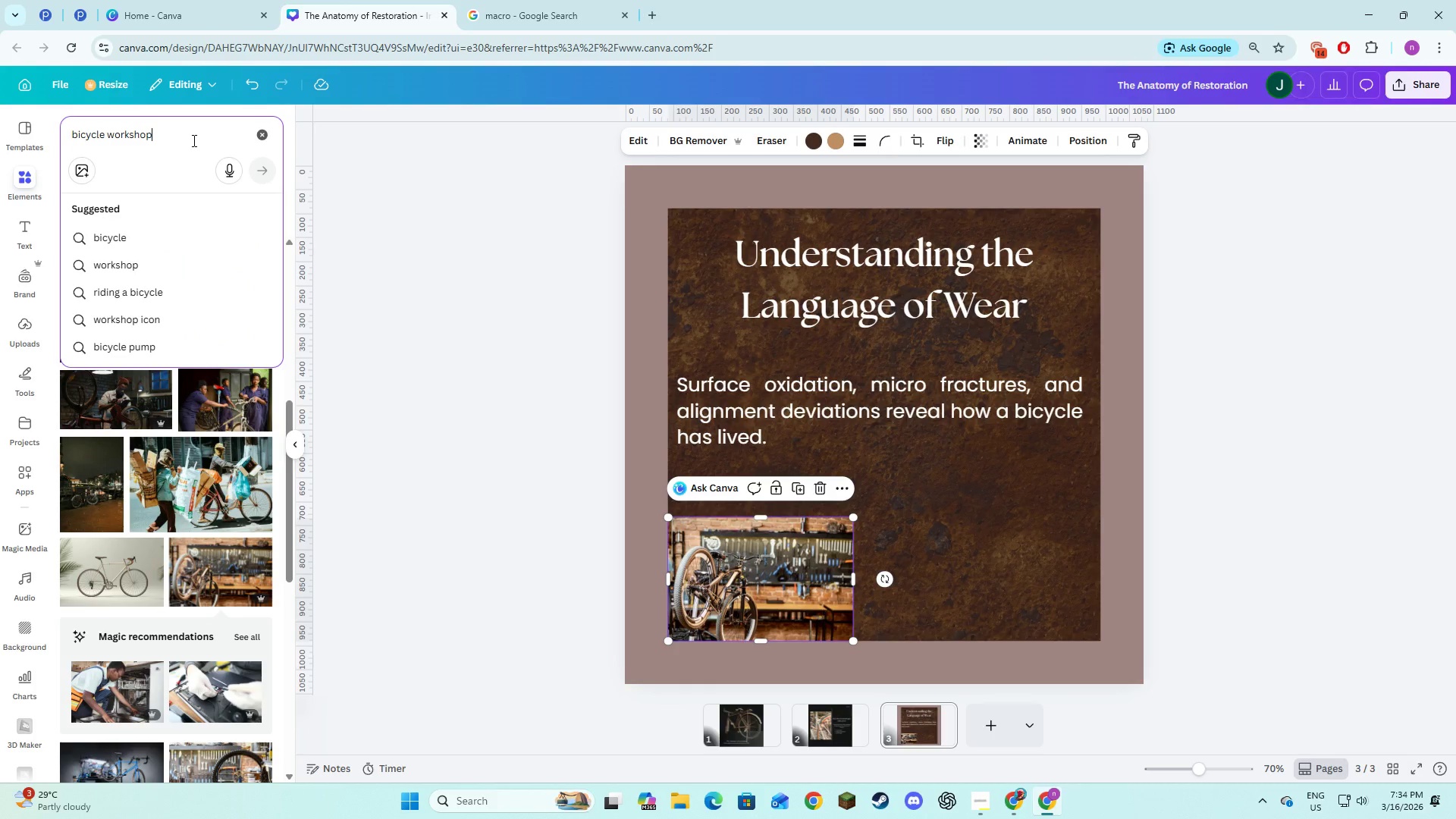 
left_click_drag(start_coordinate=[193, 140], to_coordinate=[49, 120])
 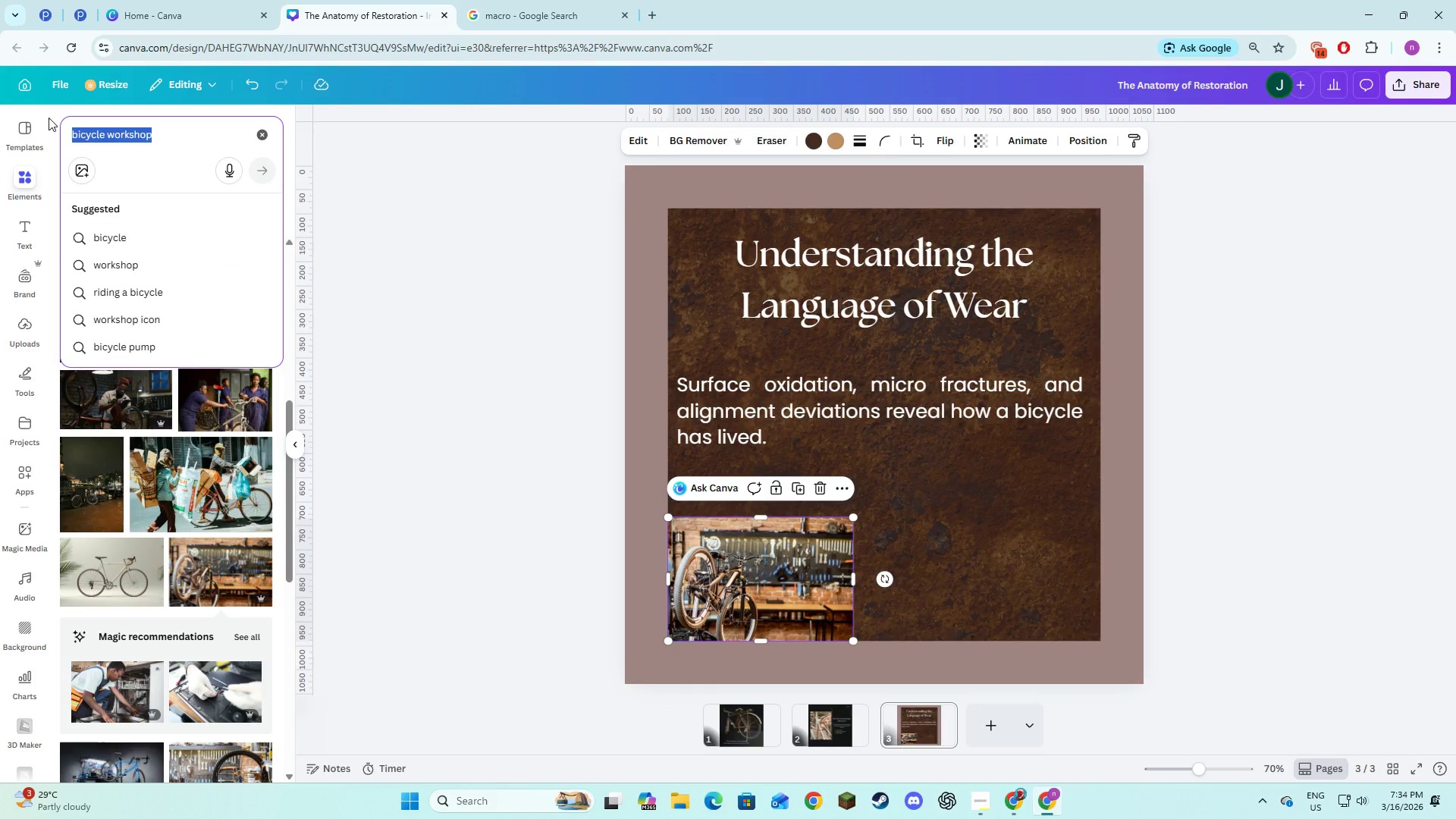 
key(M)
 